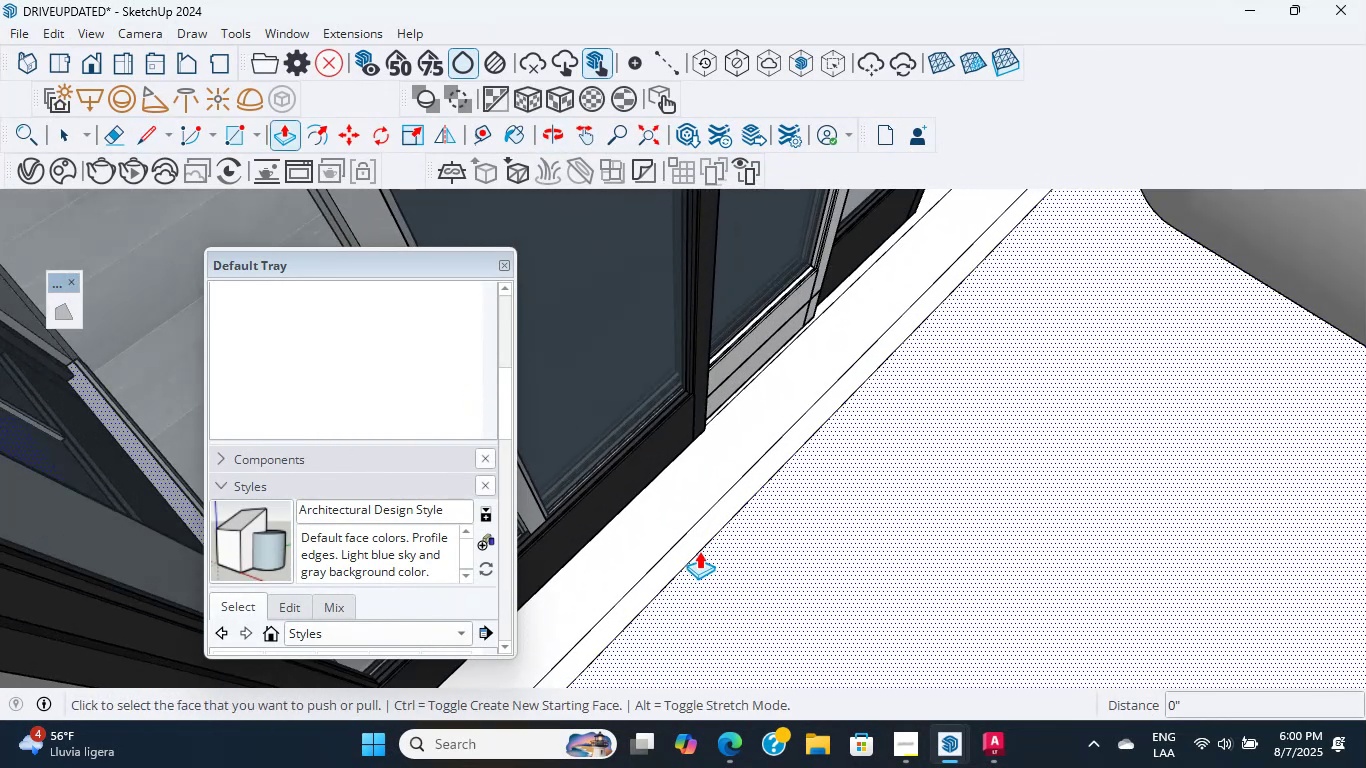 
key(P)
 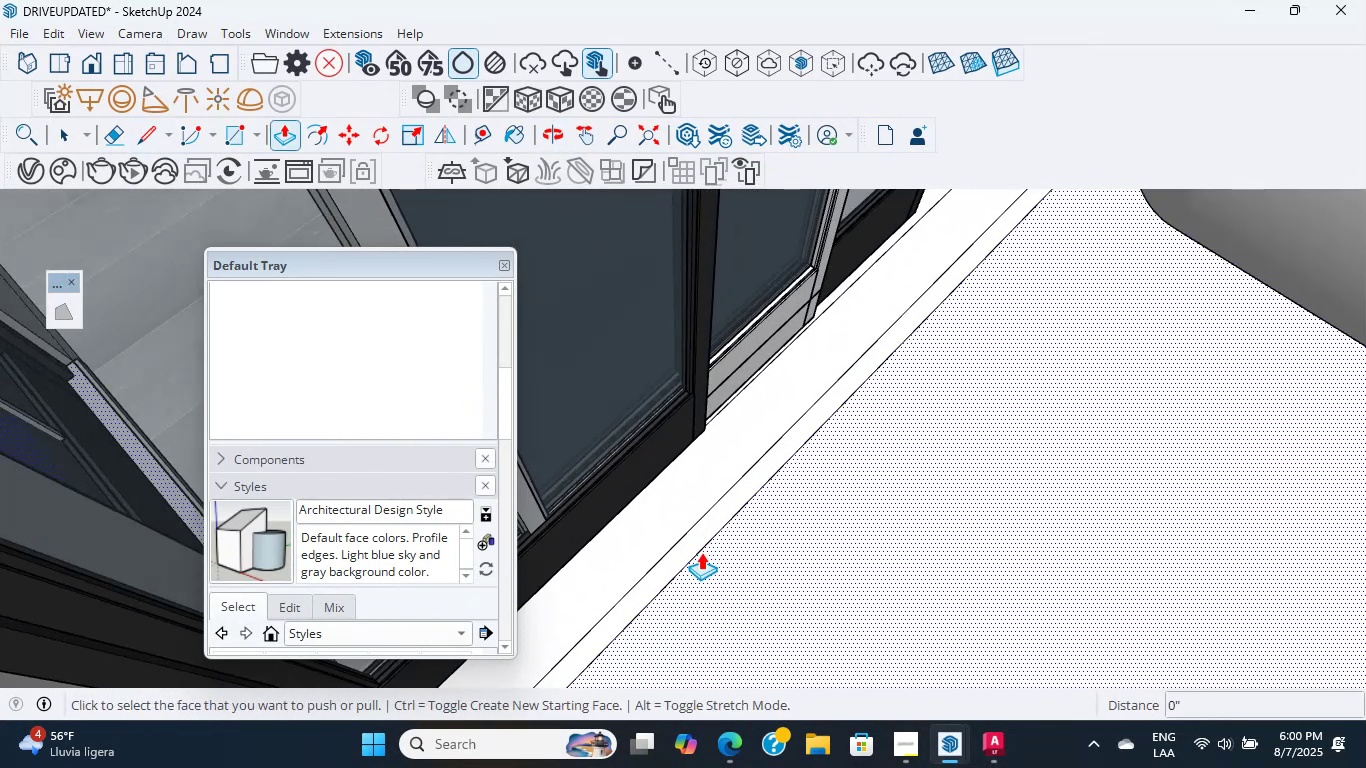 
left_click([691, 539])
 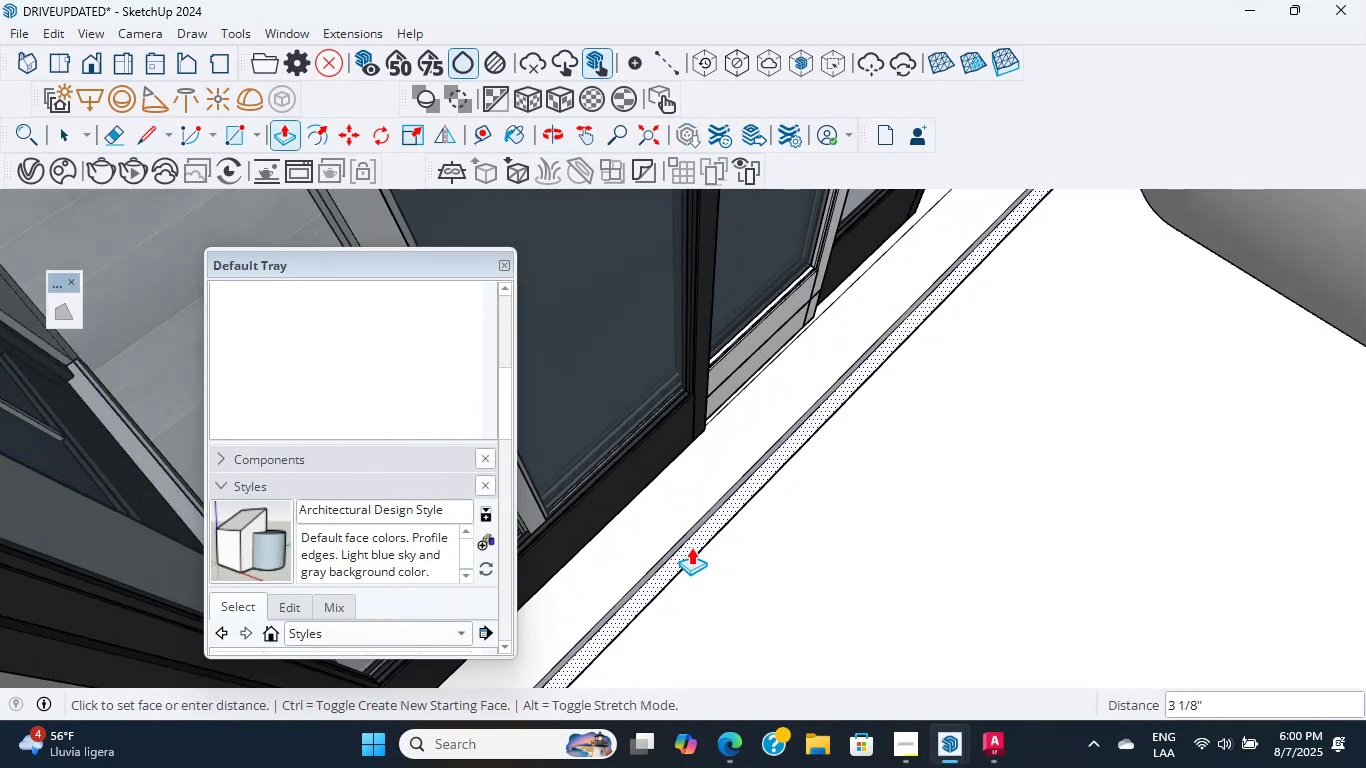 
left_click([691, 547])
 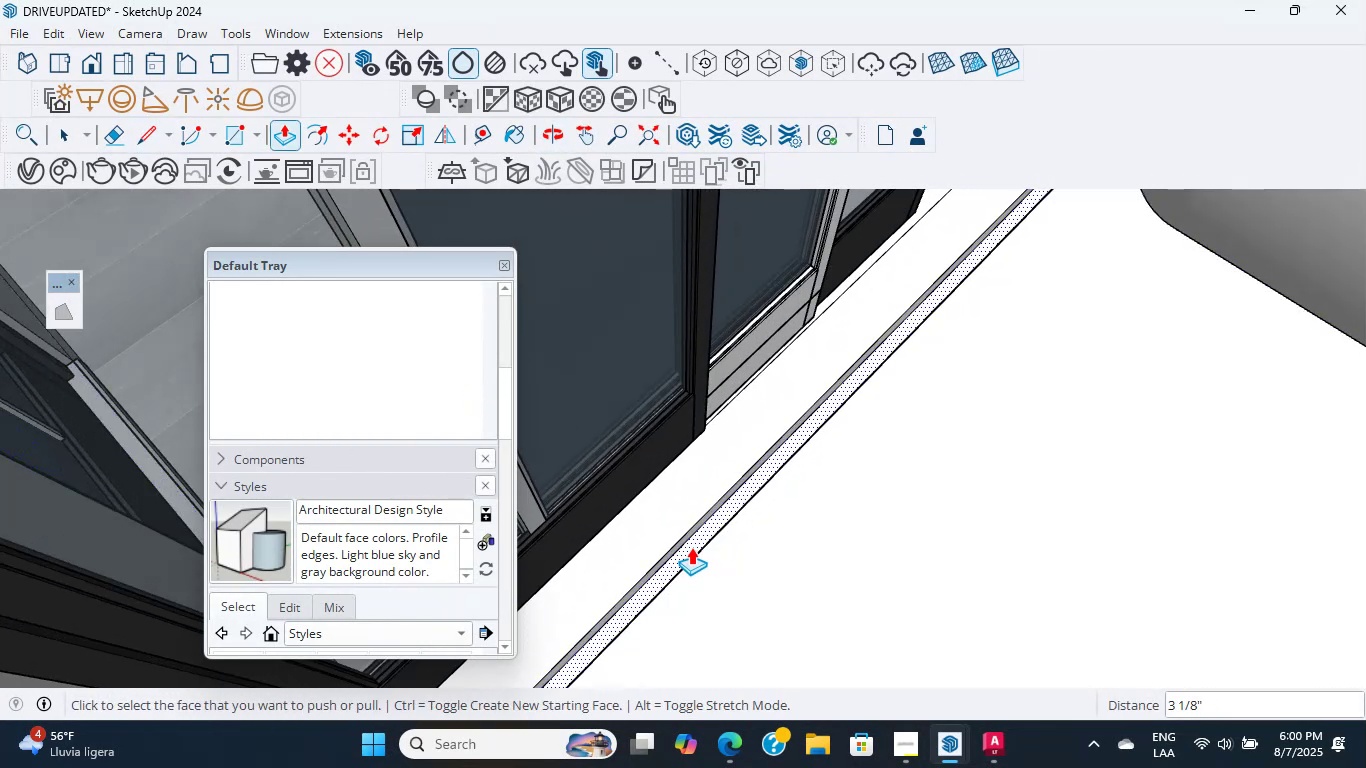 
scroll: coordinate [847, 472], scroll_direction: down, amount: 18.0
 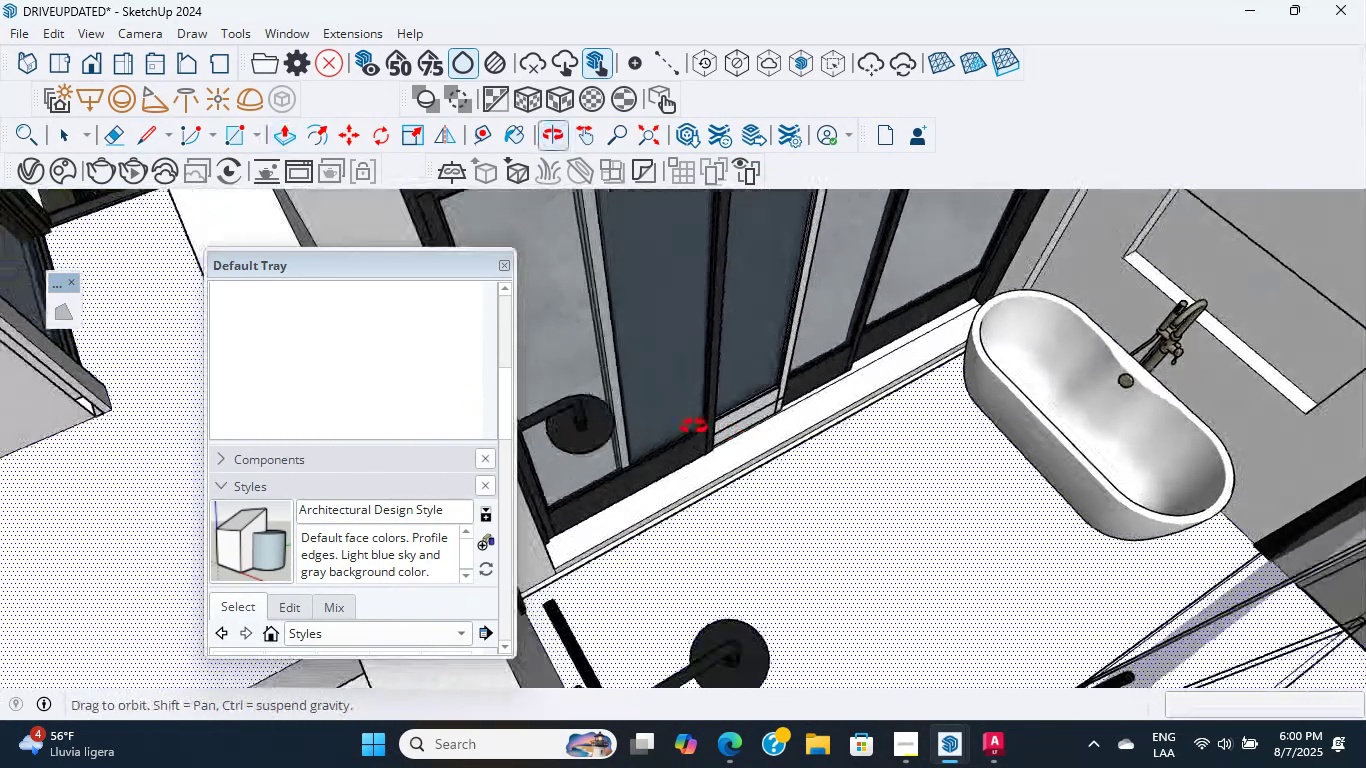 
hold_key(key=ShiftLeft, duration=0.56)
 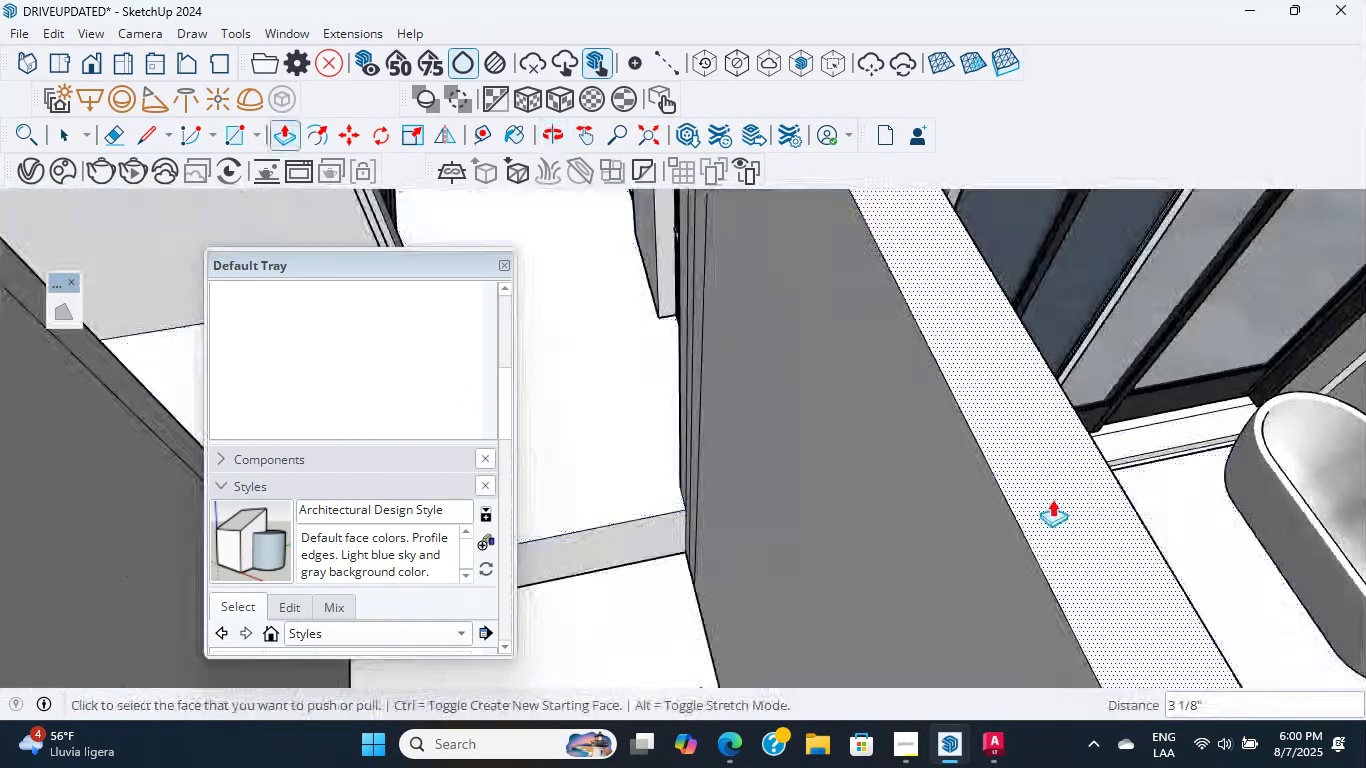 
hold_key(key=ShiftLeft, duration=0.83)
 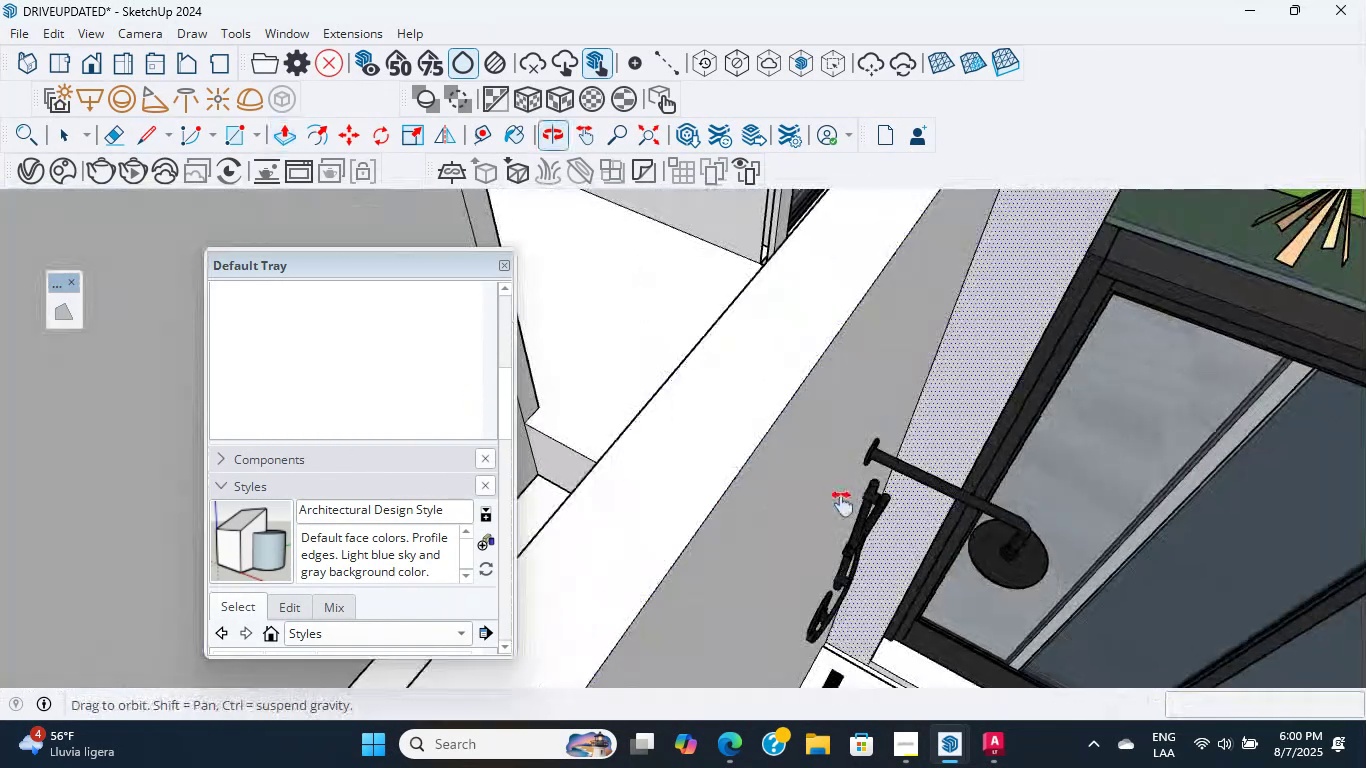 
scroll: coordinate [777, 589], scroll_direction: up, amount: 11.0
 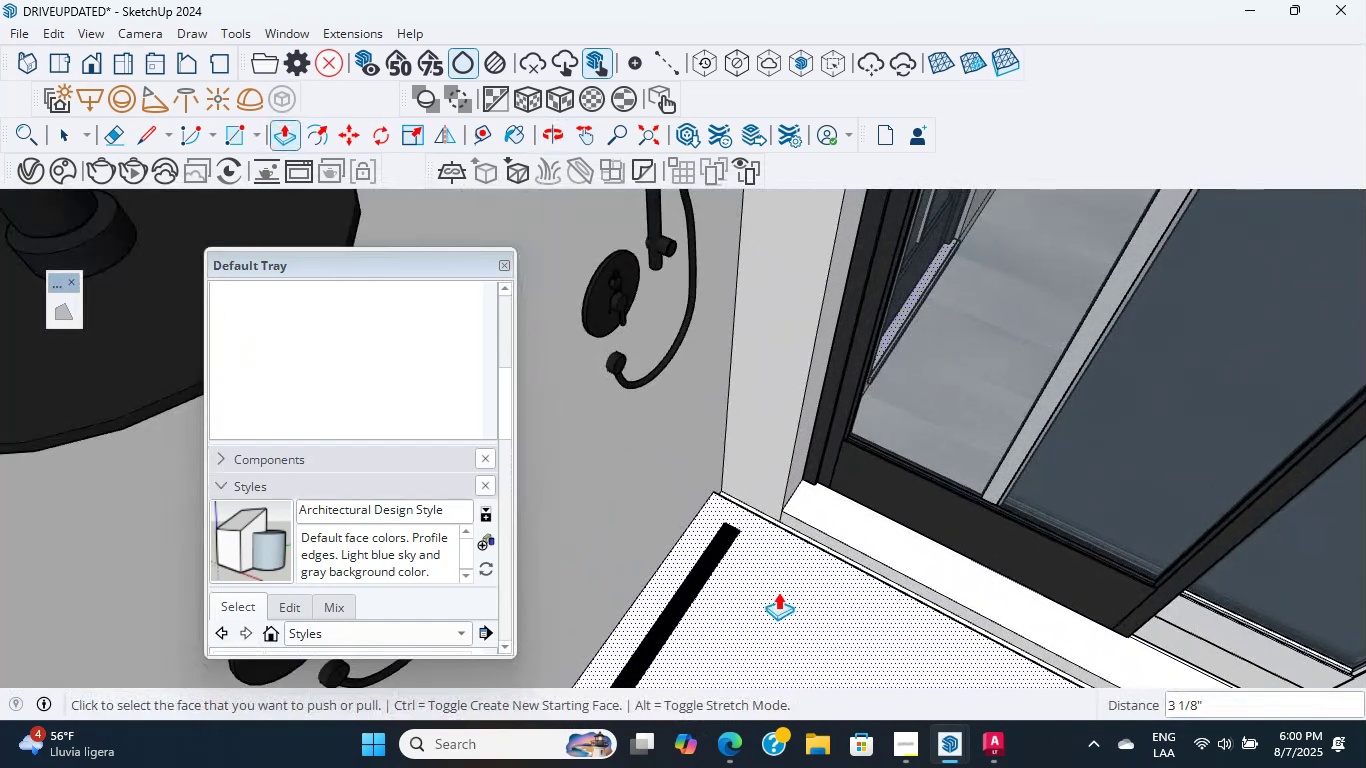 
key(Shift+ShiftLeft)
 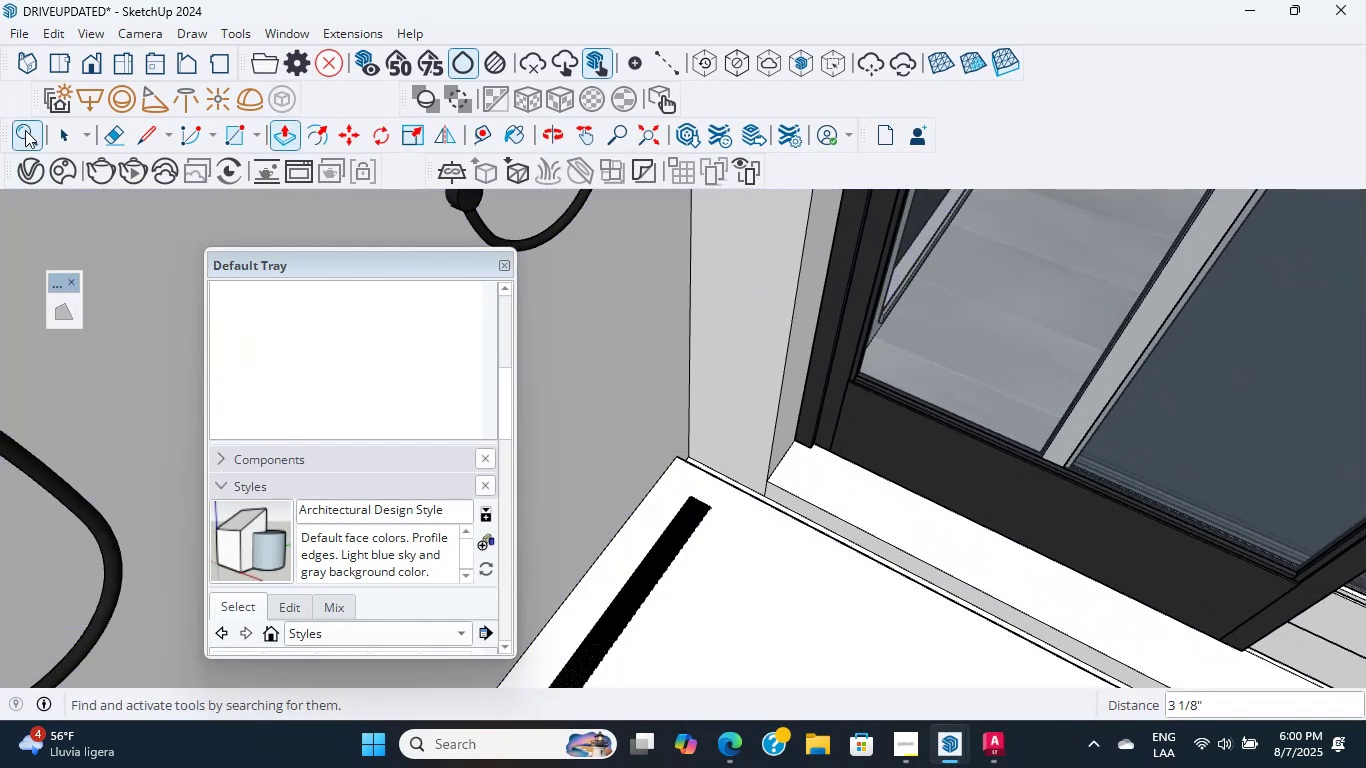 
left_click([55, 138])
 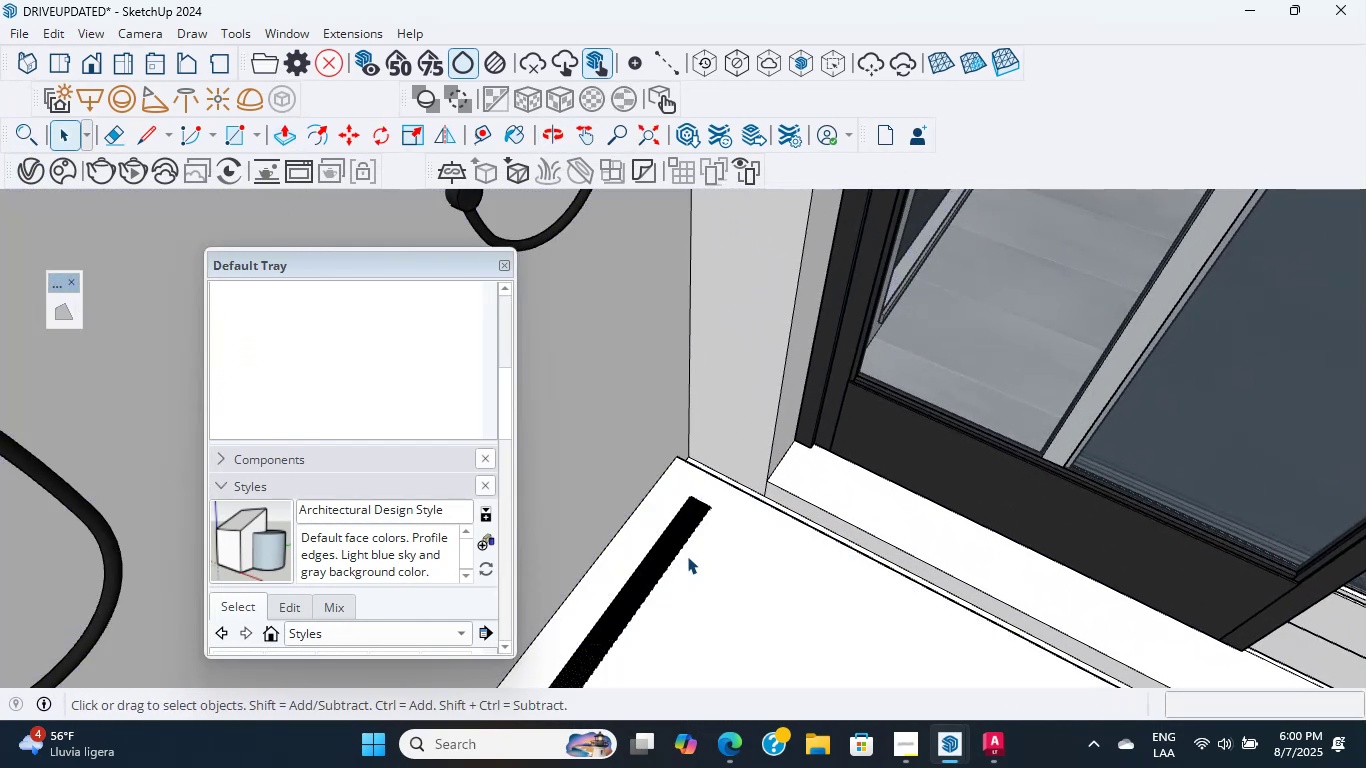 
left_click([680, 542])
 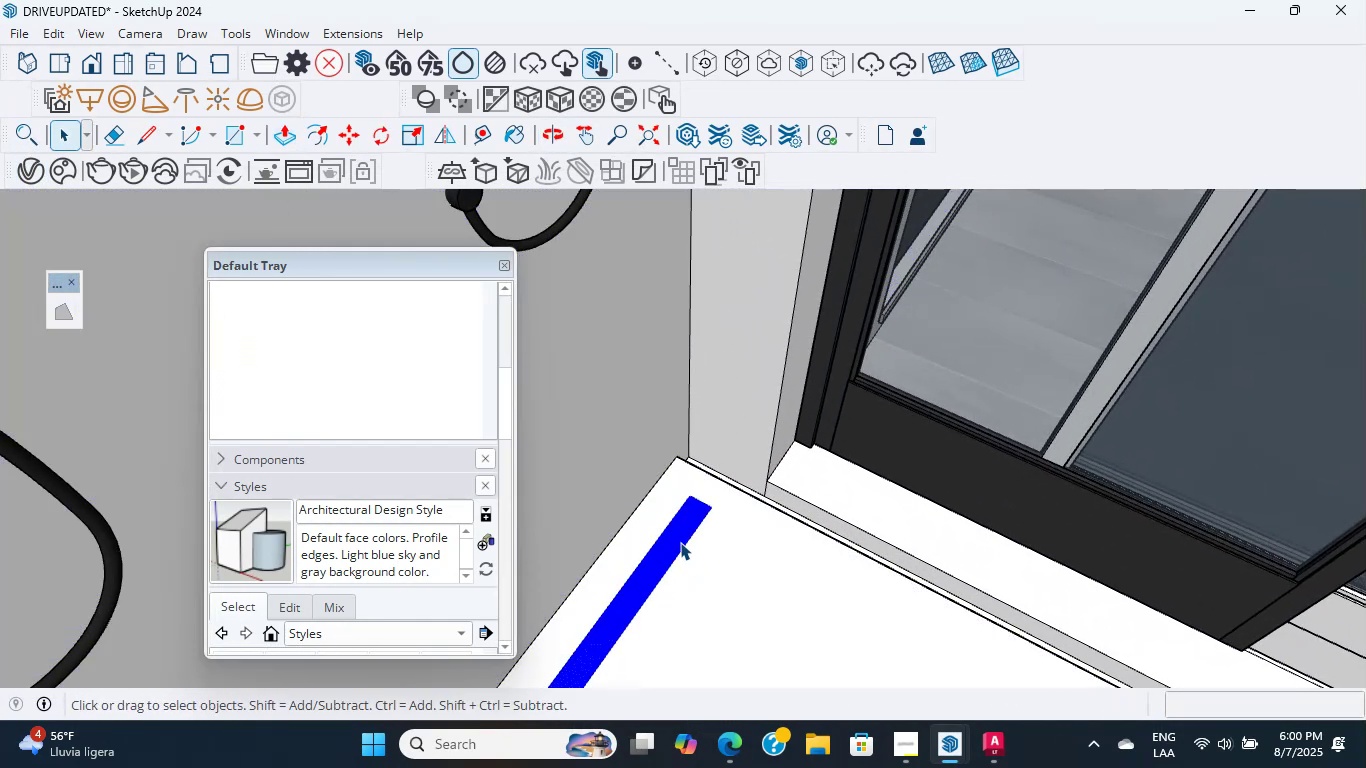 
scroll: coordinate [680, 542], scroll_direction: down, amount: 1.0
 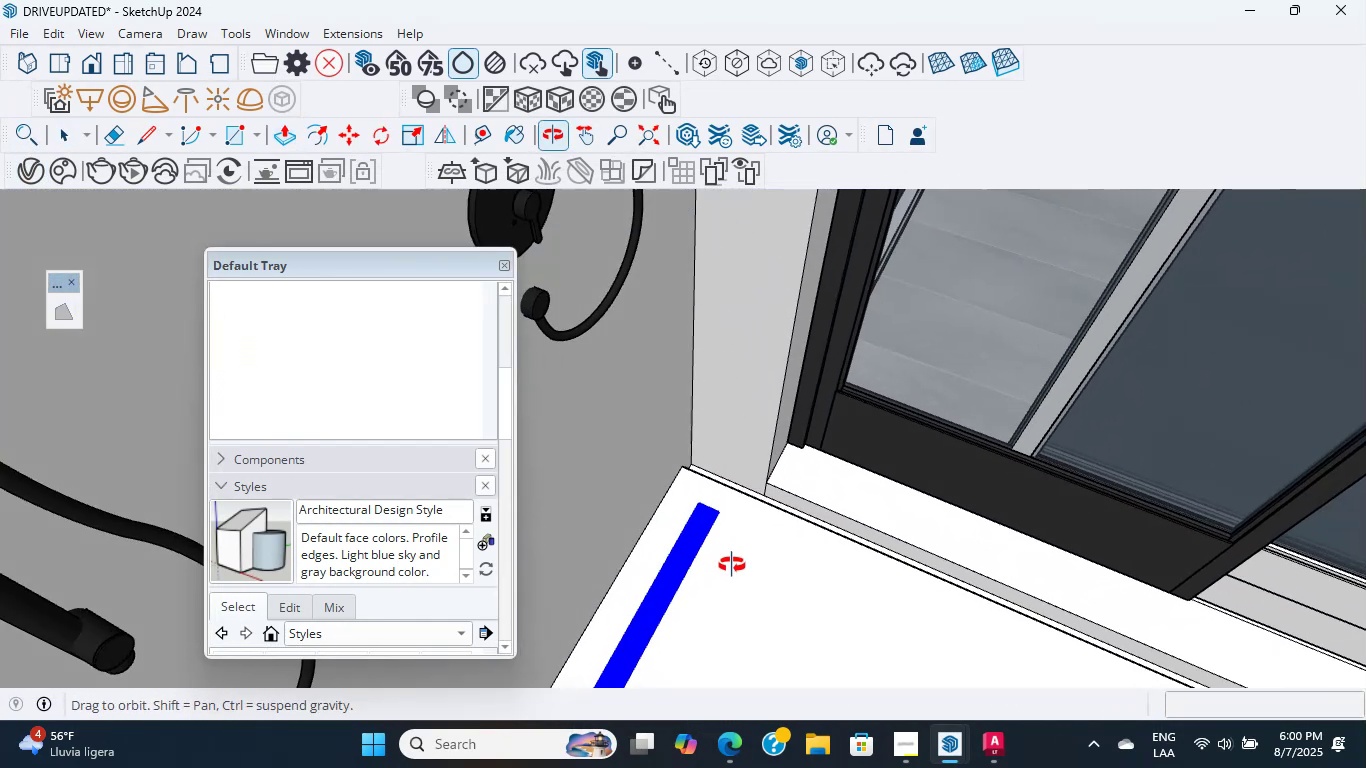 
key(M)
 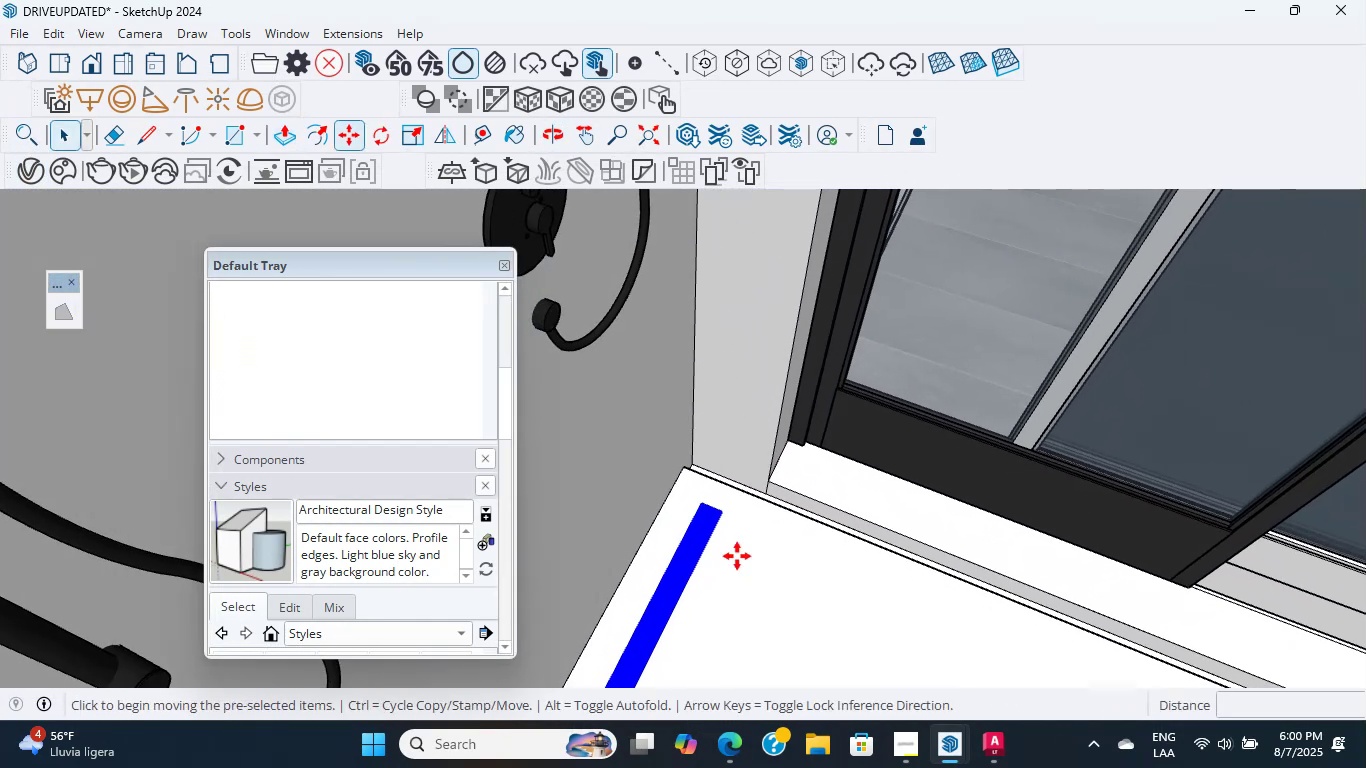 
scroll: coordinate [718, 516], scroll_direction: up, amount: 4.0
 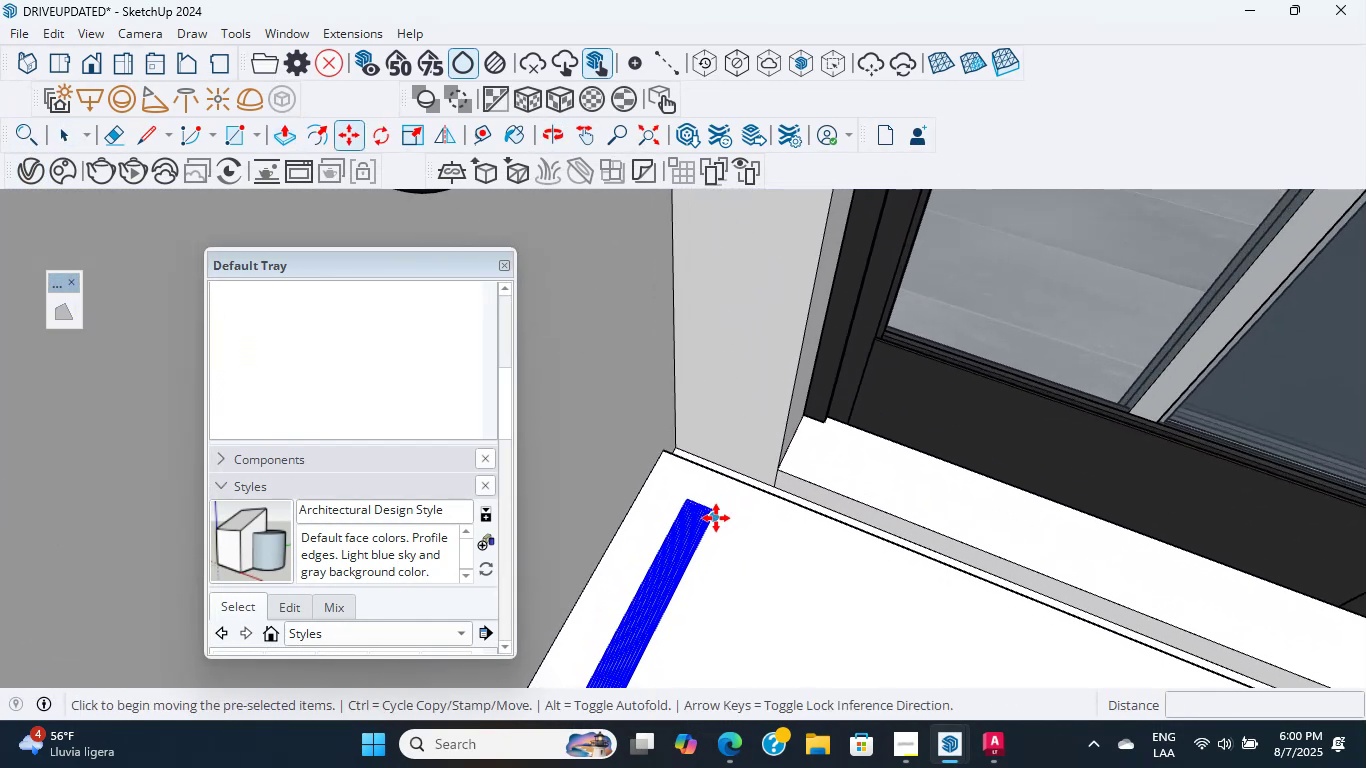 
left_click([716, 517])
 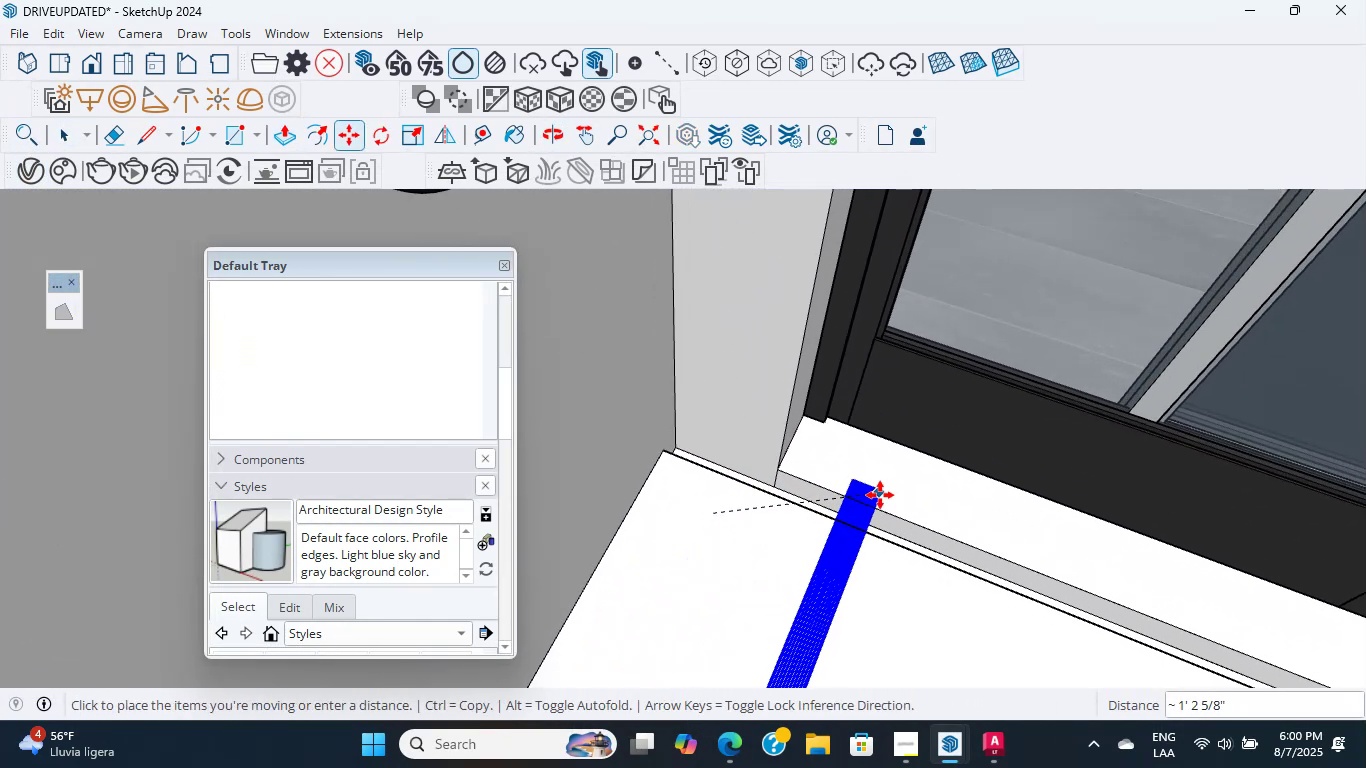 
left_click([880, 504])
 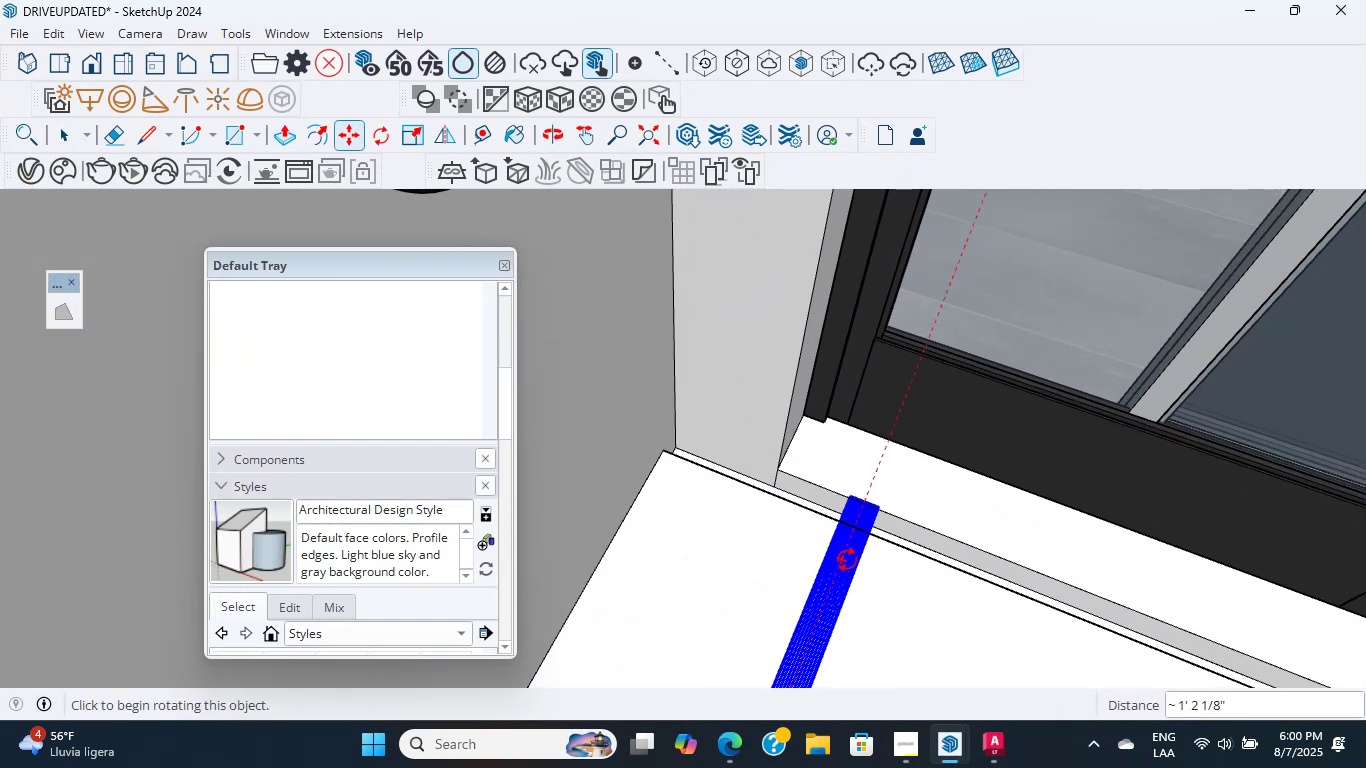 
left_click([847, 560])
 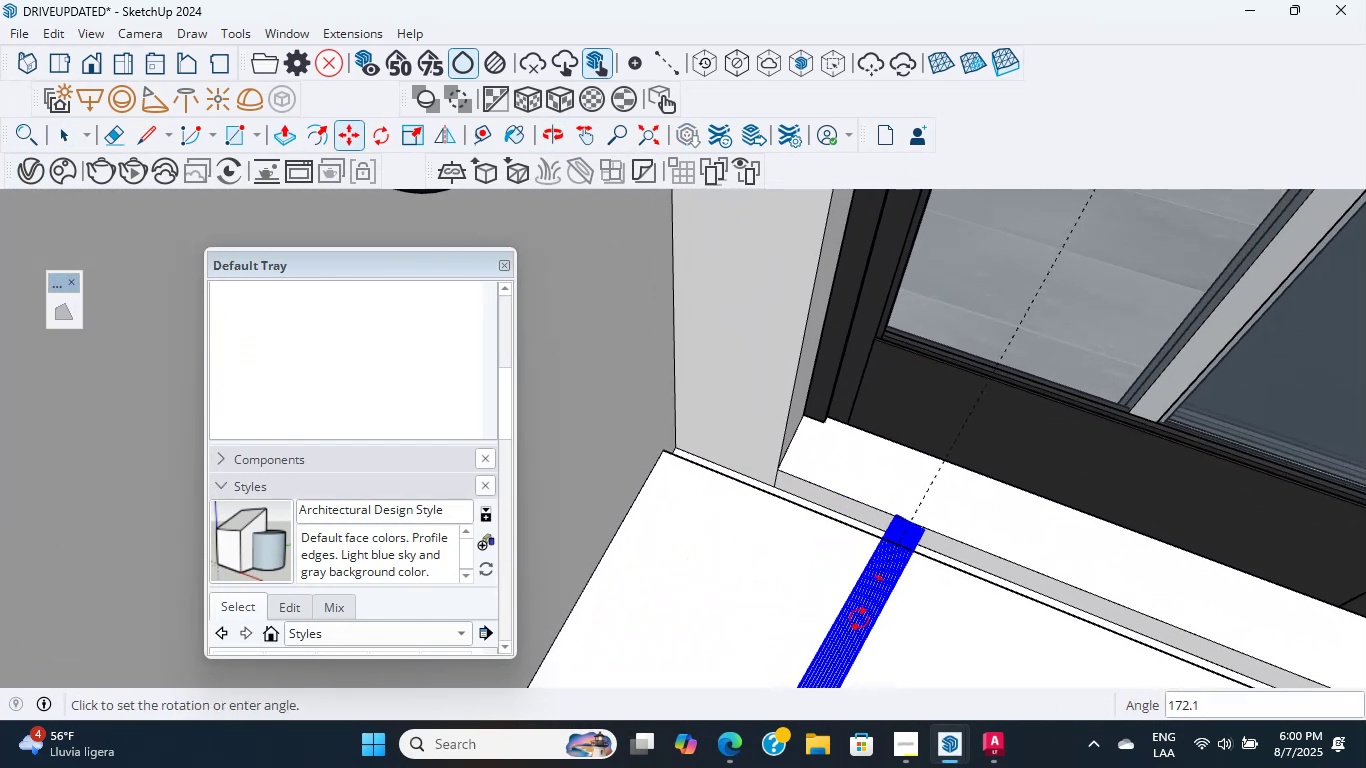 
hold_key(key=ShiftLeft, duration=0.59)
scroll: coordinate [811, 417], scroll_direction: down, amount: 6.0
 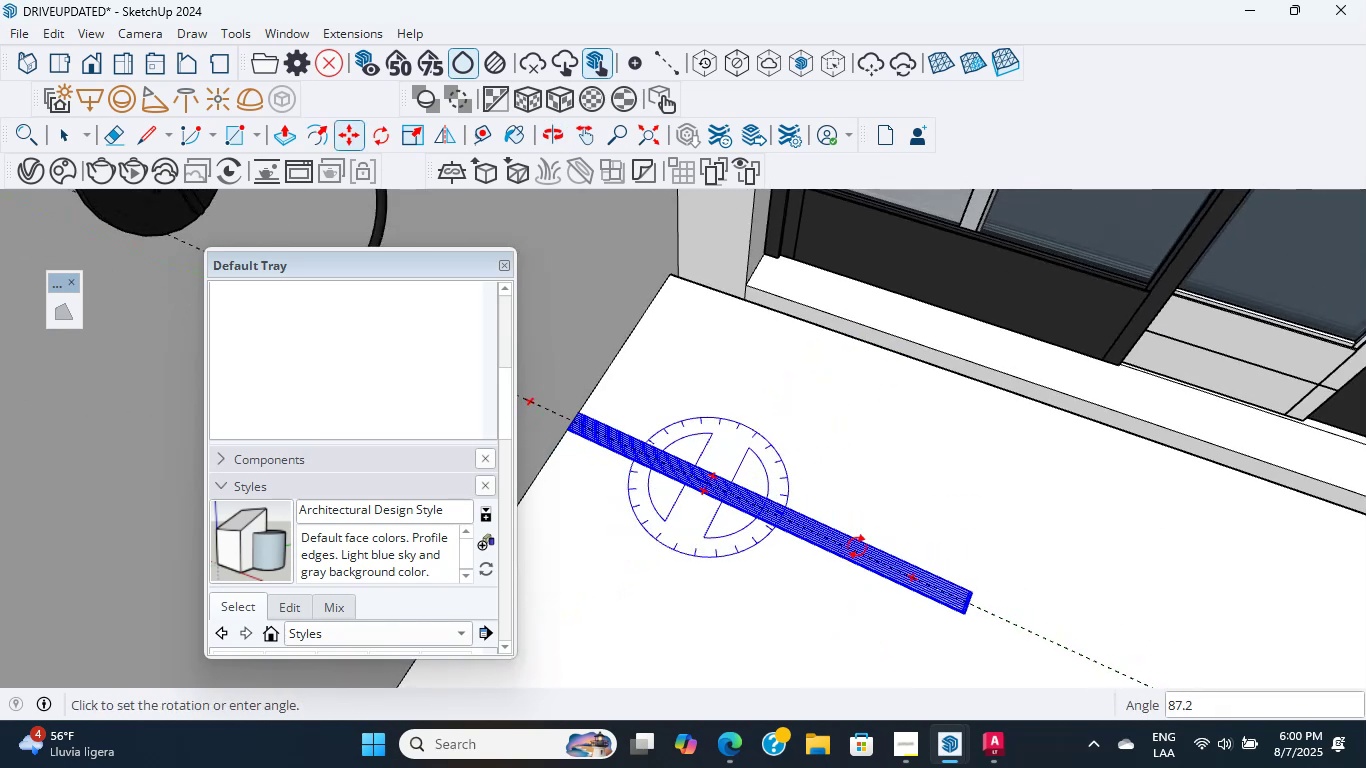 
left_click([858, 543])
 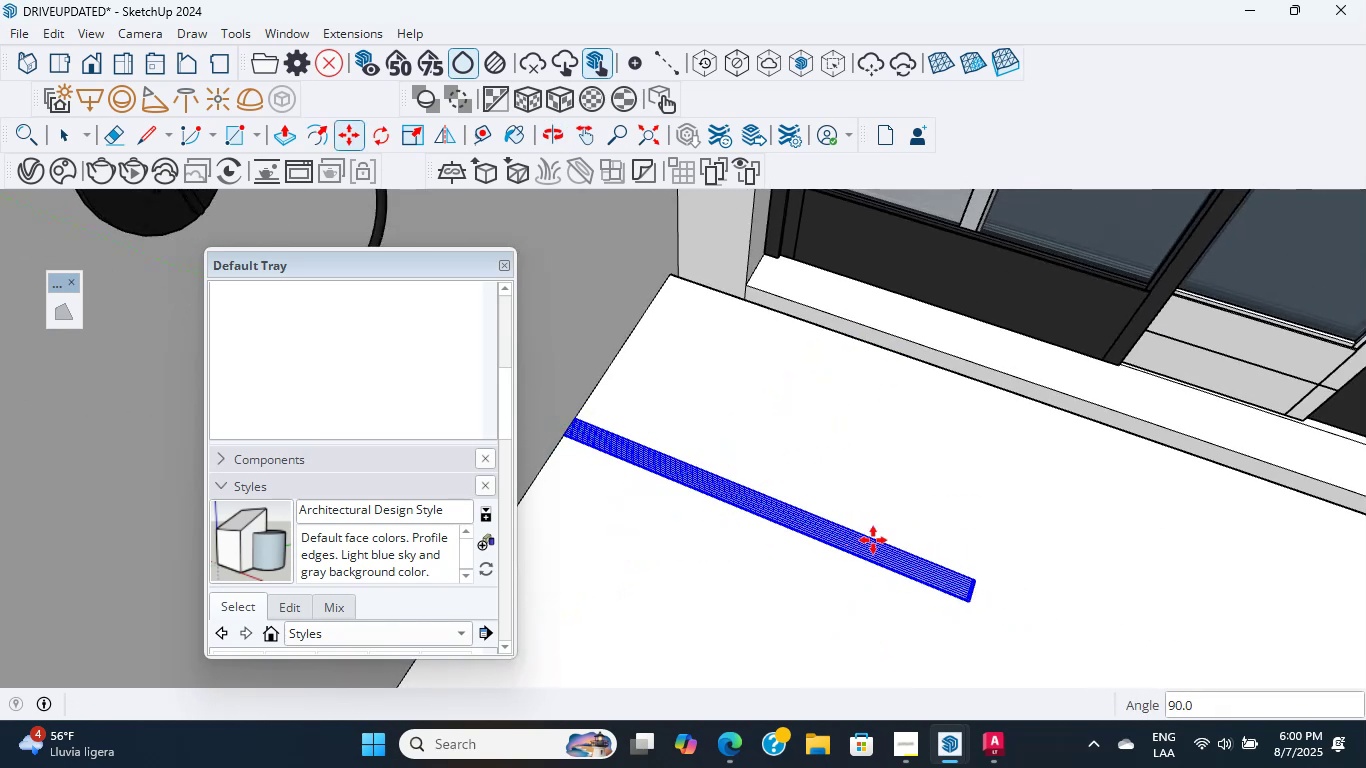 
scroll: coordinate [1018, 615], scroll_direction: up, amount: 3.0
 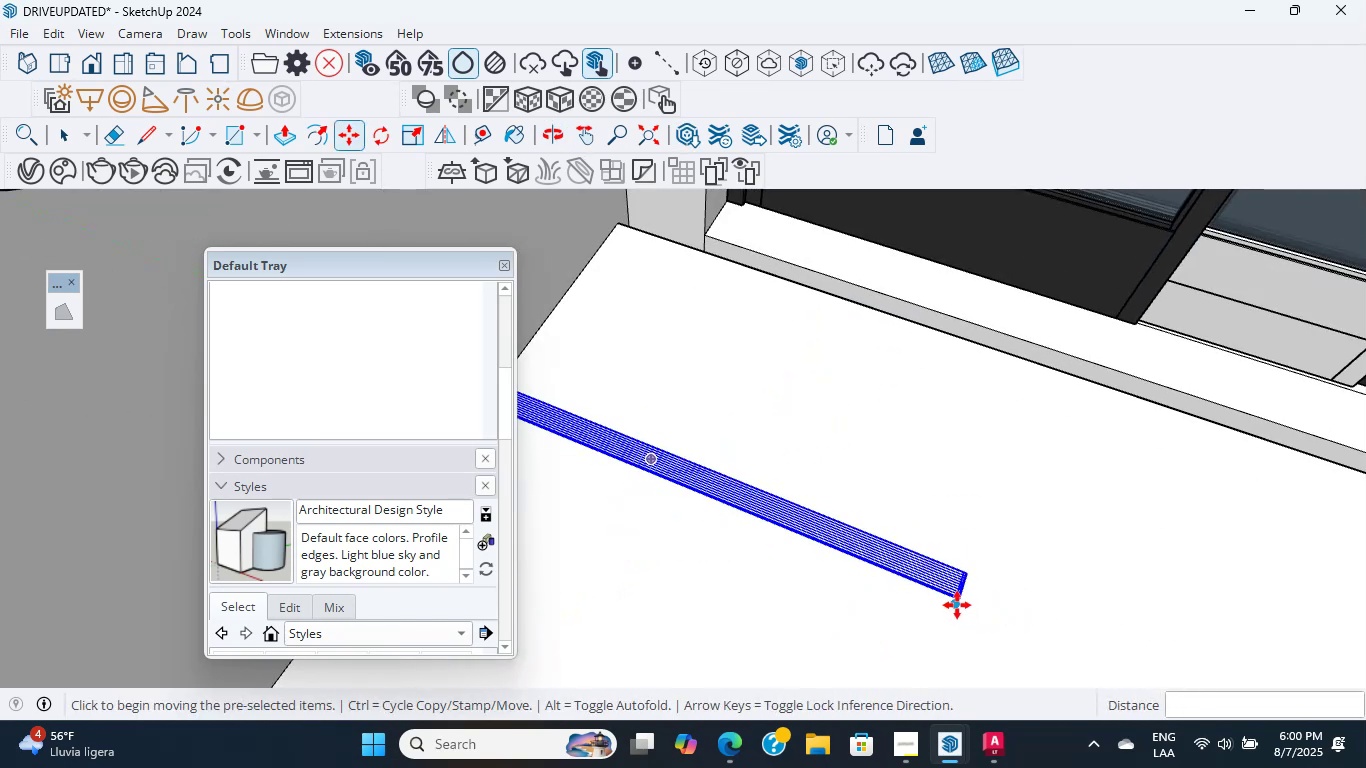 
left_click([957, 604])
 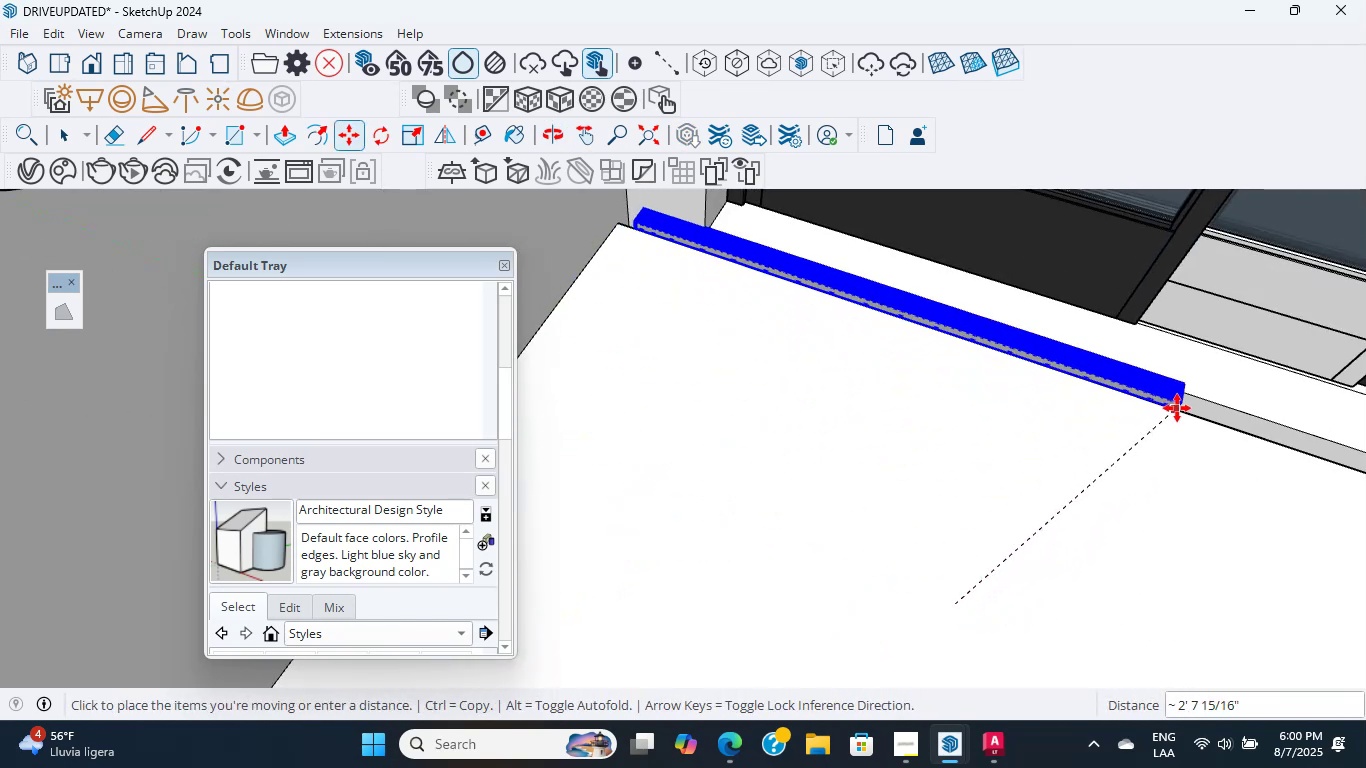 
scroll: coordinate [1204, 394], scroll_direction: up, amount: 30.0
 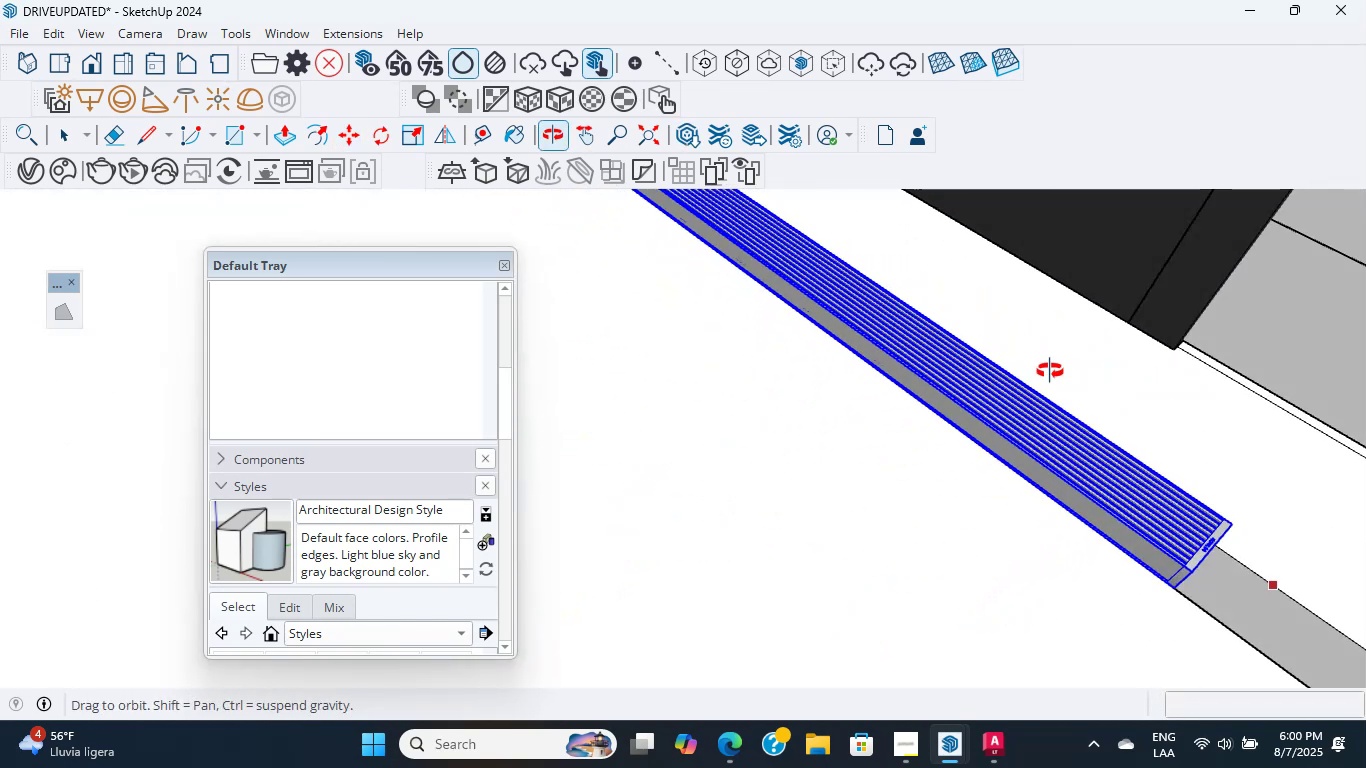 
hold_key(key=ShiftLeft, duration=0.49)
 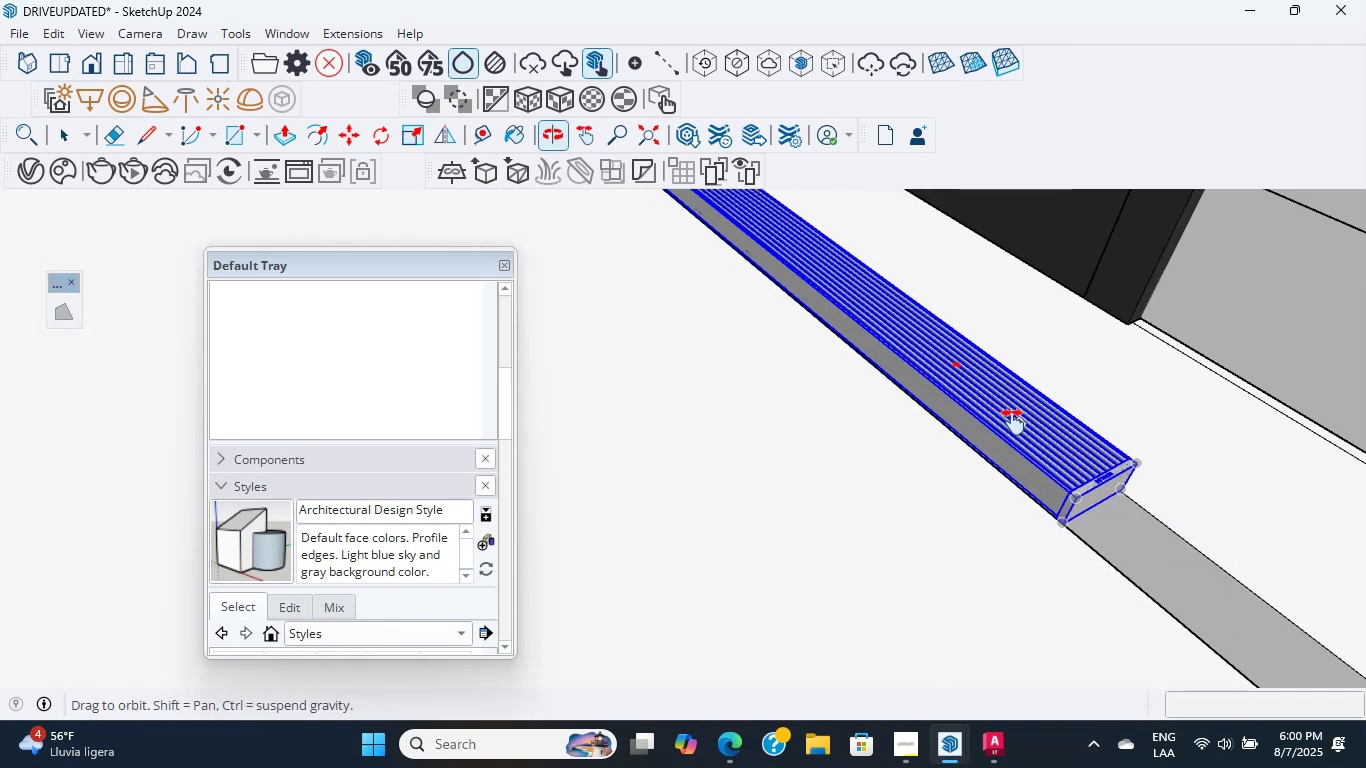 
scroll: coordinate [1085, 486], scroll_direction: up, amount: 15.0
 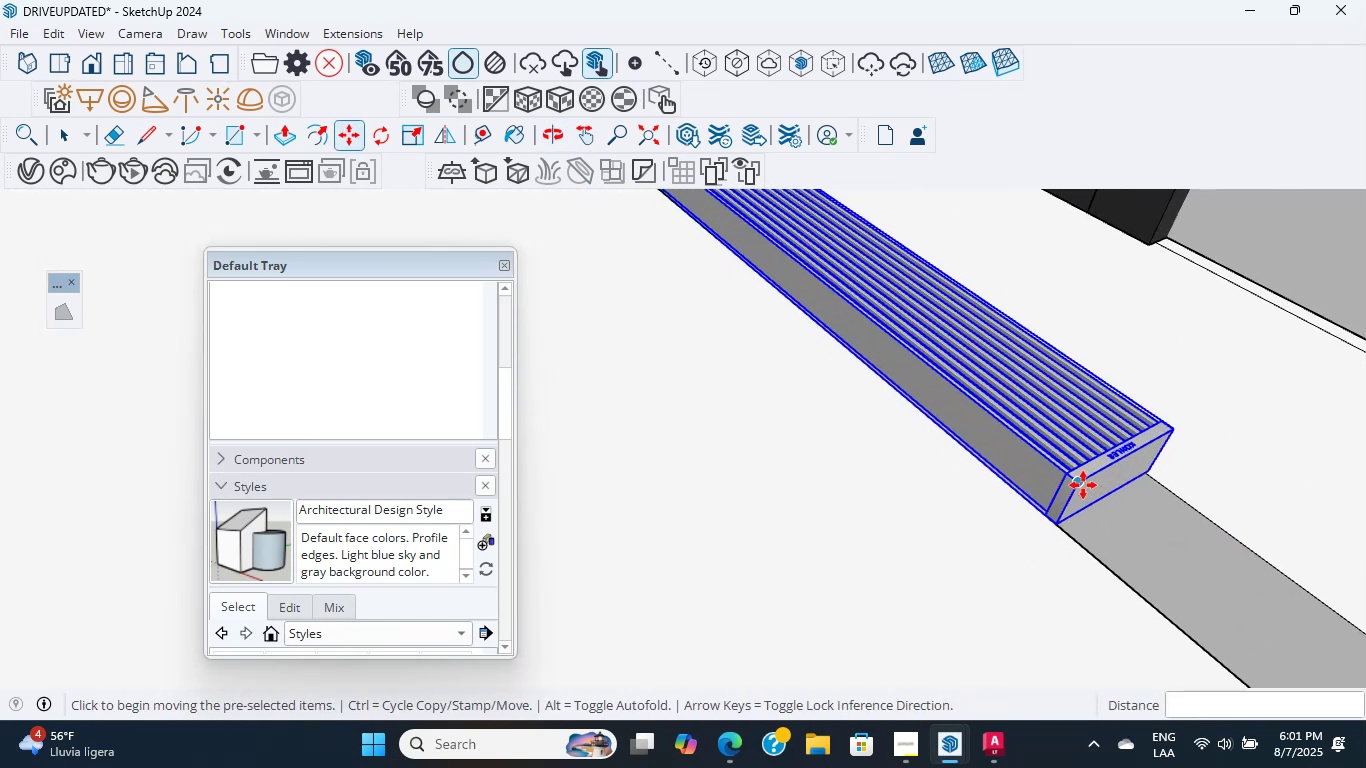 
left_click([1082, 484])
 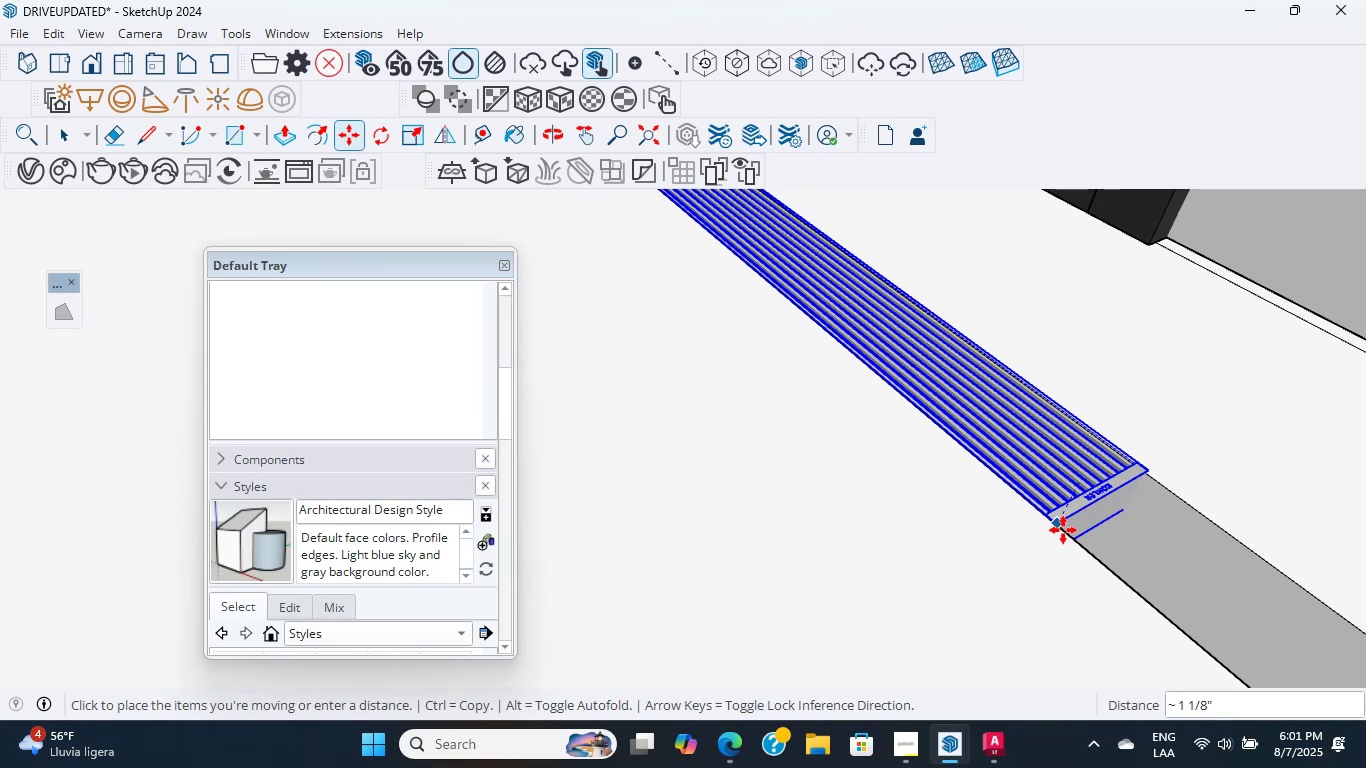 
left_click([1063, 531])
 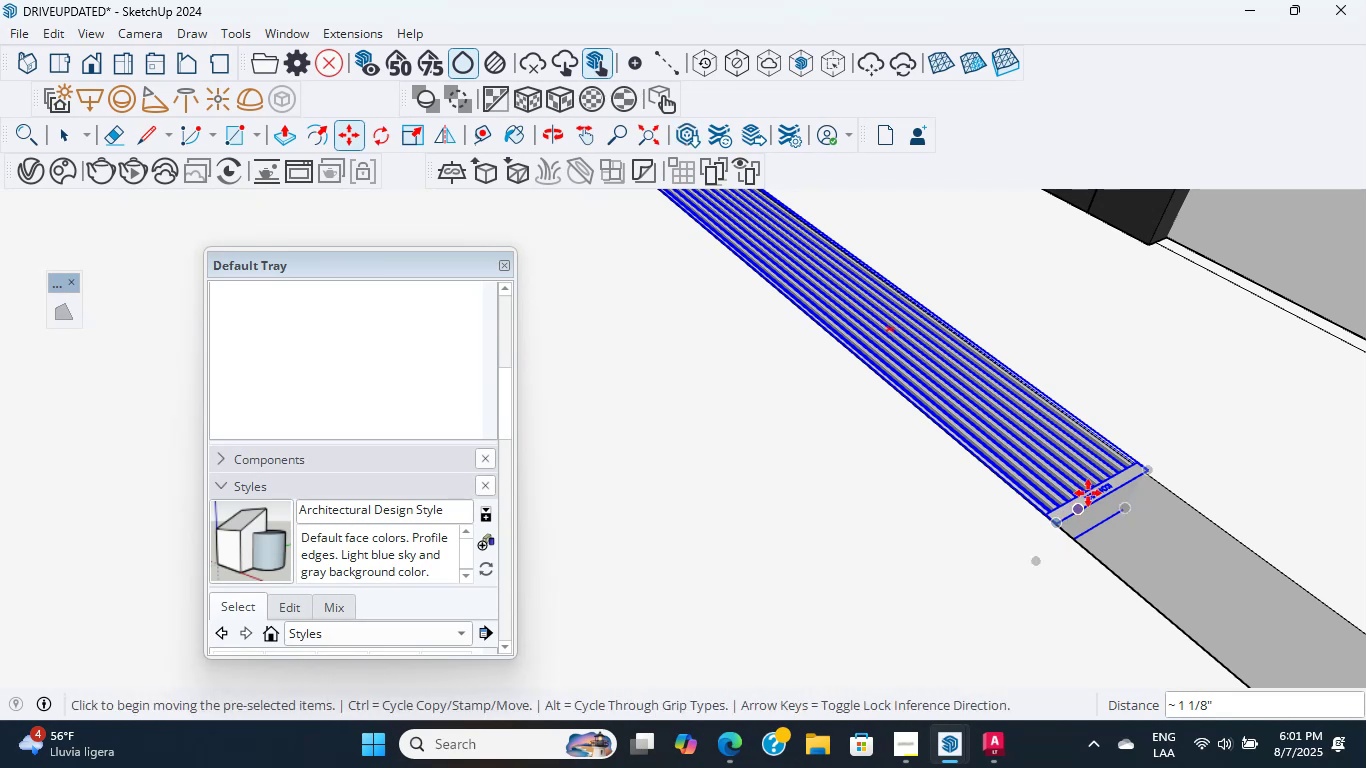 
scroll: coordinate [1094, 541], scroll_direction: up, amount: 1.0
 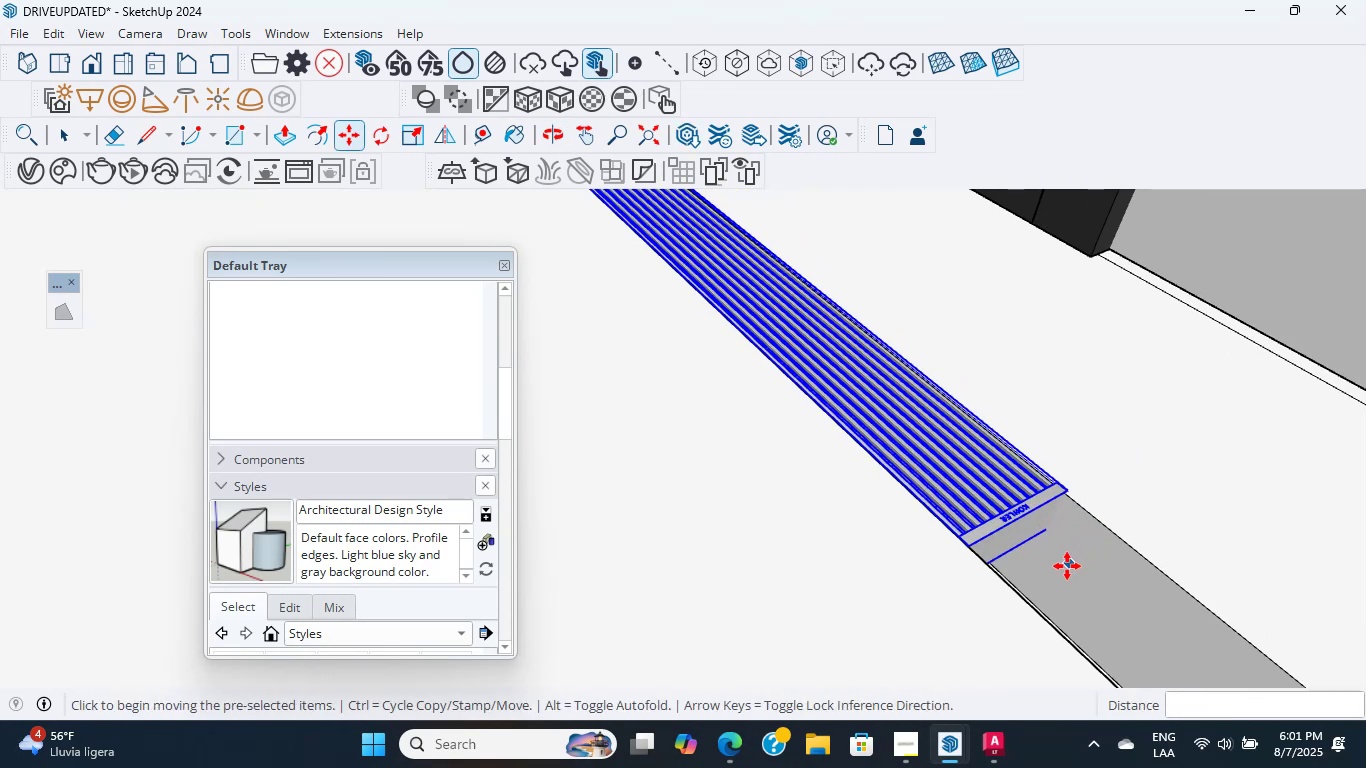 
hold_key(key=ShiftLeft, duration=0.37)
 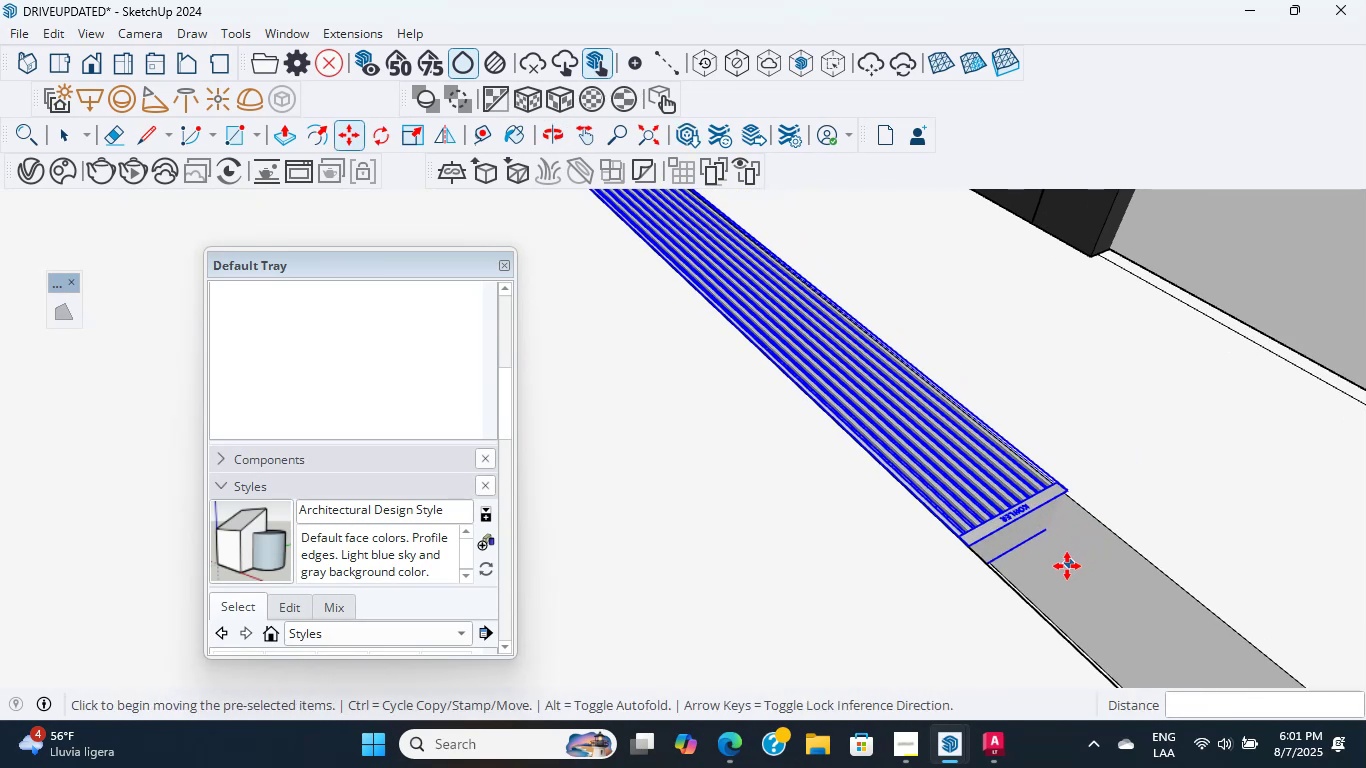 
scroll: coordinate [993, 577], scroll_direction: down, amount: 1.0
 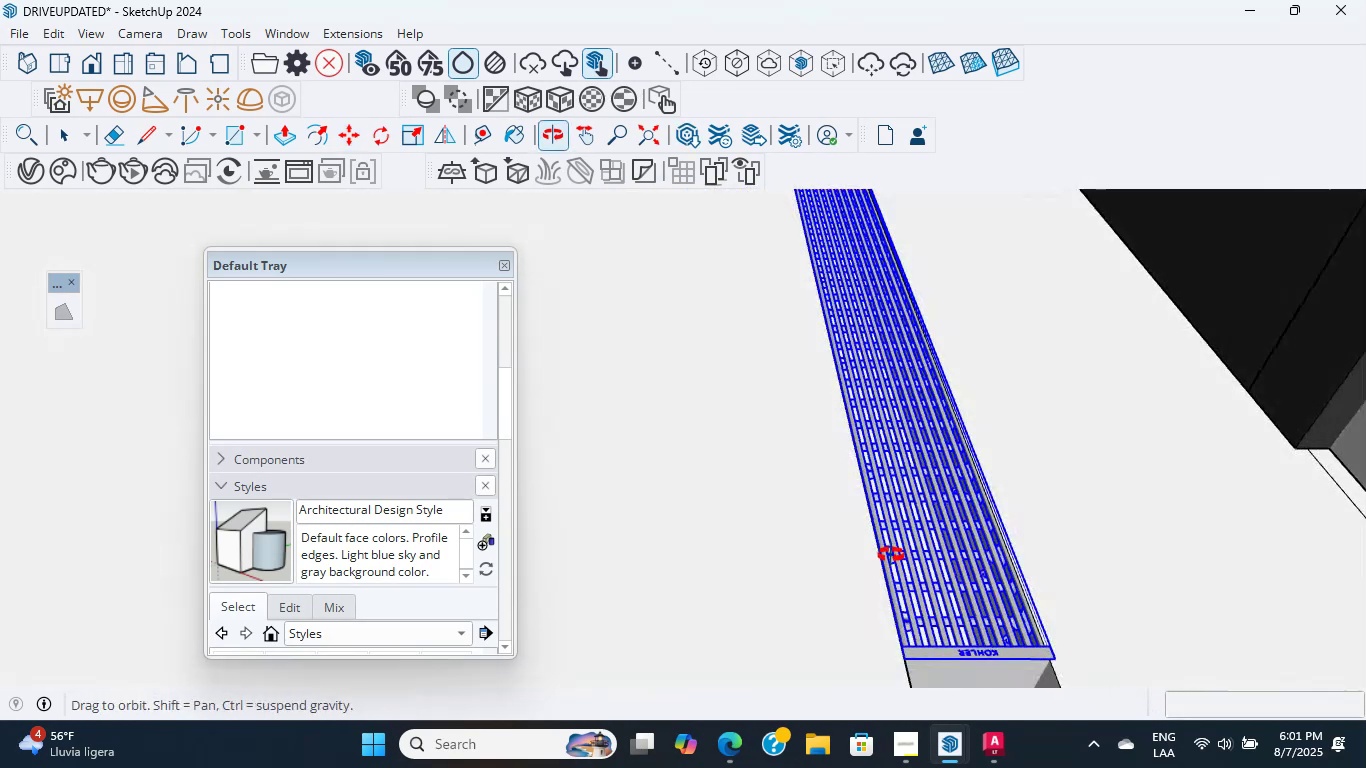 
hold_key(key=ShiftLeft, duration=0.4)
 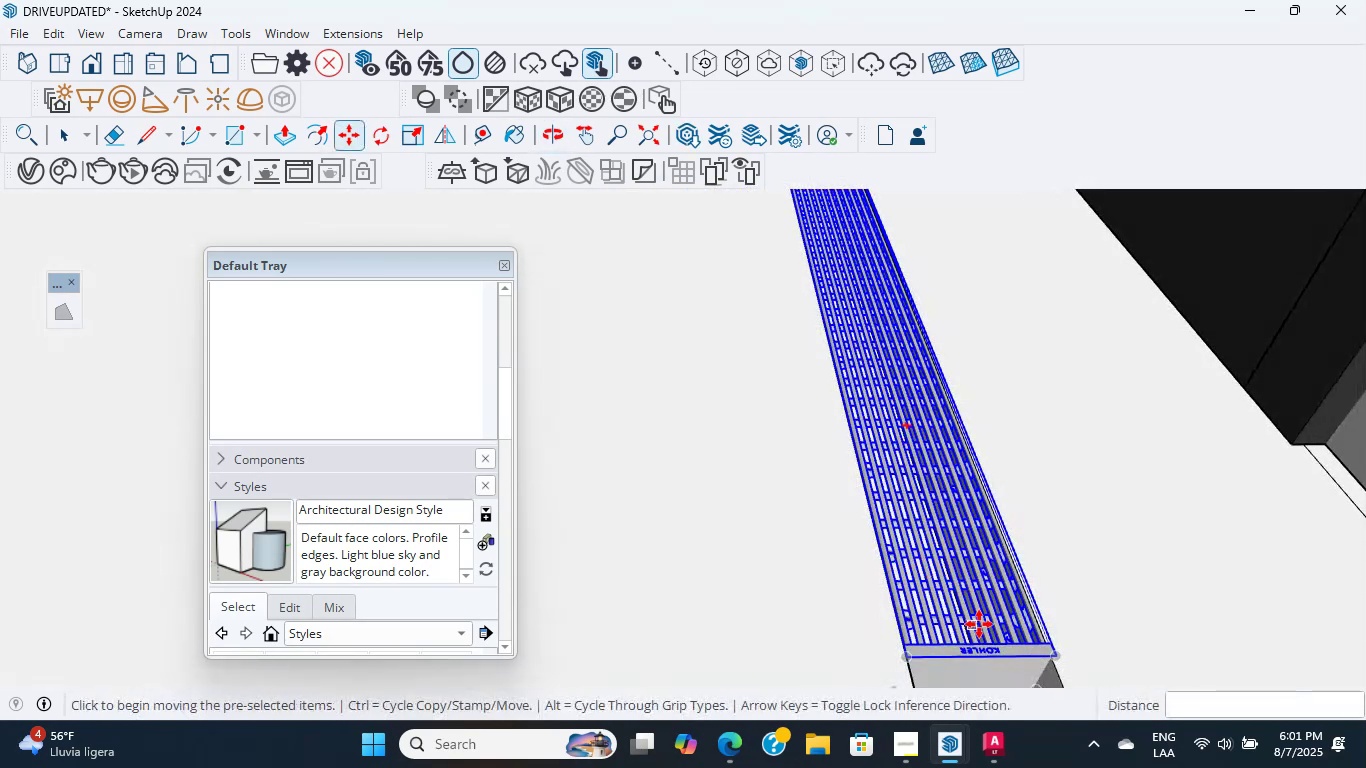 
scroll: coordinate [926, 525], scroll_direction: up, amount: 21.0
 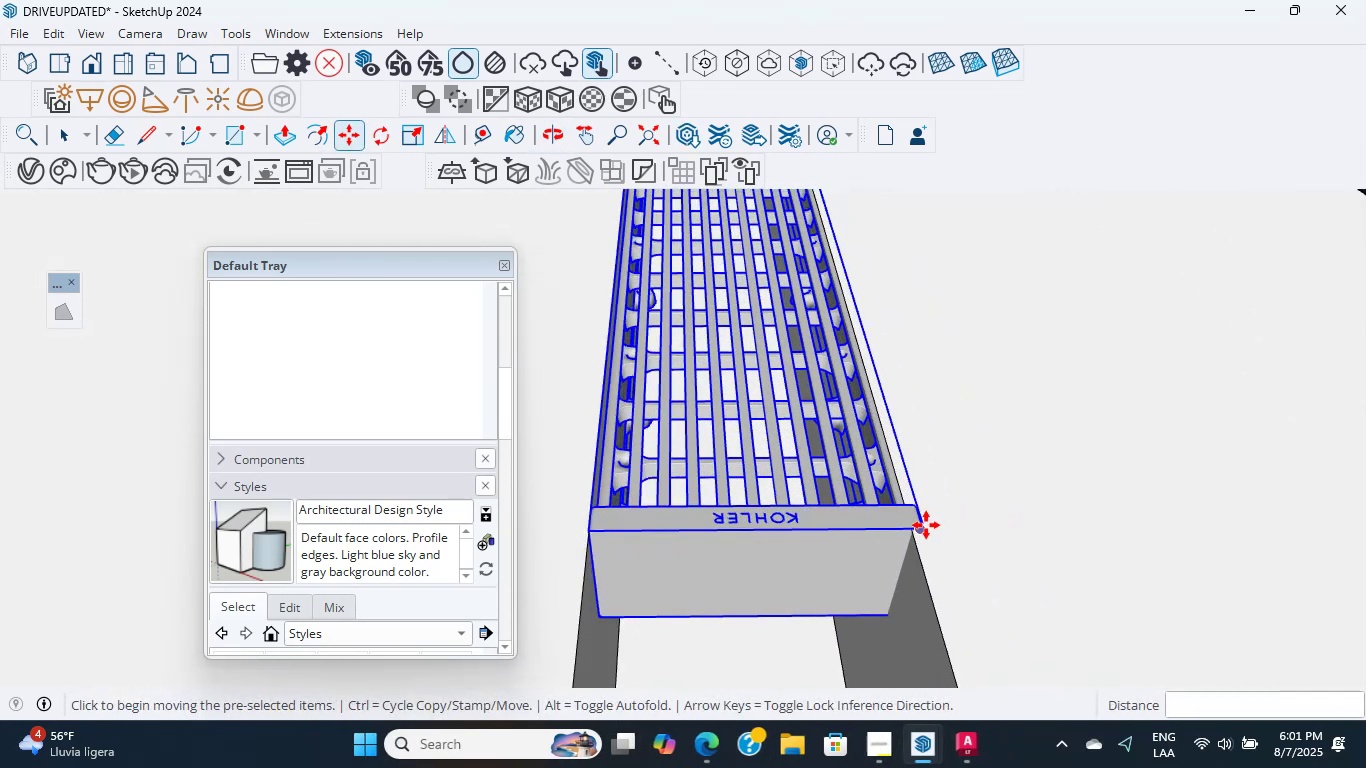 
left_click([926, 525])
 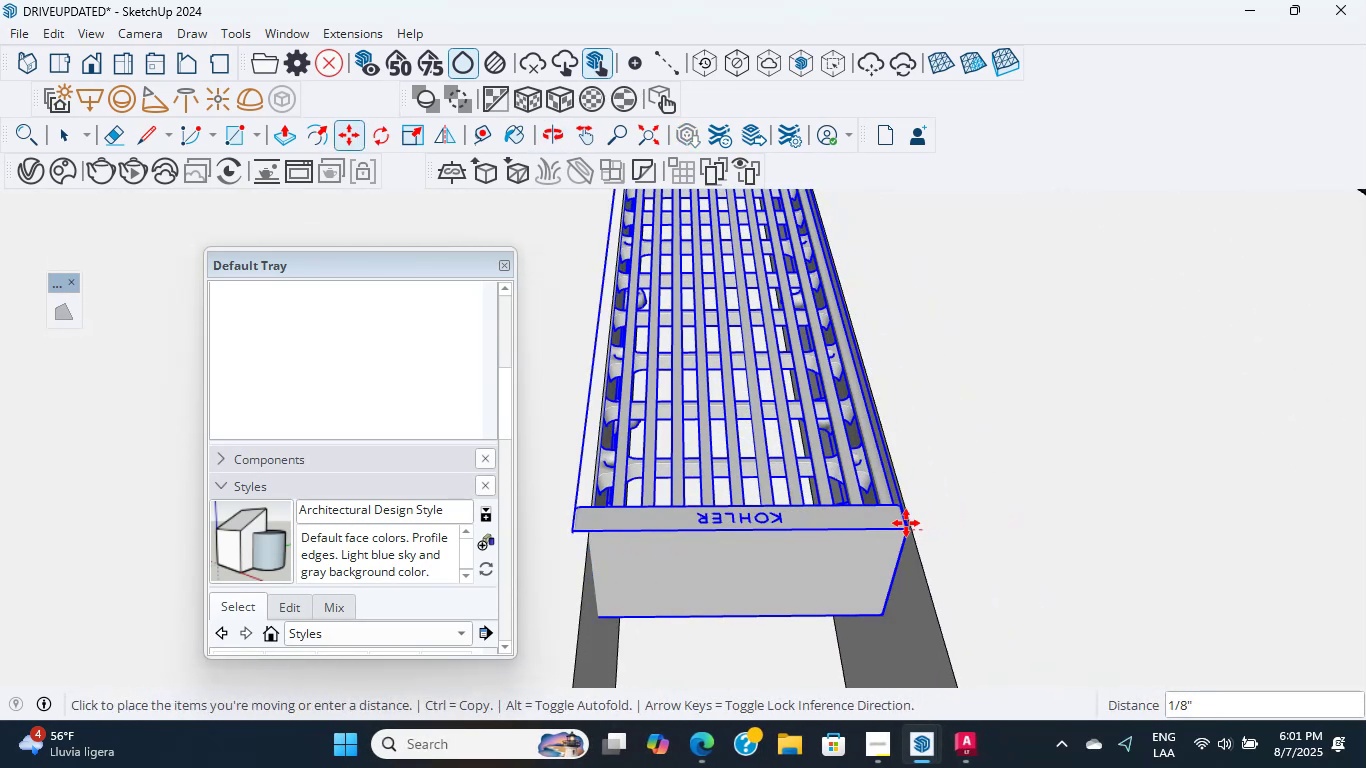 
left_click([906, 523])
 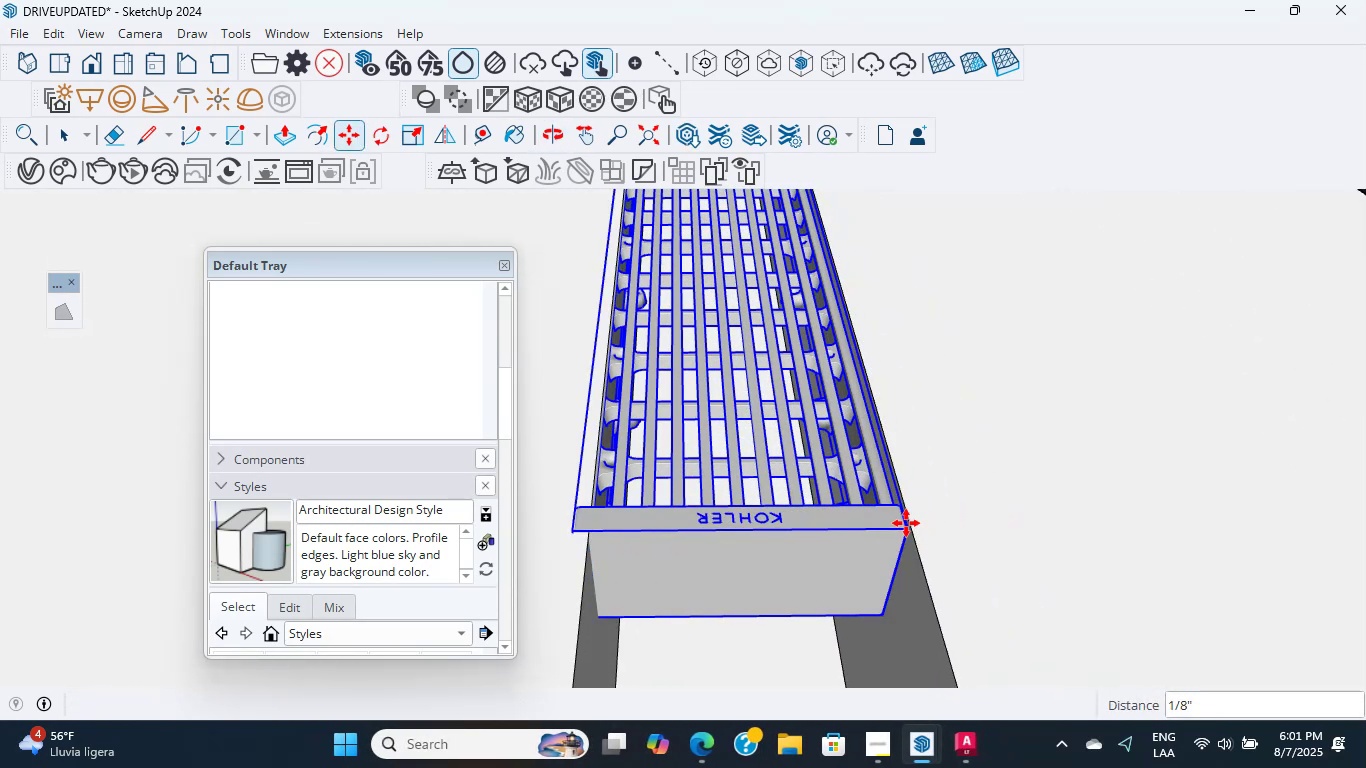 
scroll: coordinate [920, 571], scroll_direction: up, amount: 19.0
 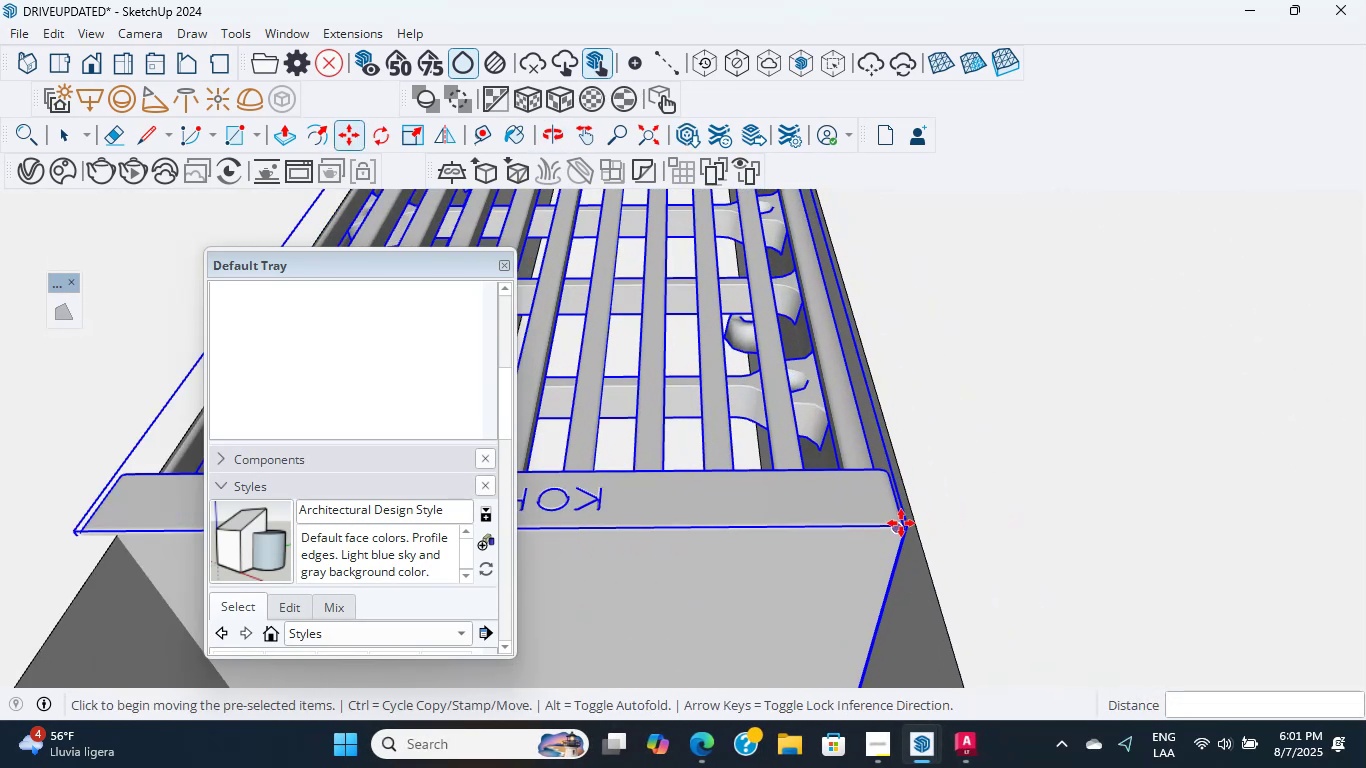 
left_click([906, 524])
 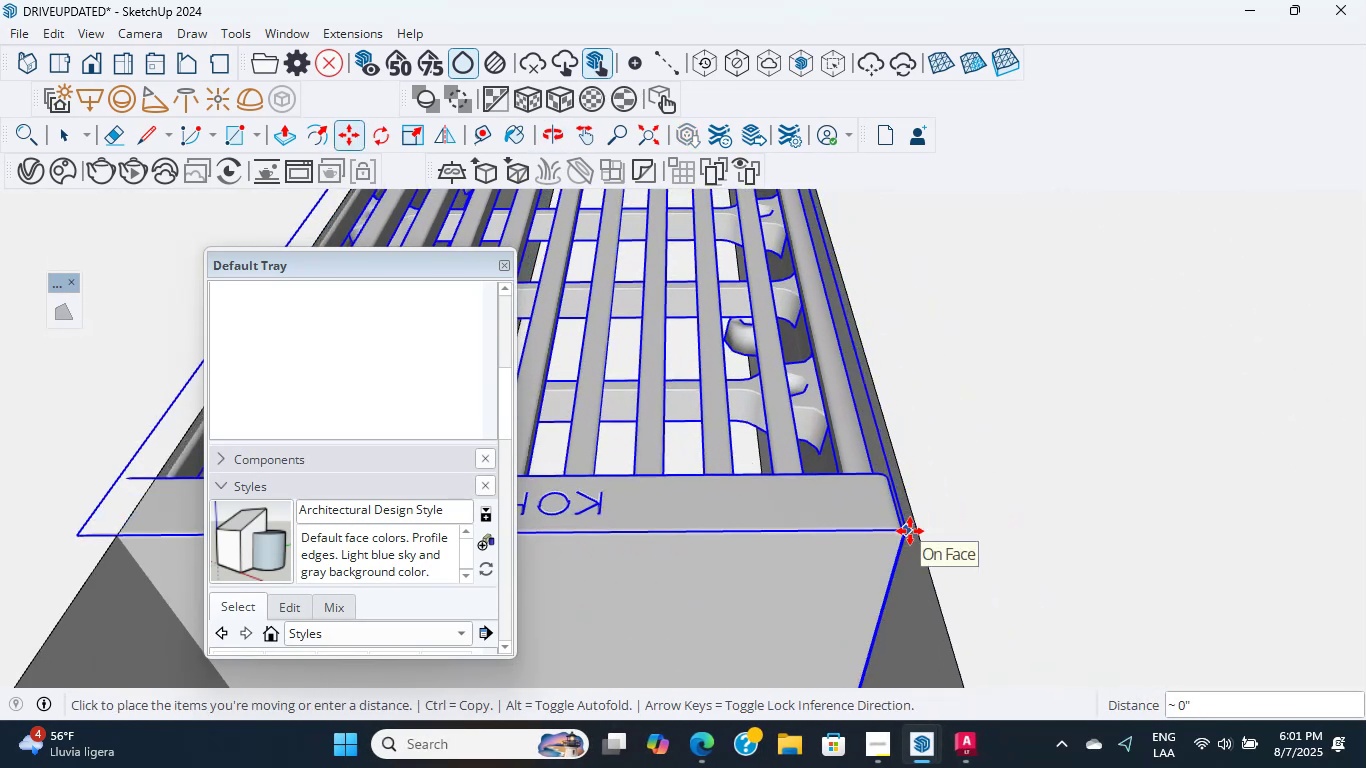 
left_click([917, 528])
 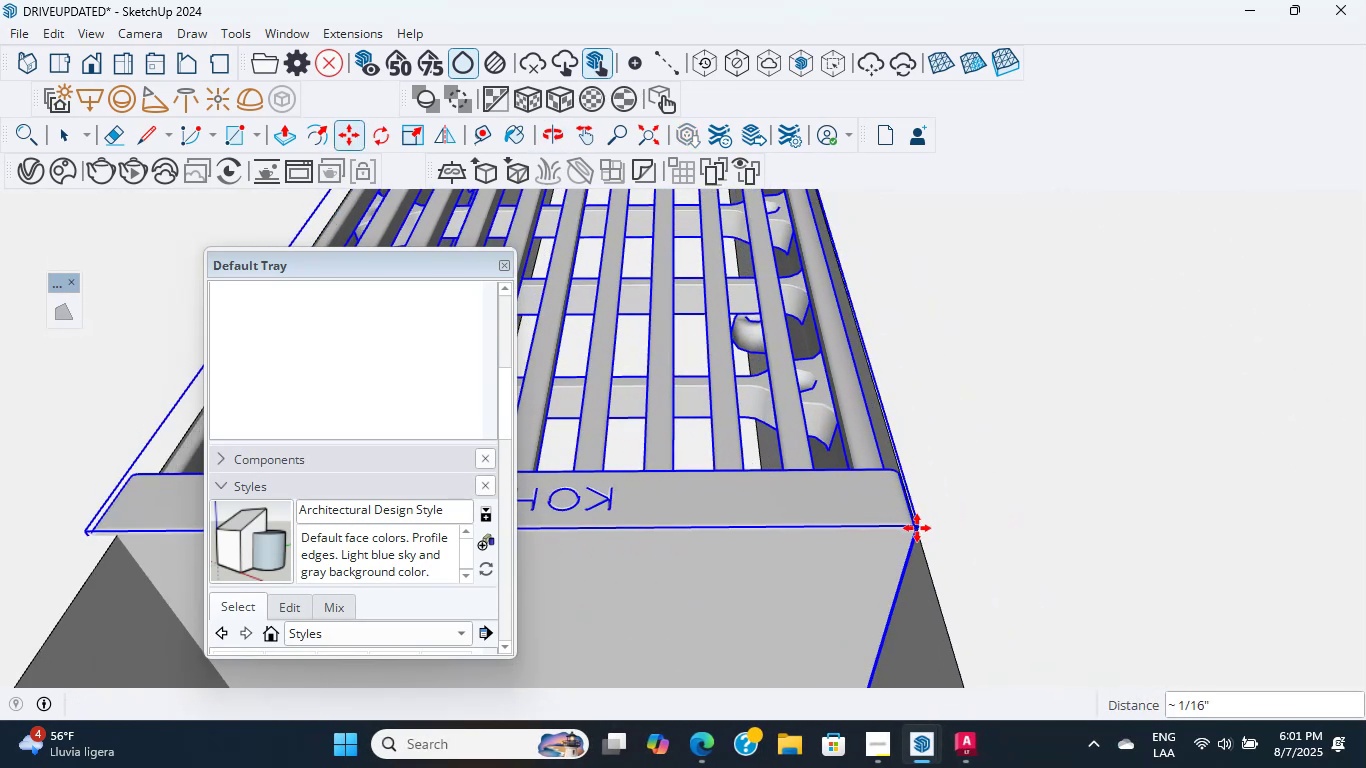 
hold_key(key=ShiftLeft, duration=0.94)
scroll: coordinate [795, 494], scroll_direction: down, amount: 21.0
 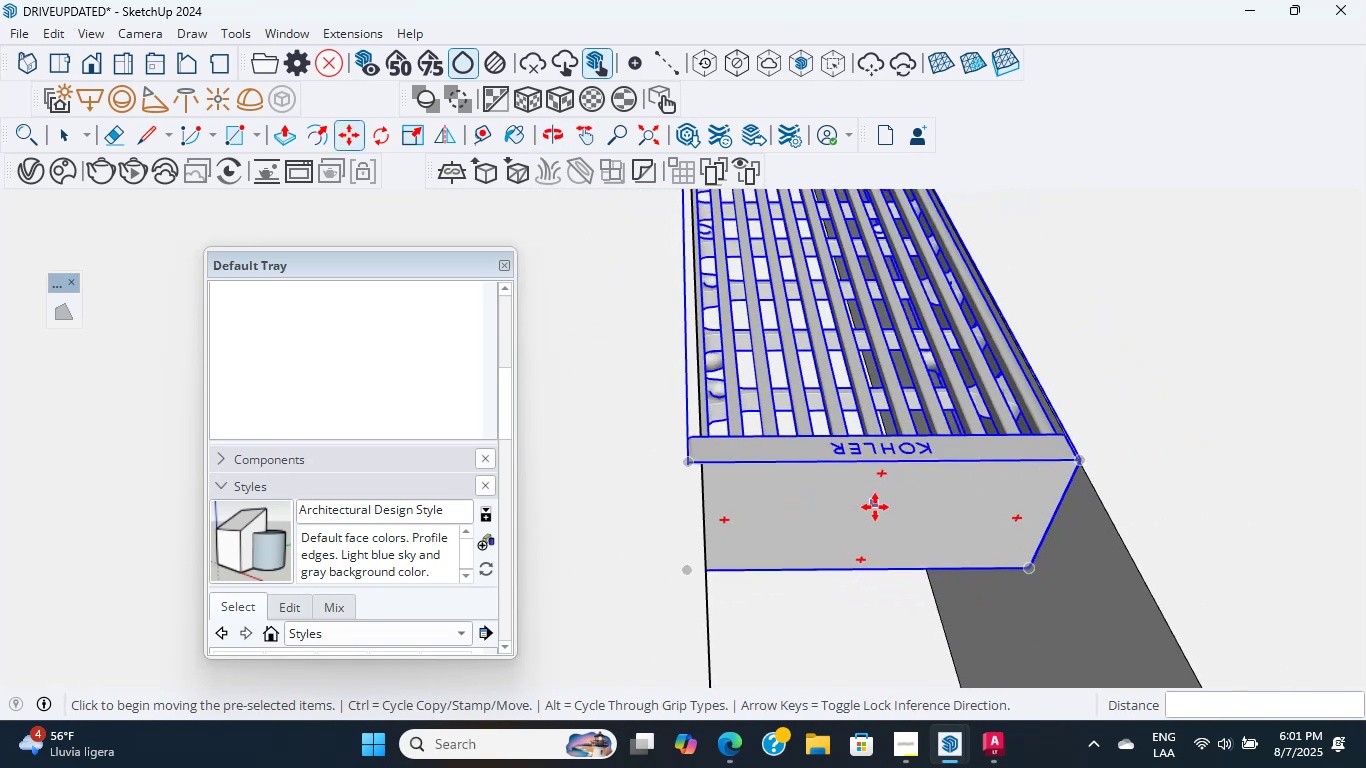 
key(P)
 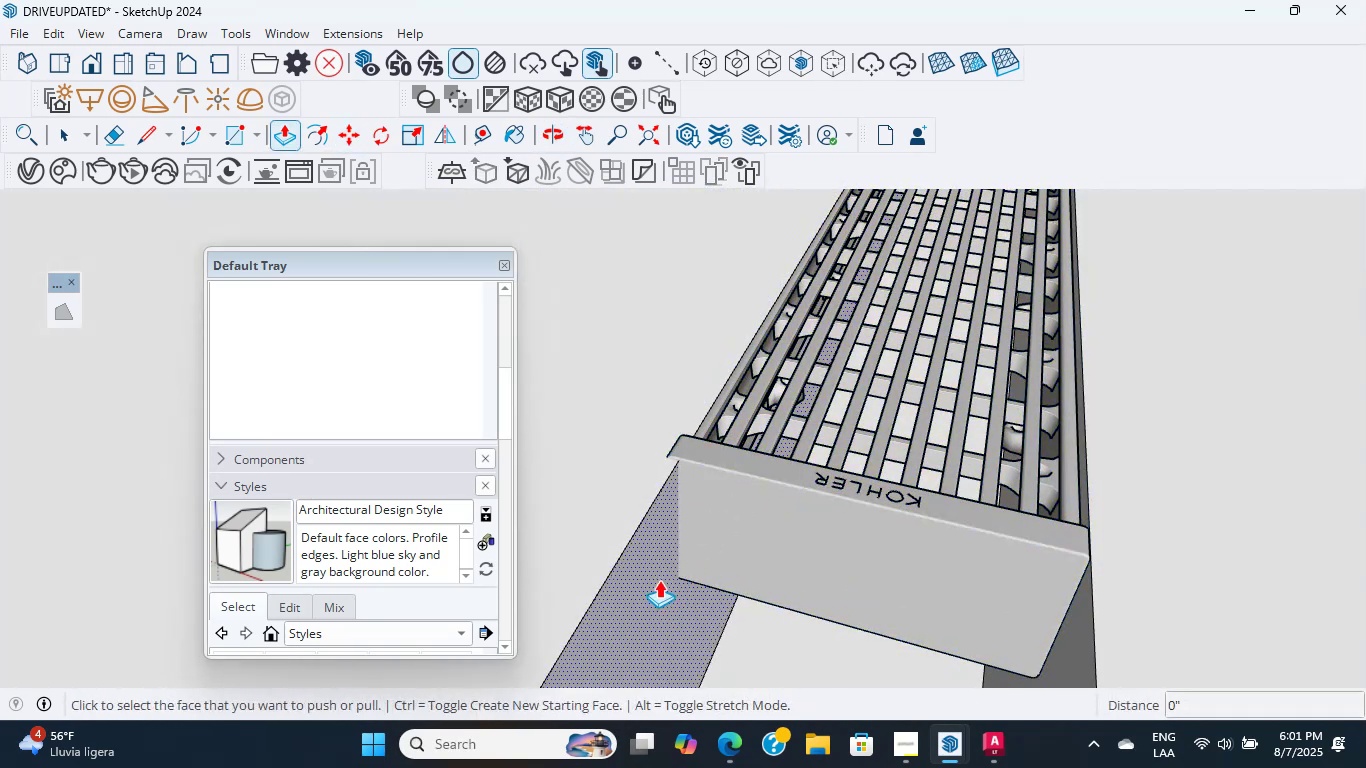 
left_click_drag(start_coordinate=[651, 579], to_coordinate=[641, 579])
 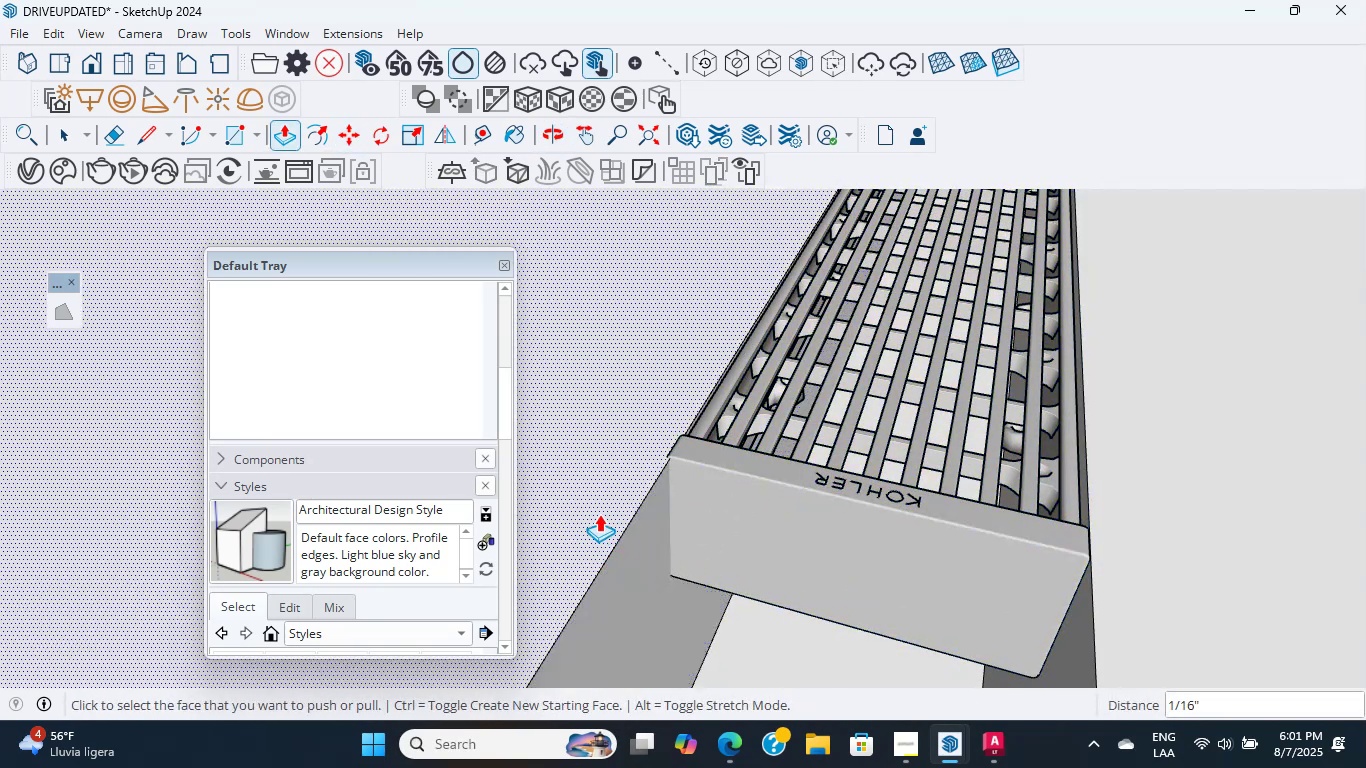 
key(Backslash)
 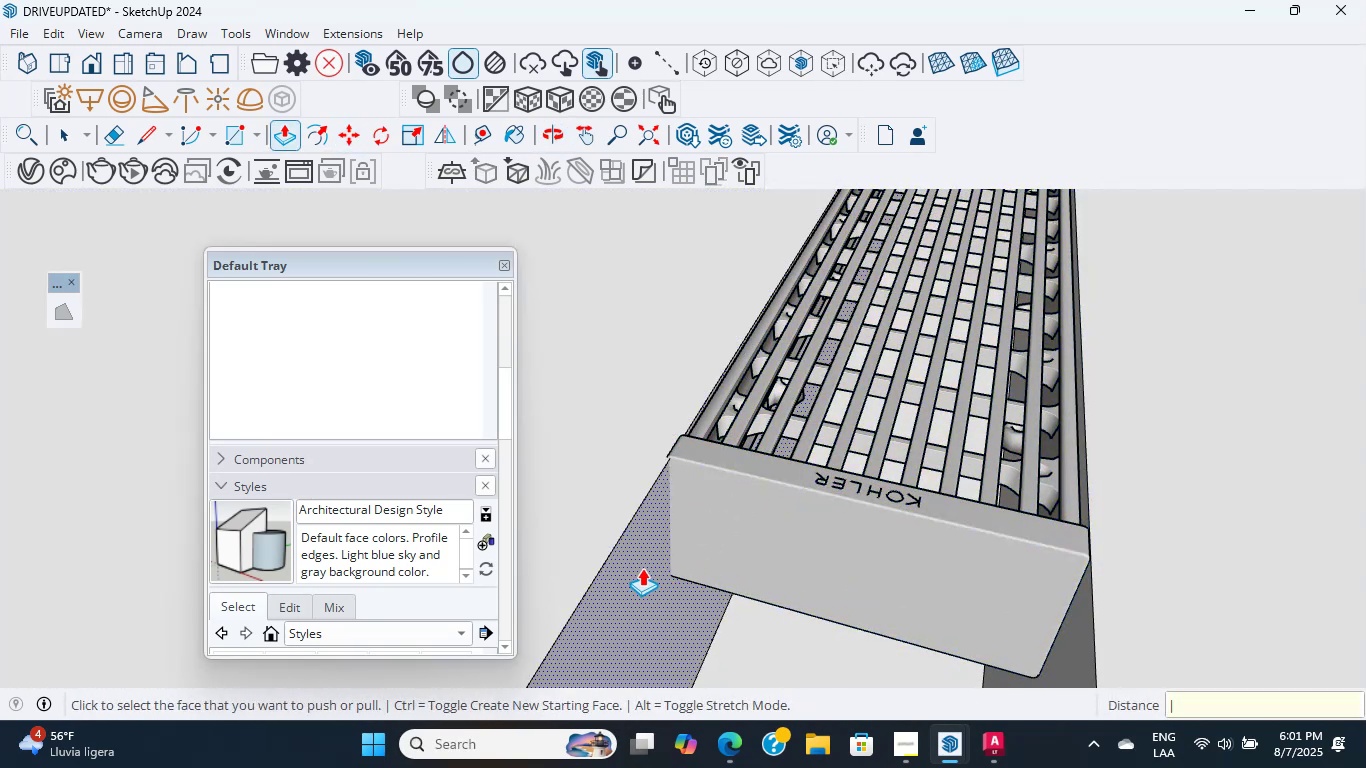 
left_click_drag(start_coordinate=[637, 564], to_coordinate=[630, 560])
 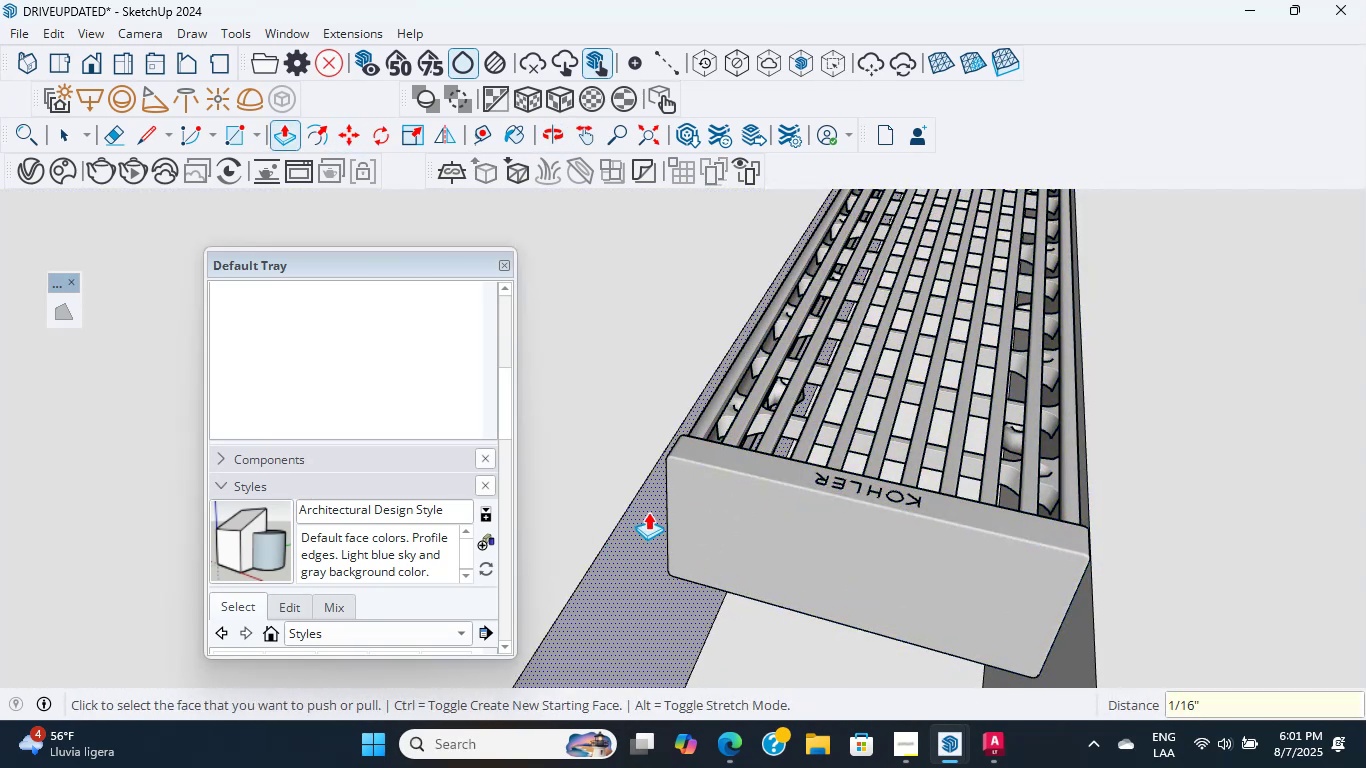 
scroll: coordinate [697, 528], scroll_direction: down, amount: 5.0
 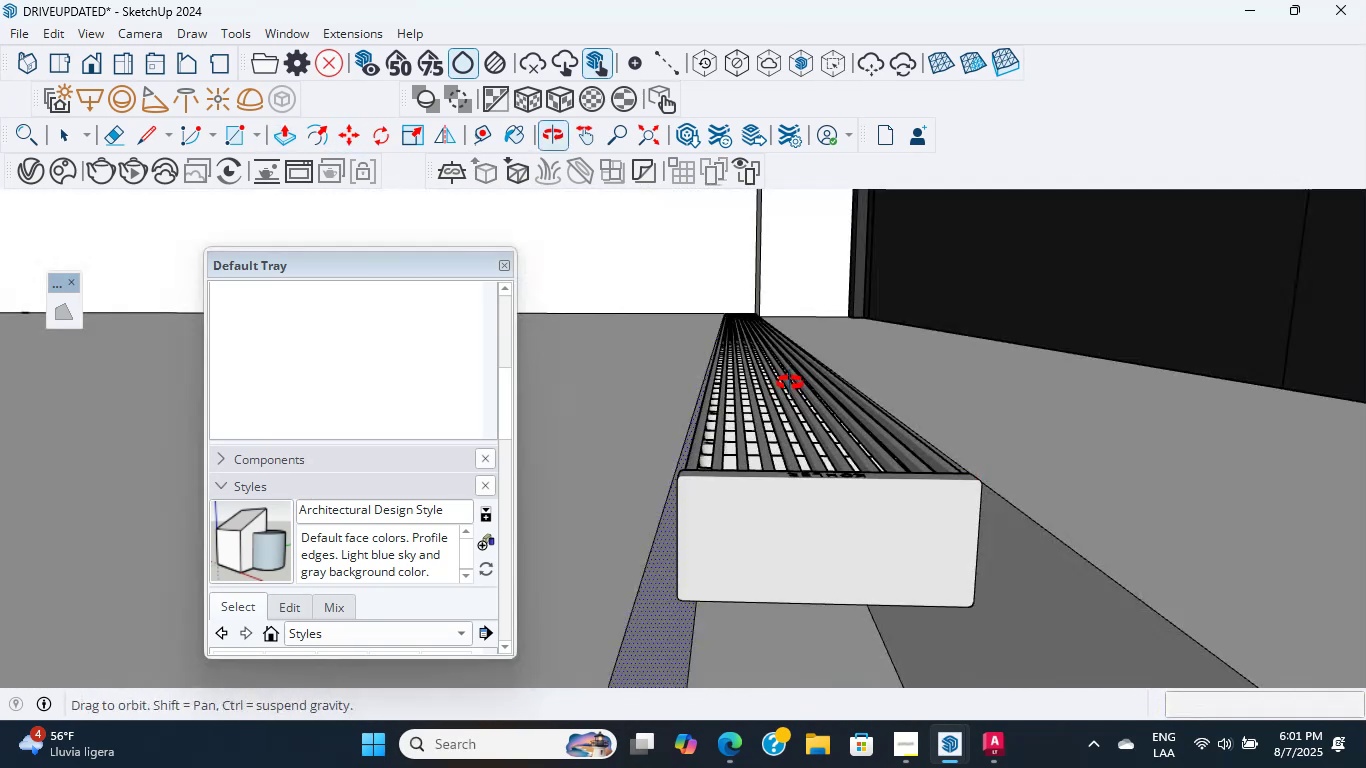 
scroll: coordinate [756, 498], scroll_direction: up, amount: 1.0
 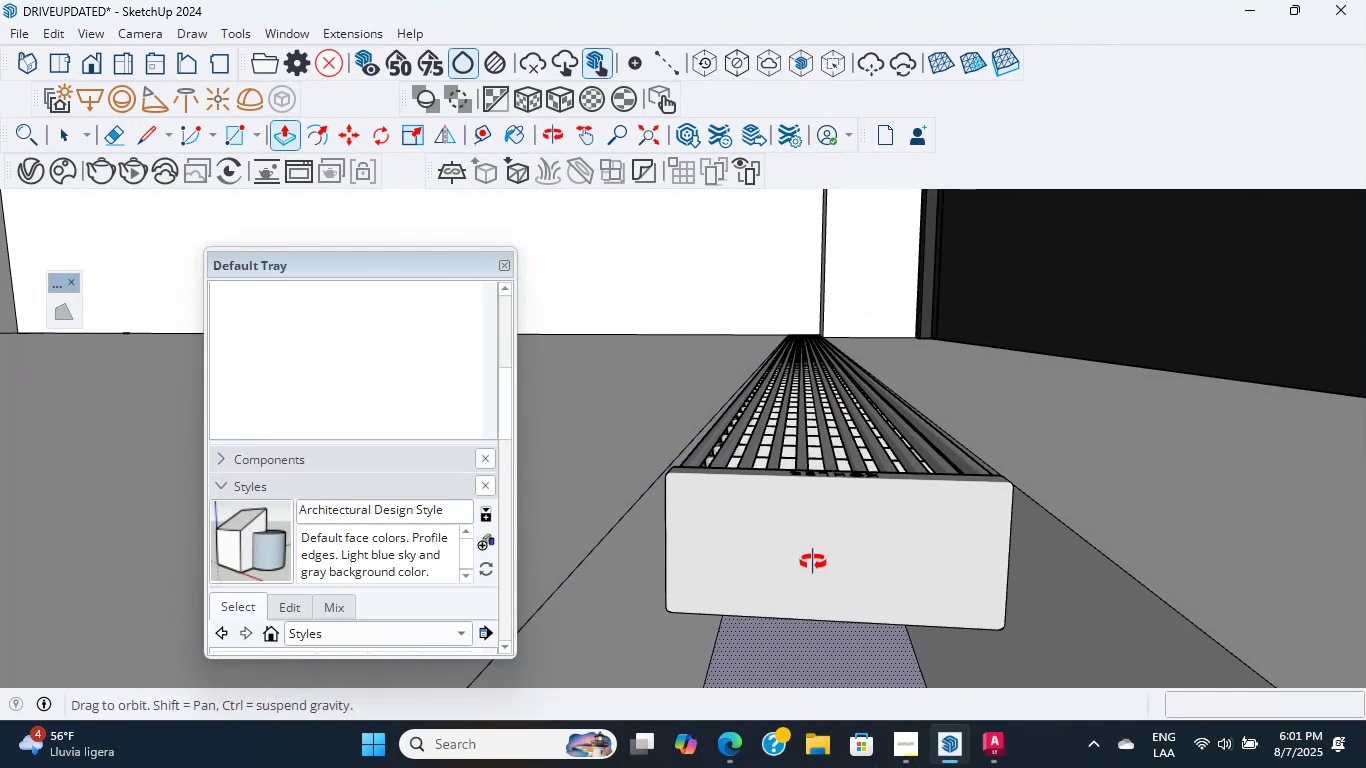 
scroll: coordinate [699, 358], scroll_direction: down, amount: 10.0
 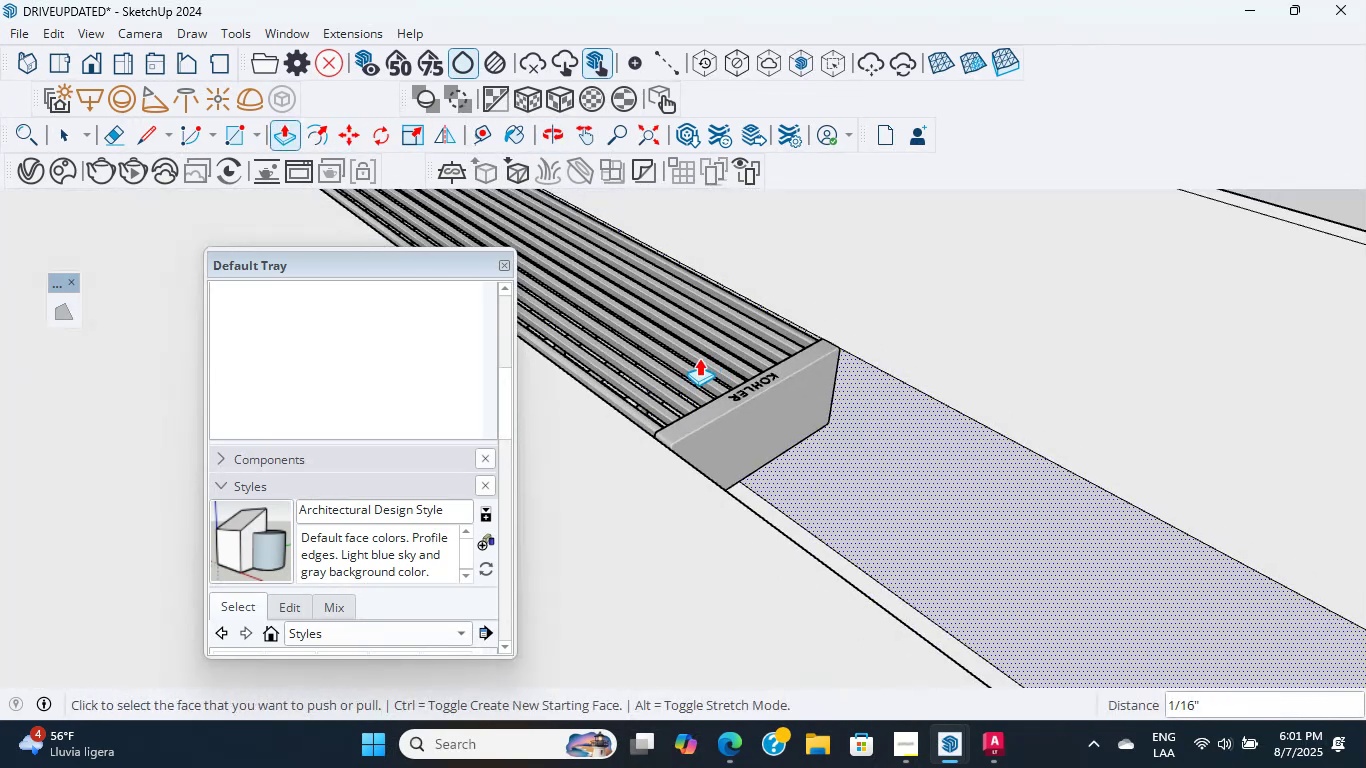 
key(Shift+ShiftLeft)
 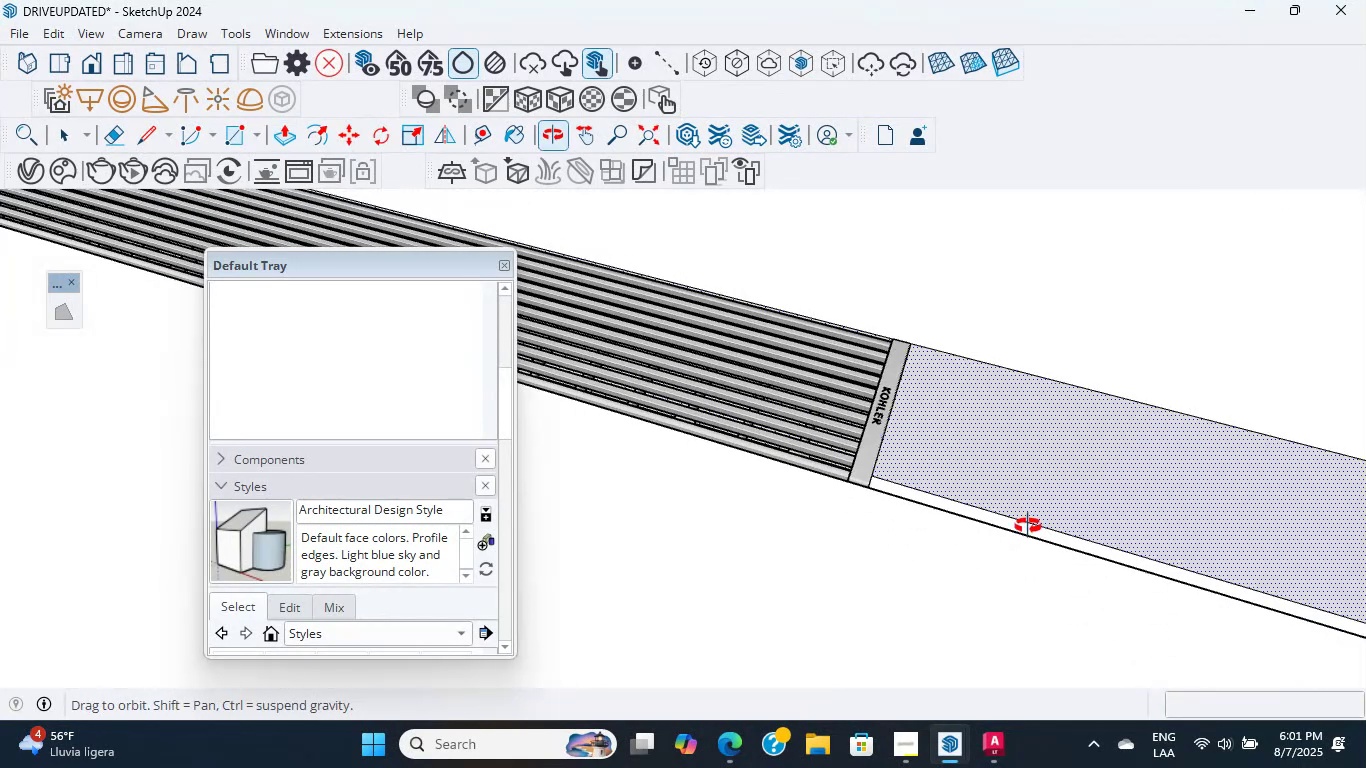 
scroll: coordinate [970, 454], scroll_direction: down, amount: 37.0
 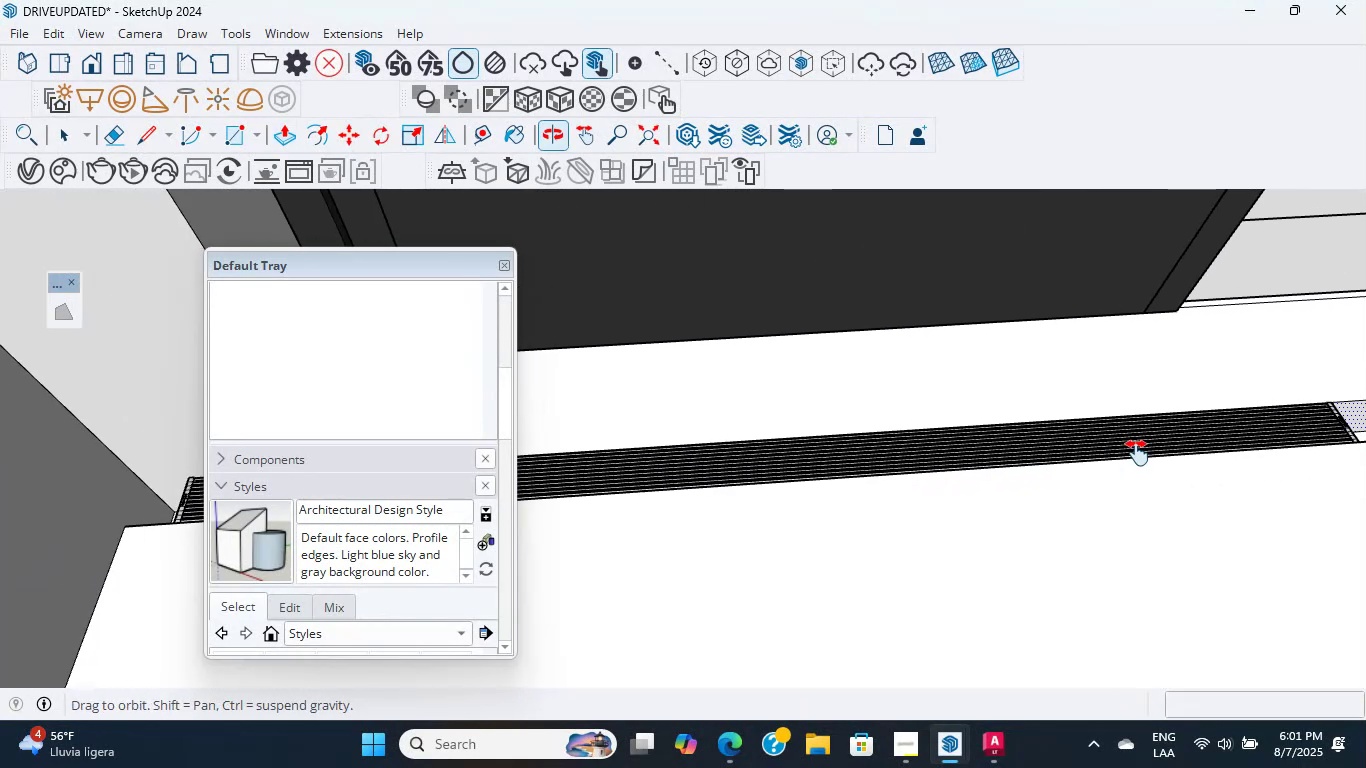 
hold_key(key=ShiftLeft, duration=0.37)
 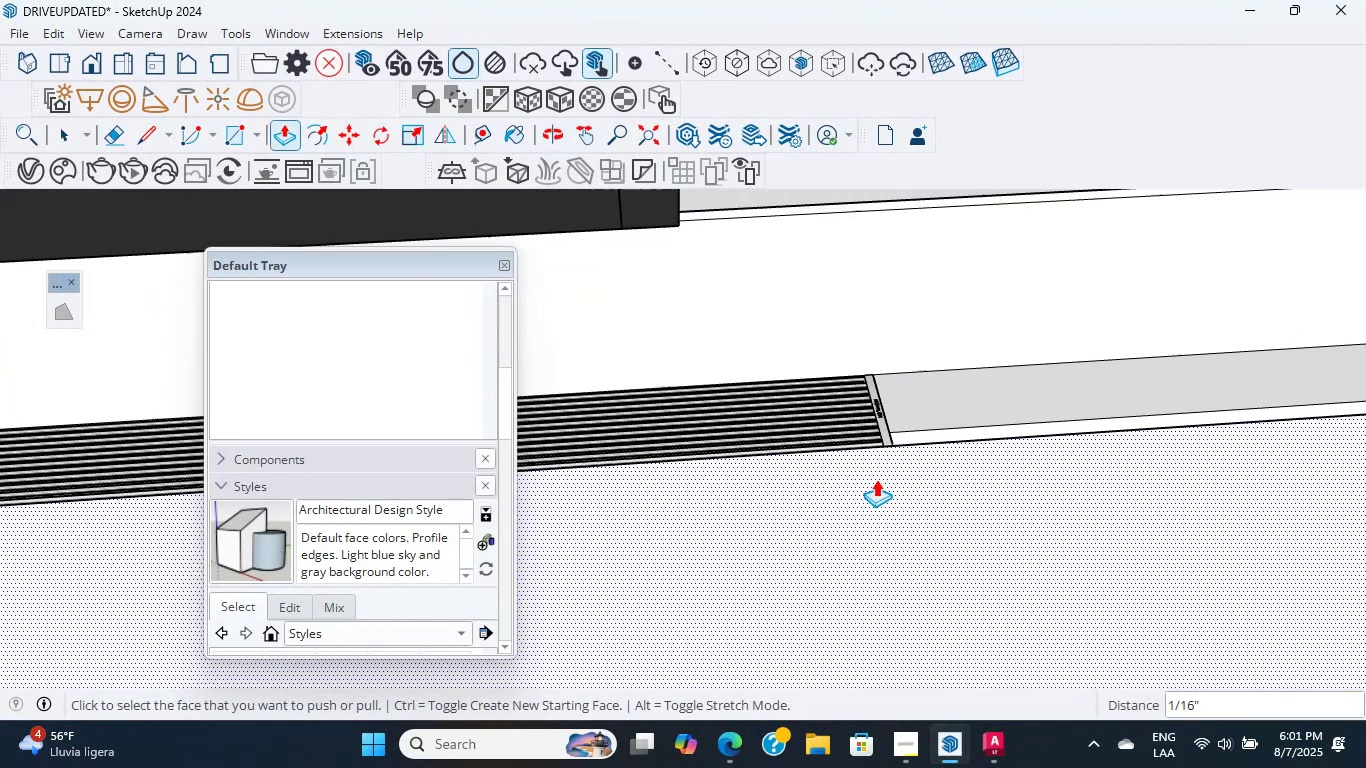 
hold_key(key=ShiftLeft, duration=0.59)
 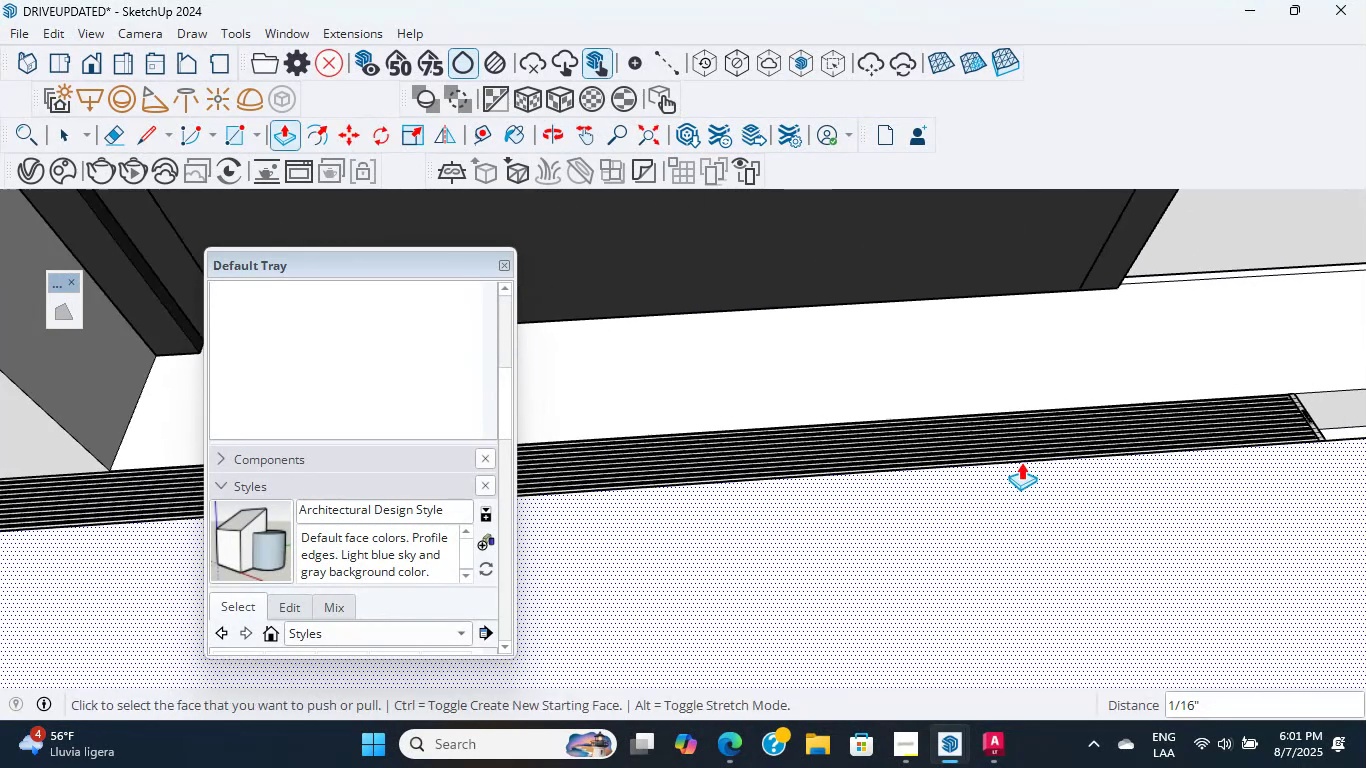 
hold_key(key=ShiftLeft, duration=1.0)
 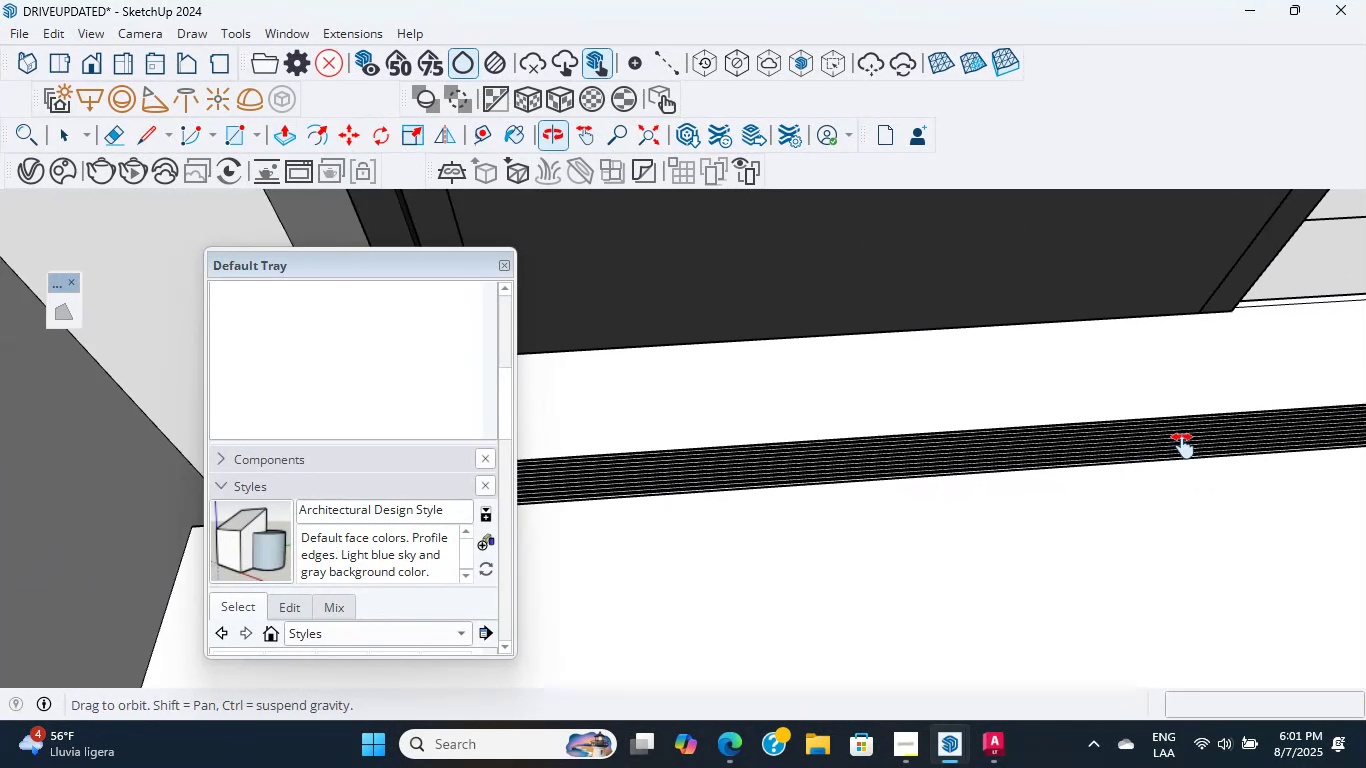 
scroll: coordinate [745, 462], scroll_direction: up, amount: 1.0
 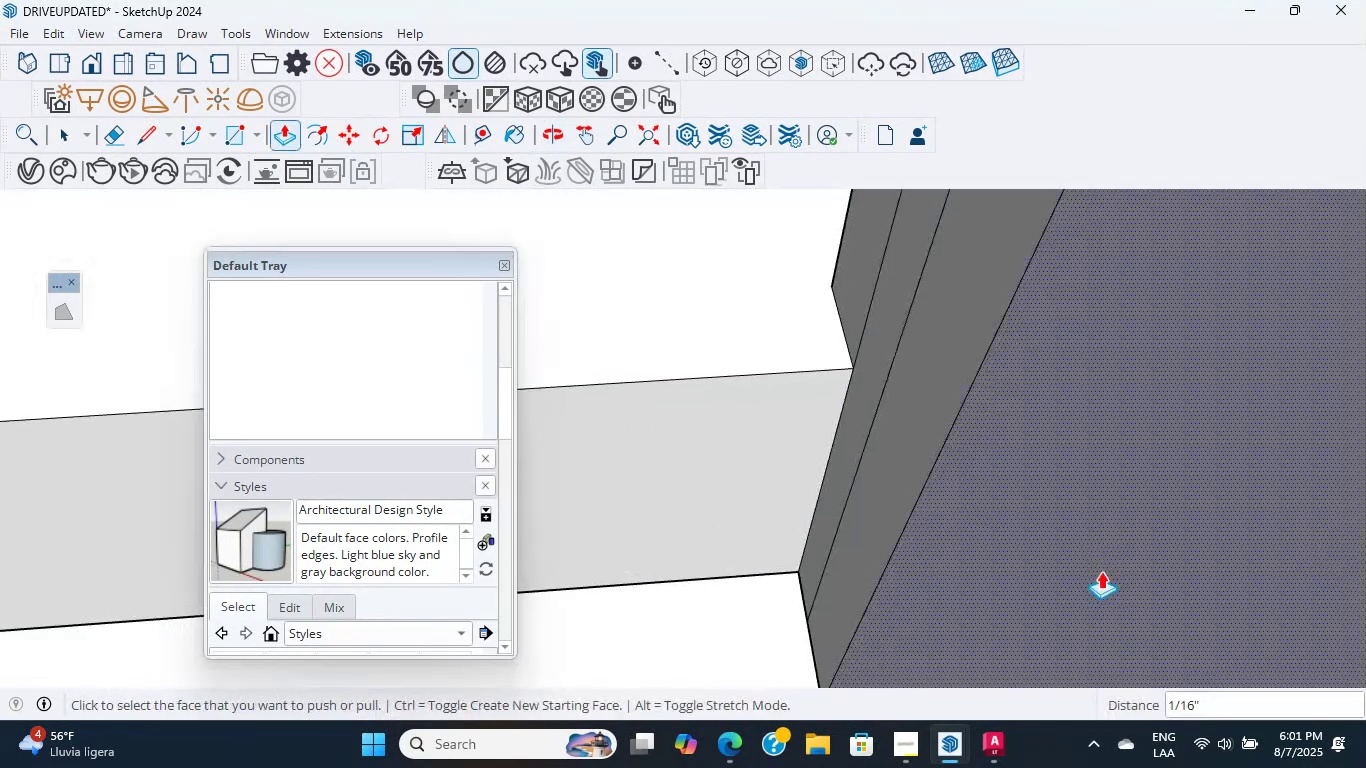 
hold_key(key=ShiftLeft, duration=1.61)
scroll: coordinate [662, 602], scroll_direction: up, amount: 8.0
 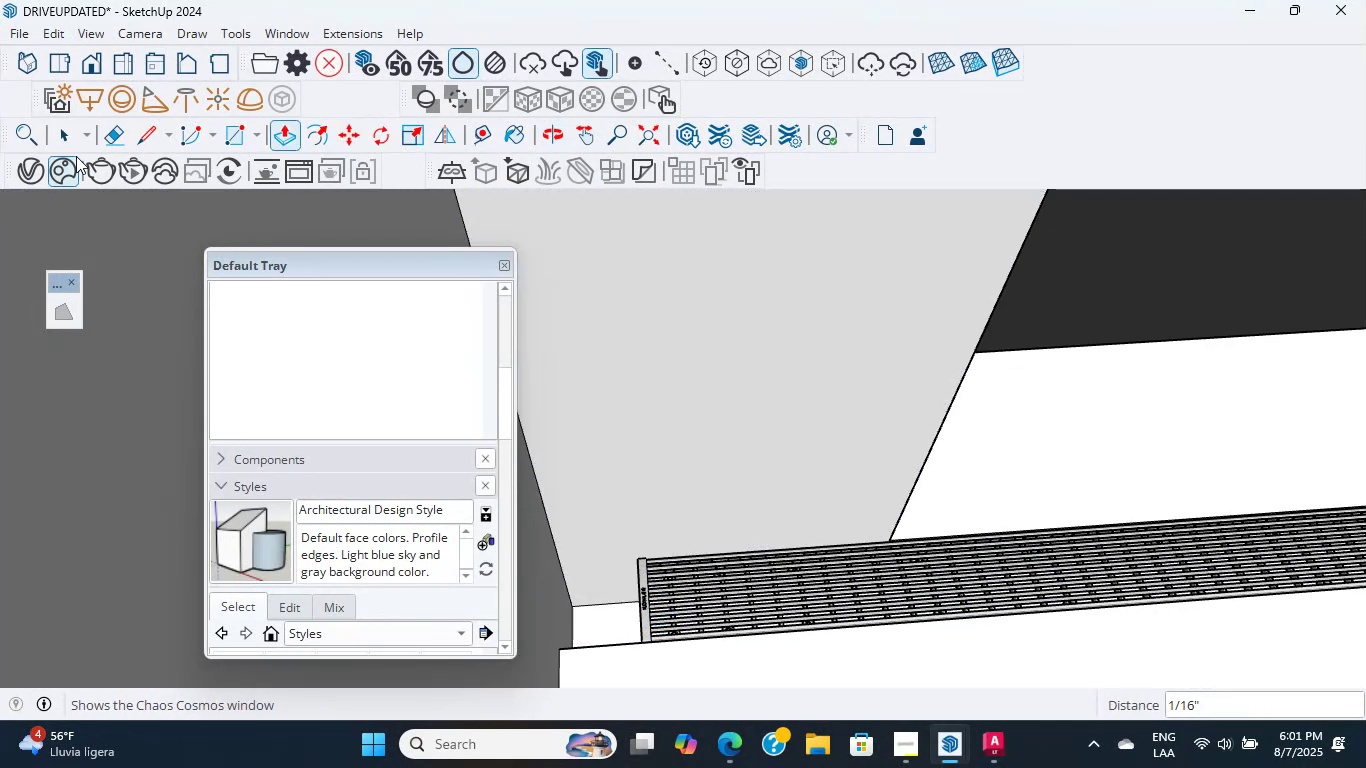 
left_click([60, 146])
 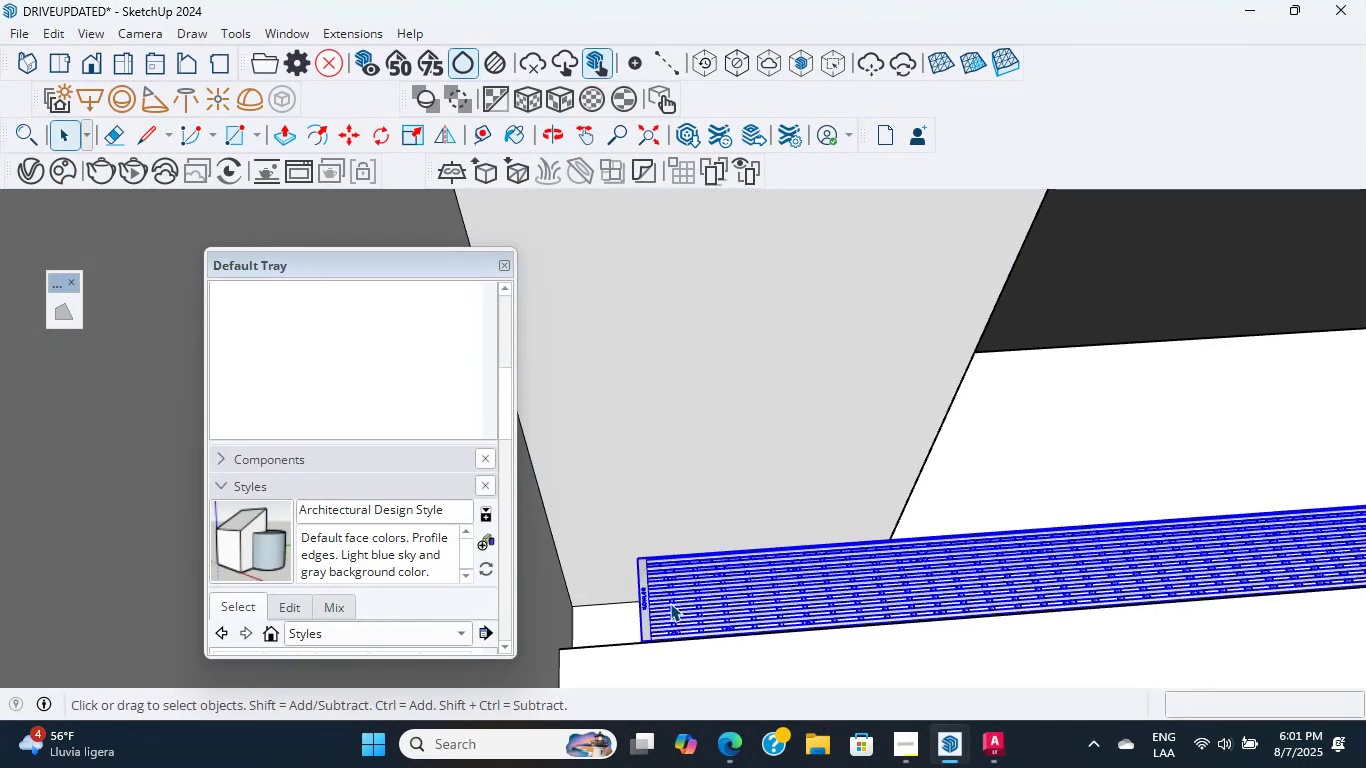 
key(S)
 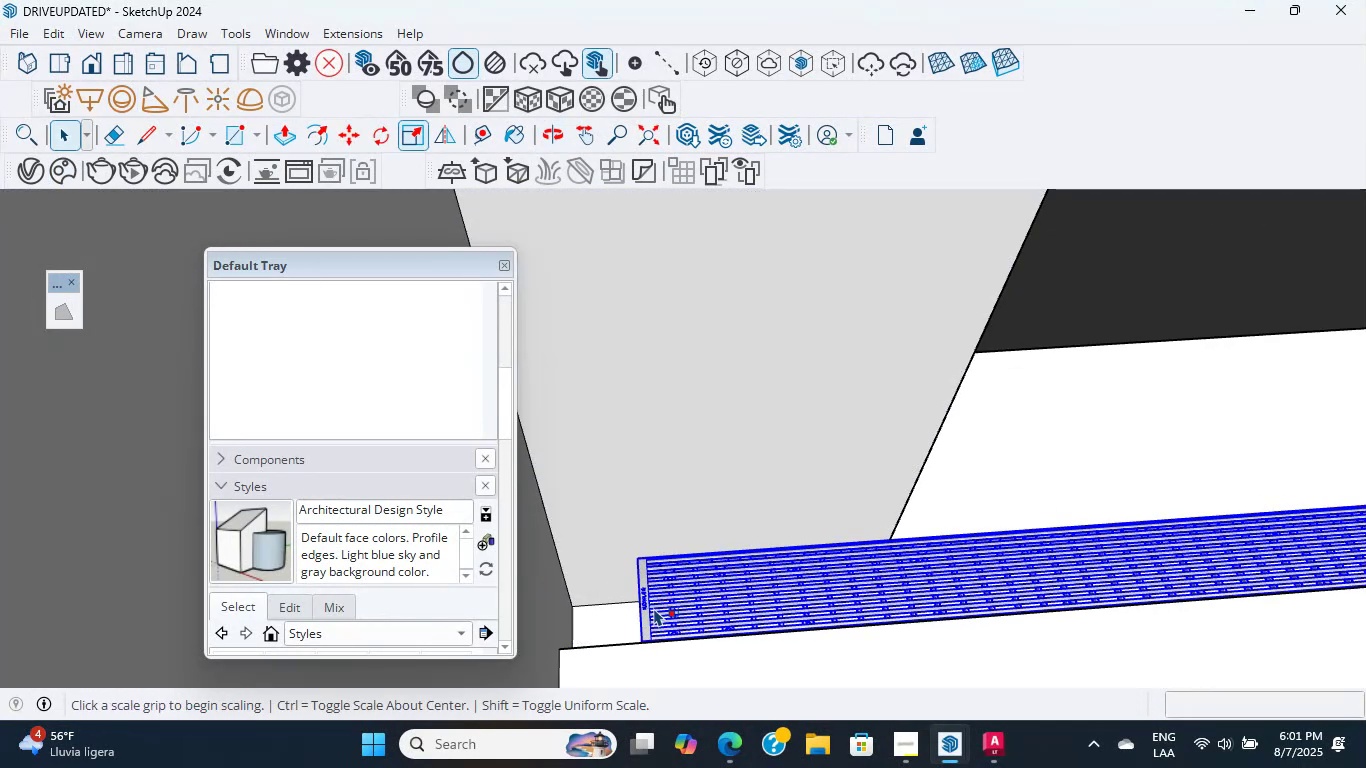 
scroll: coordinate [652, 606], scroll_direction: up, amount: 11.0
 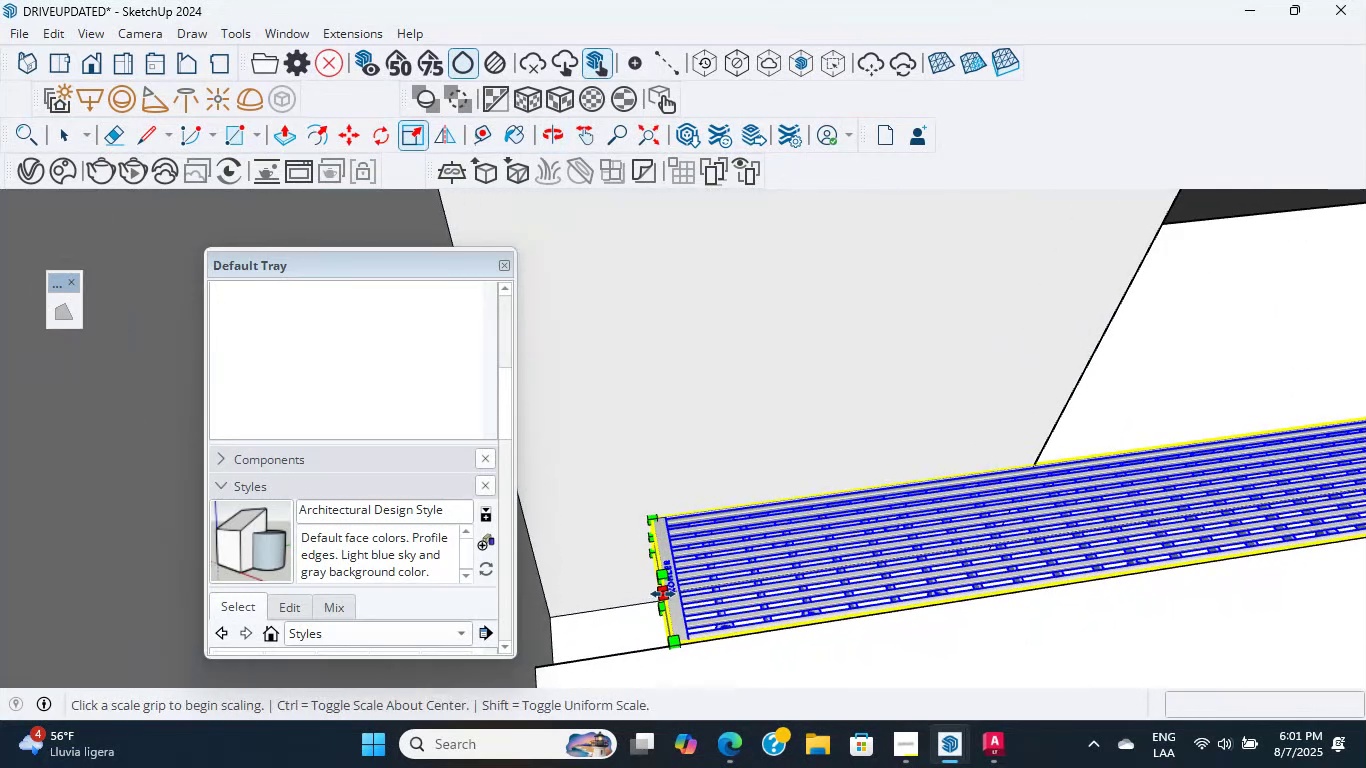 
left_click([663, 592])
 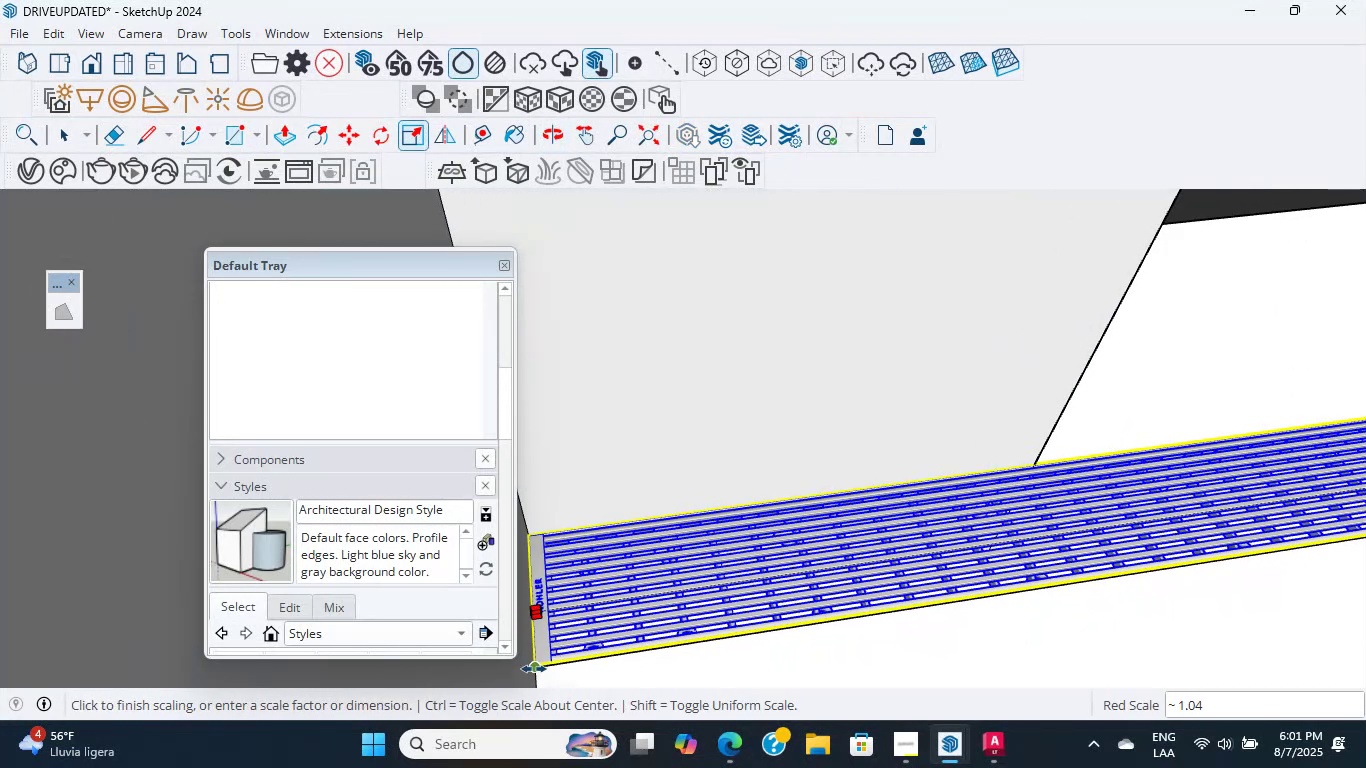 
left_click([534, 669])
 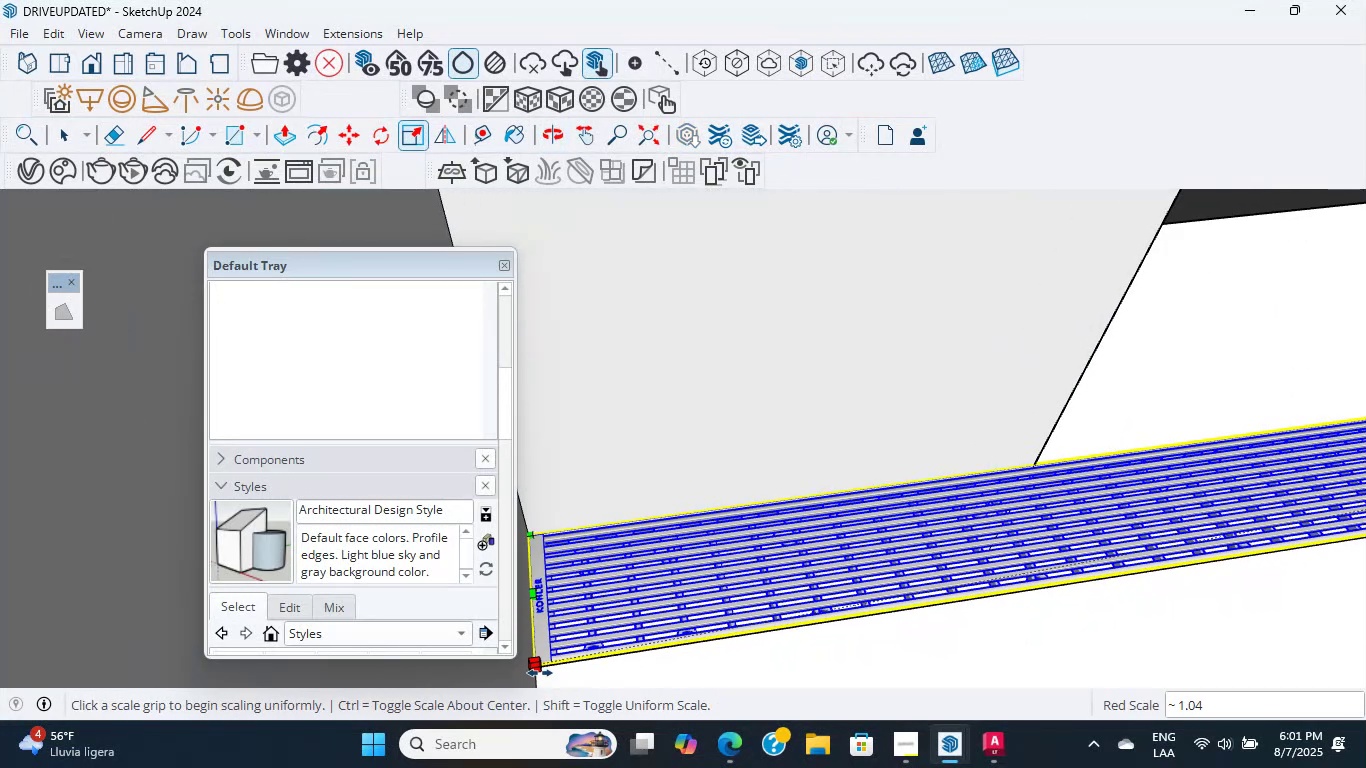 
scroll: coordinate [1083, 439], scroll_direction: down, amount: 13.0
 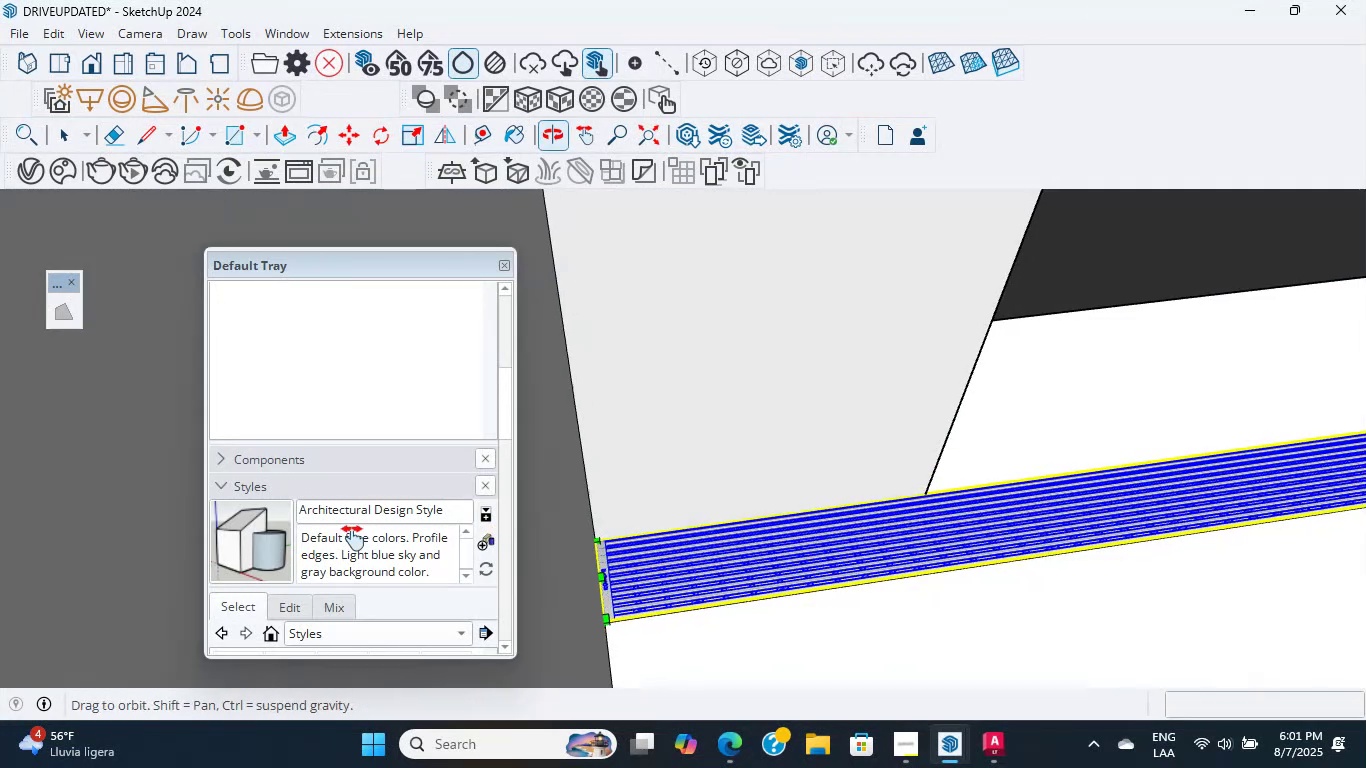 
hold_key(key=ShiftLeft, duration=2.5)
 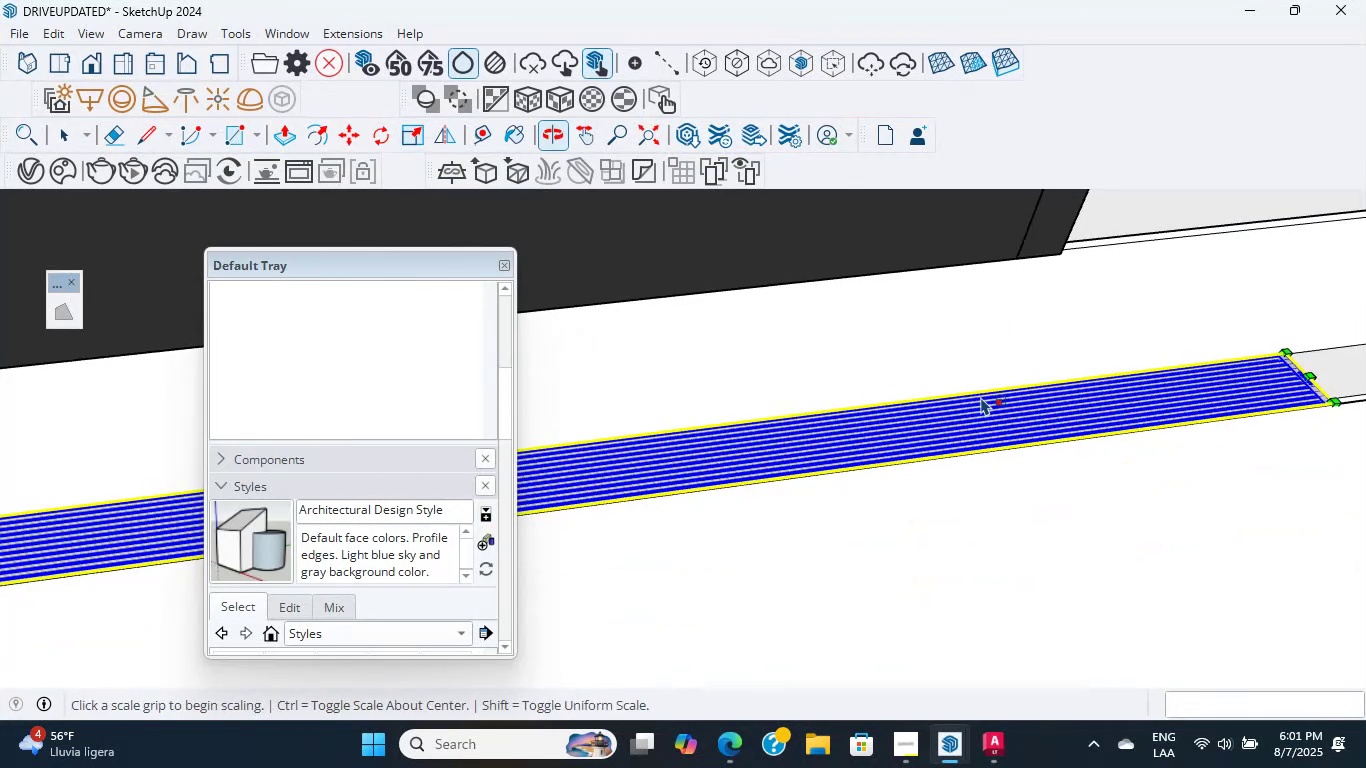 
scroll: coordinate [900, 602], scroll_direction: up, amount: 11.0
 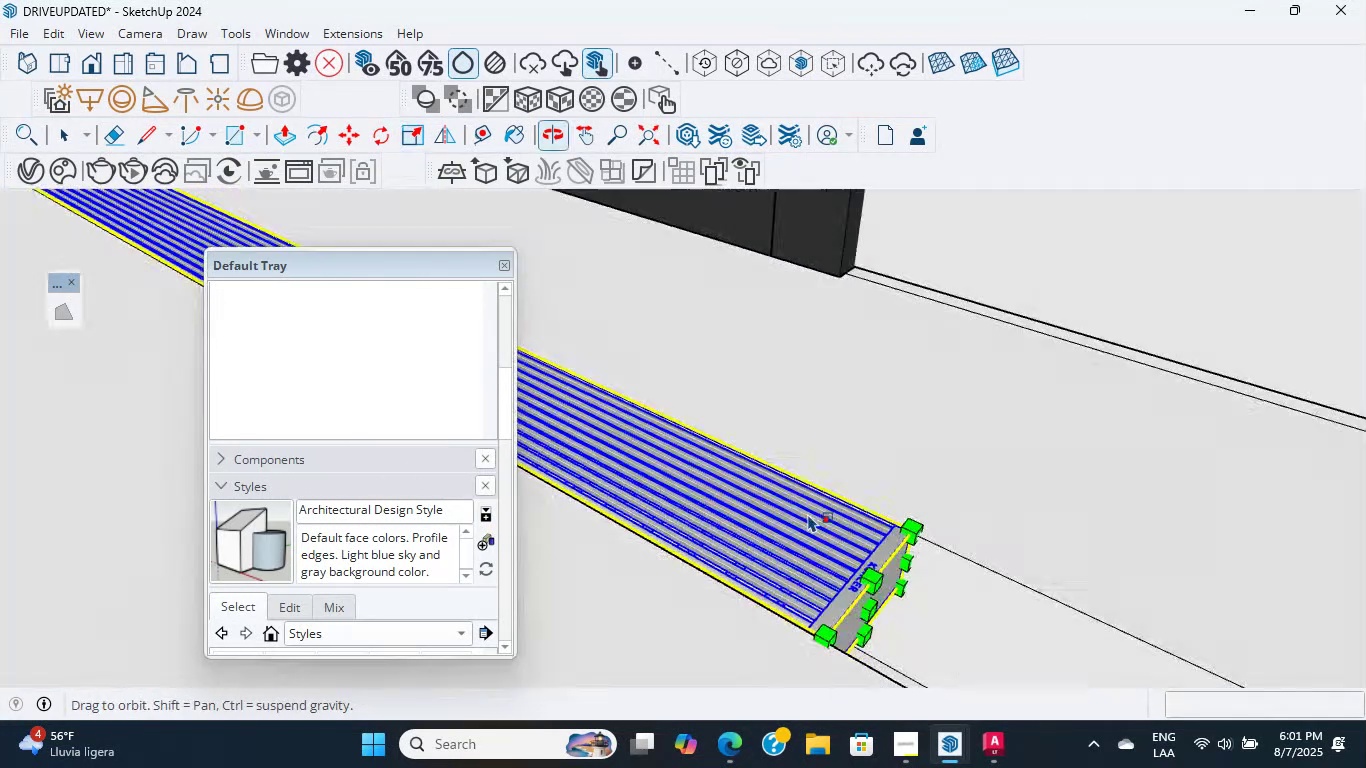 
left_click([866, 615])
 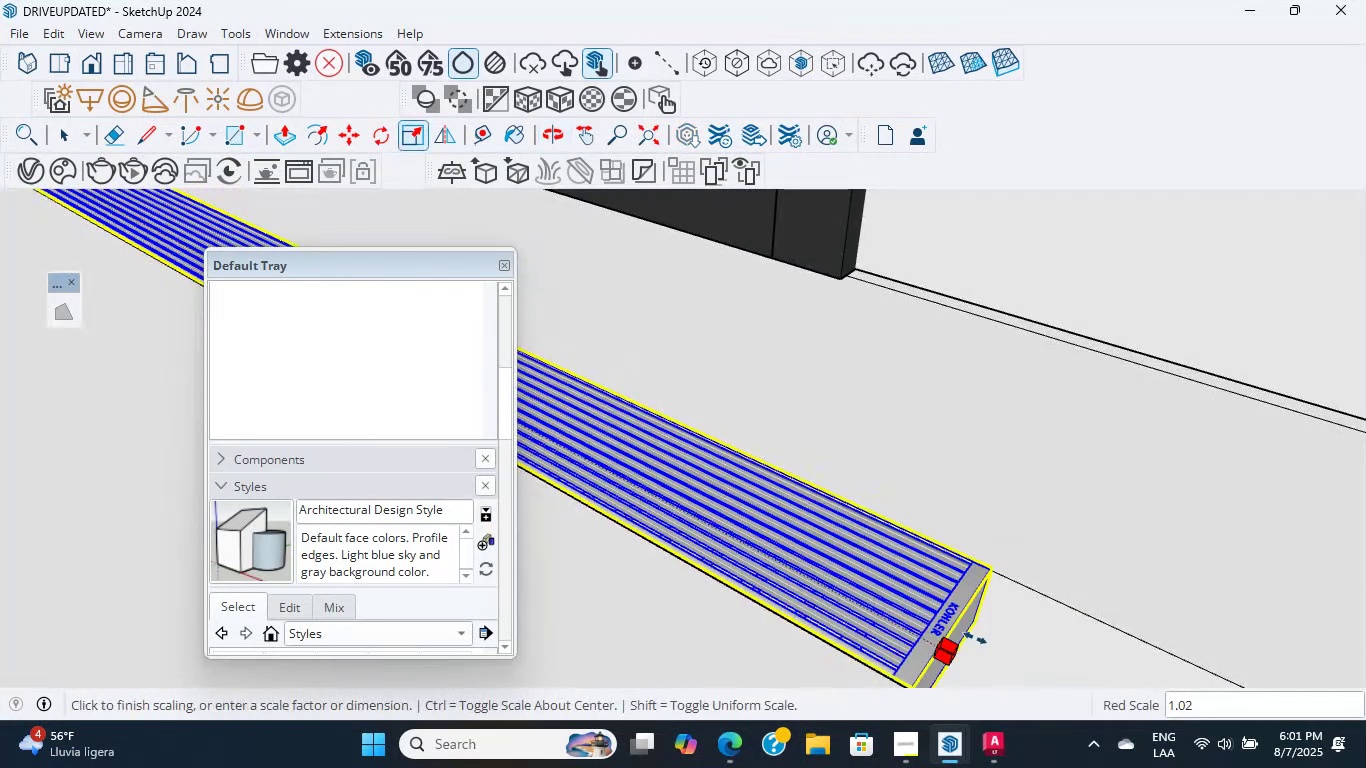 
scroll: coordinate [725, 439], scroll_direction: down, amount: 18.0
 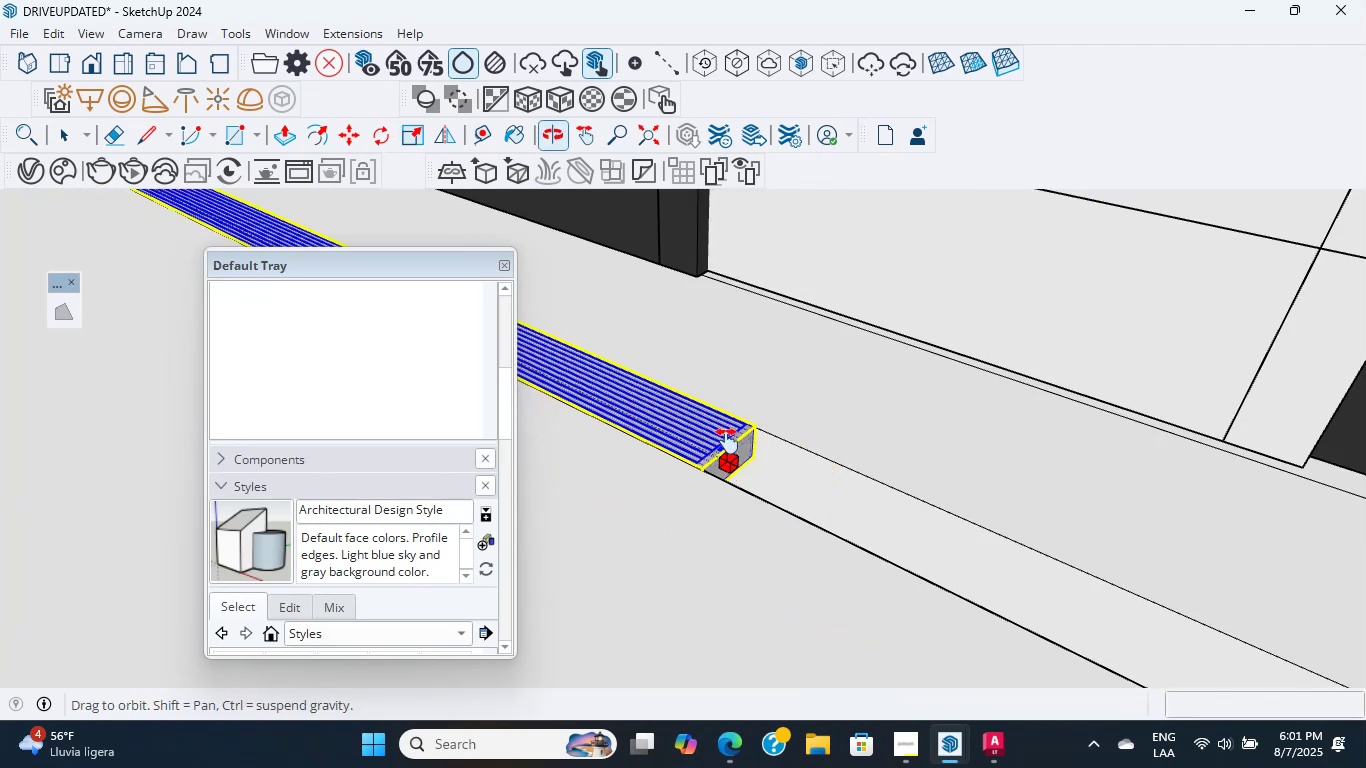 
hold_key(key=ShiftLeft, duration=0.9)
 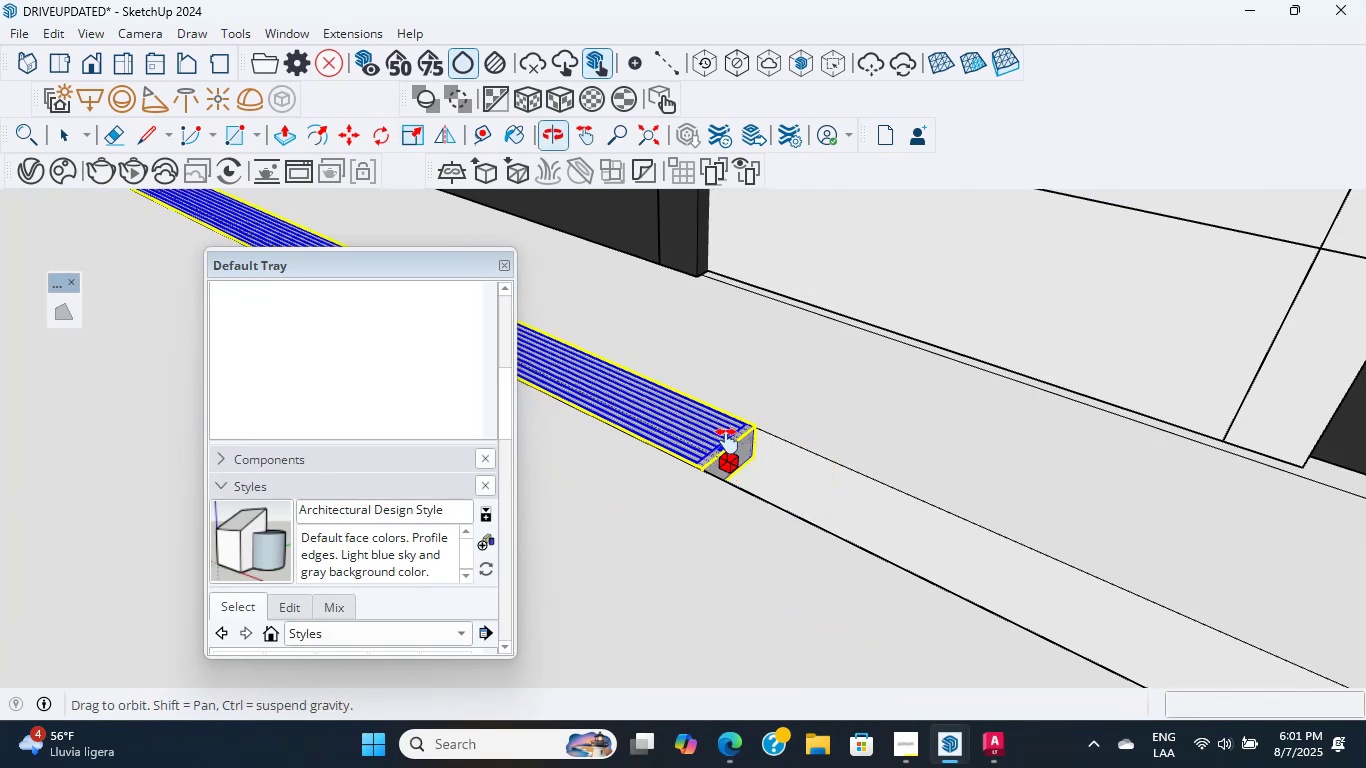 
scroll: coordinate [818, 509], scroll_direction: down, amount: 11.0
 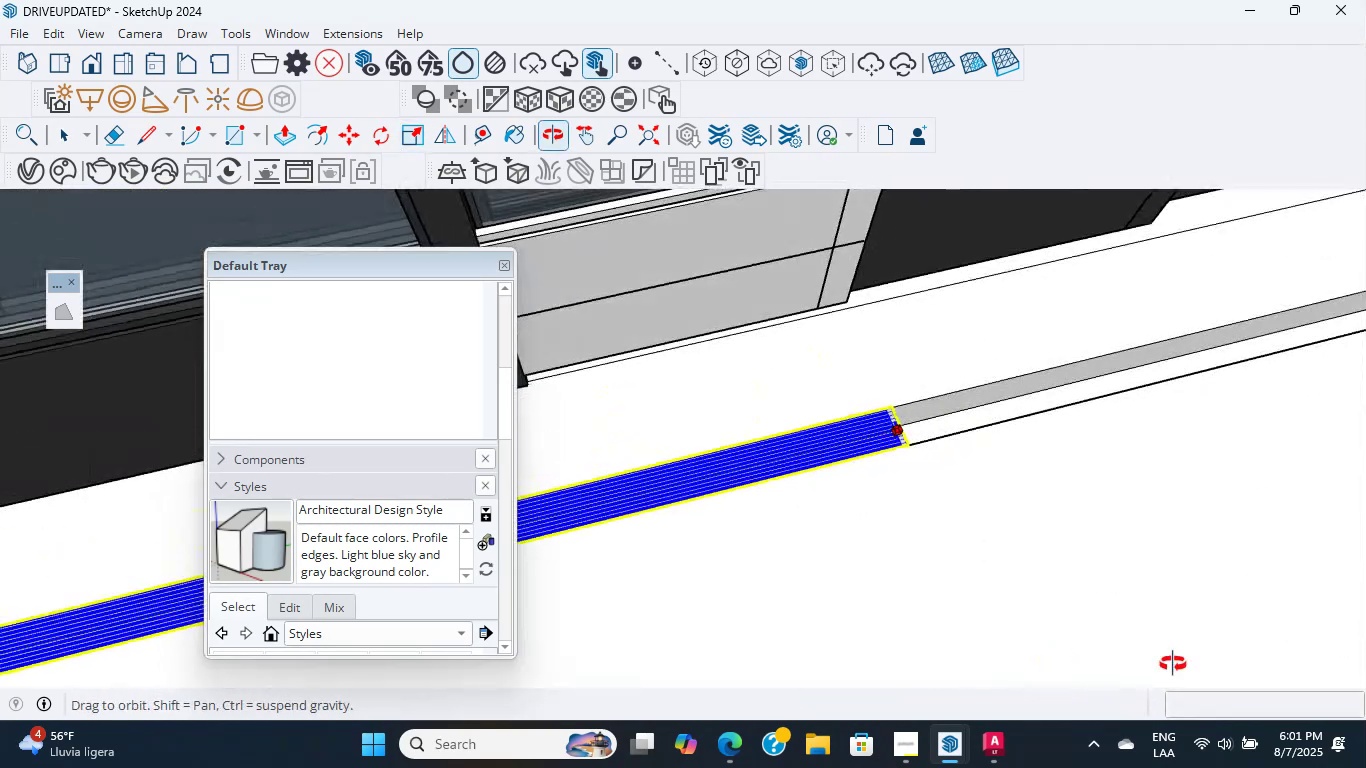 
hold_key(key=ShiftLeft, duration=0.66)
 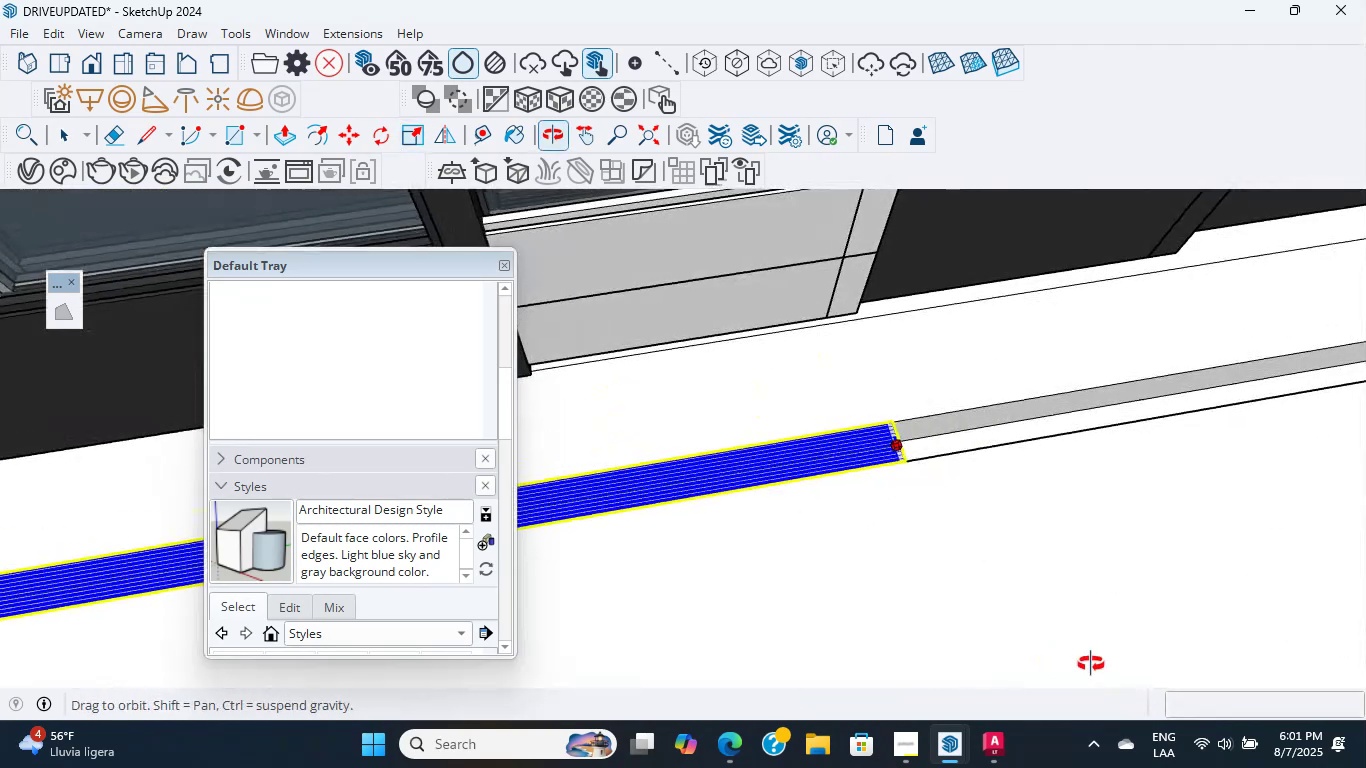 
hold_key(key=ShiftLeft, duration=0.91)
 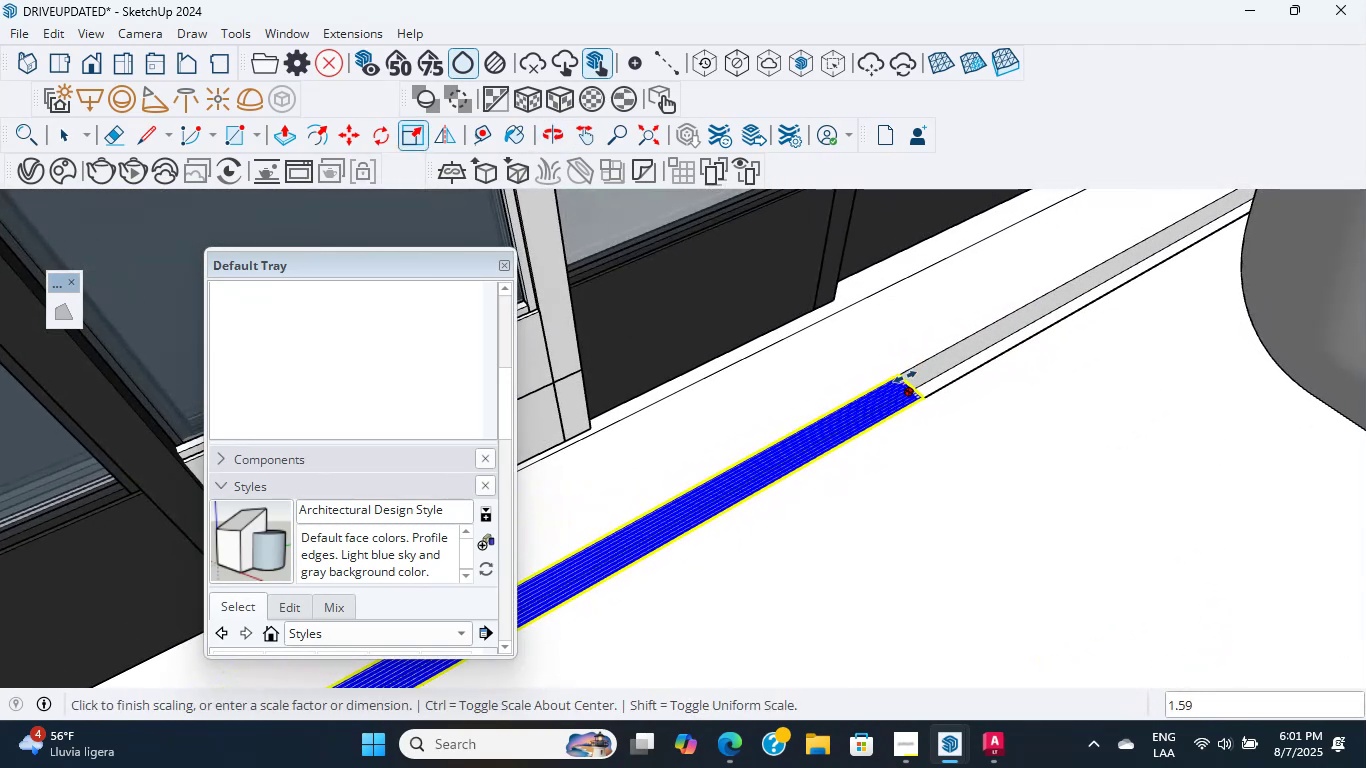 
hold_key(key=ShiftLeft, duration=5.17)
scroll: coordinate [930, 644], scroll_direction: up, amount: 16.0
 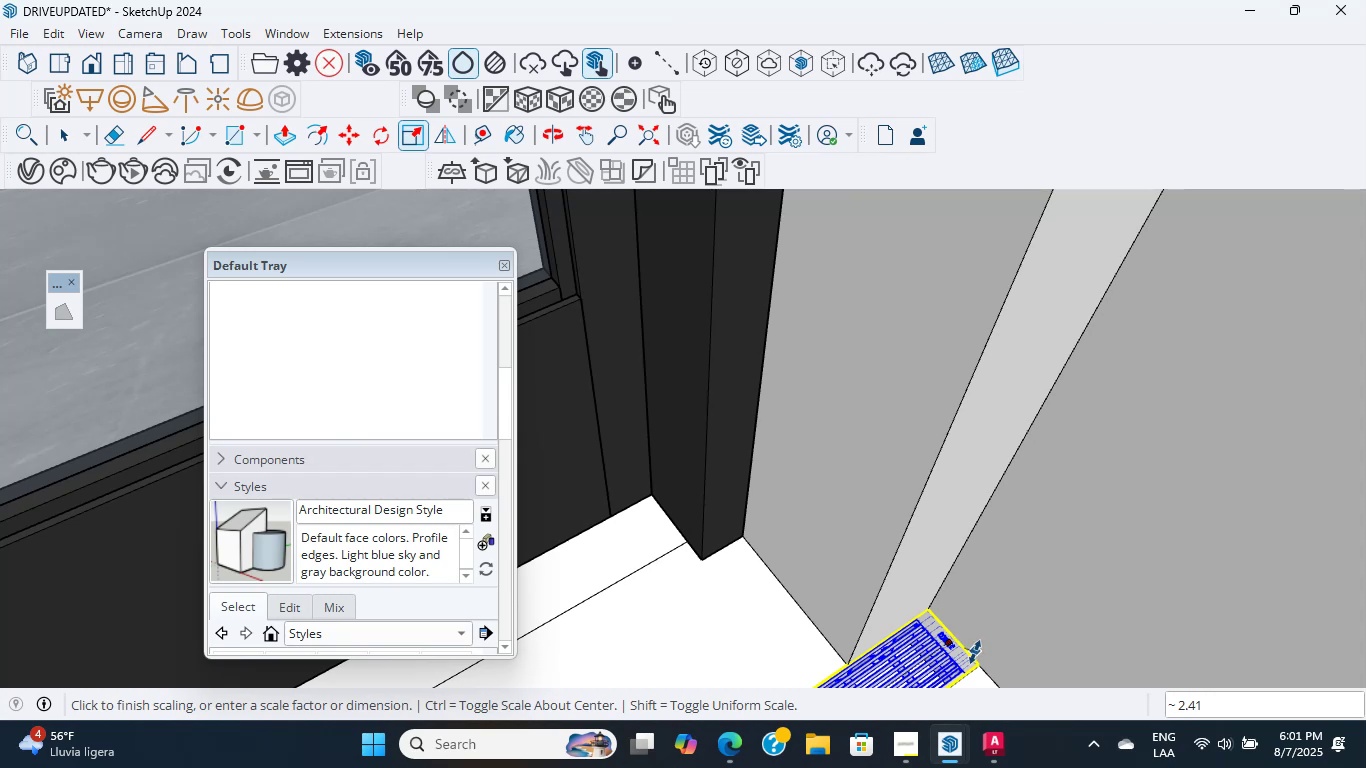 
left_click([975, 652])
 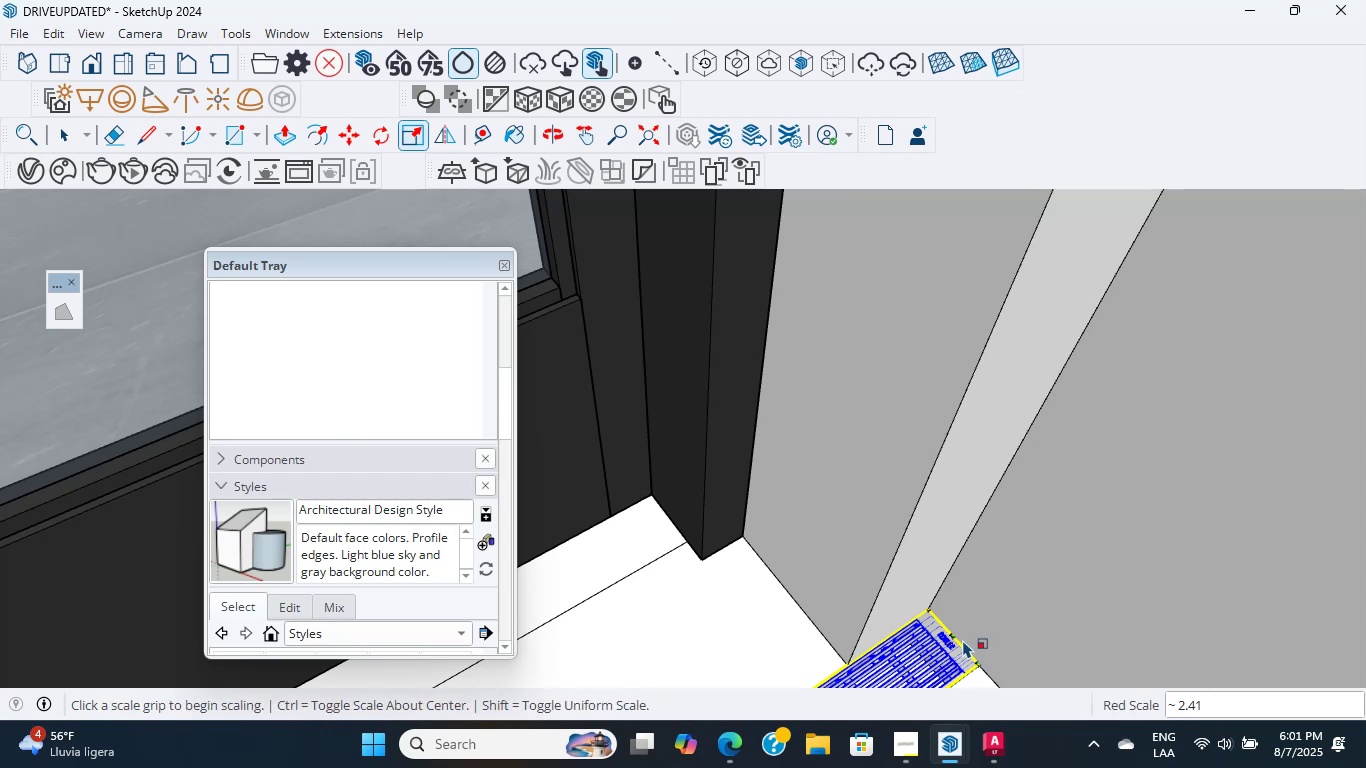 
scroll: coordinate [933, 540], scroll_direction: down, amount: 74.0
 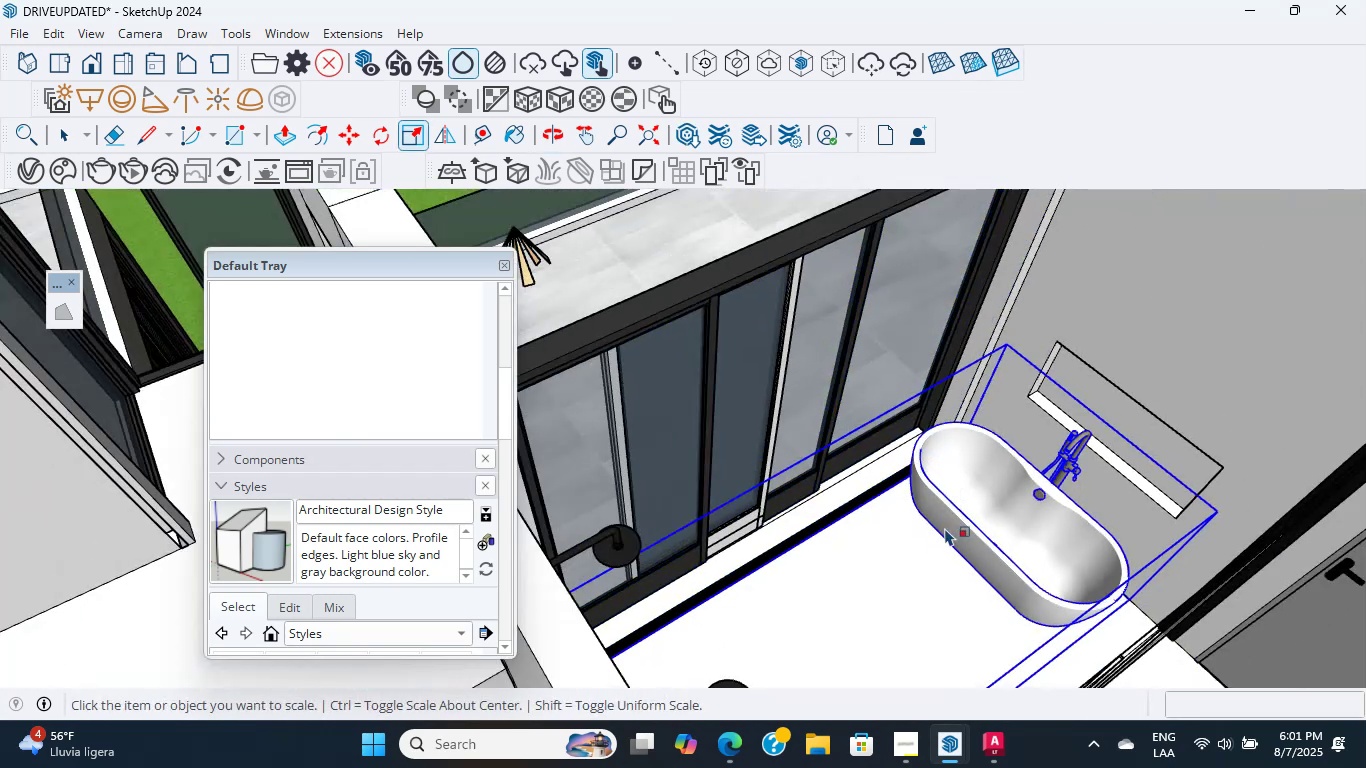 
key(Escape)
 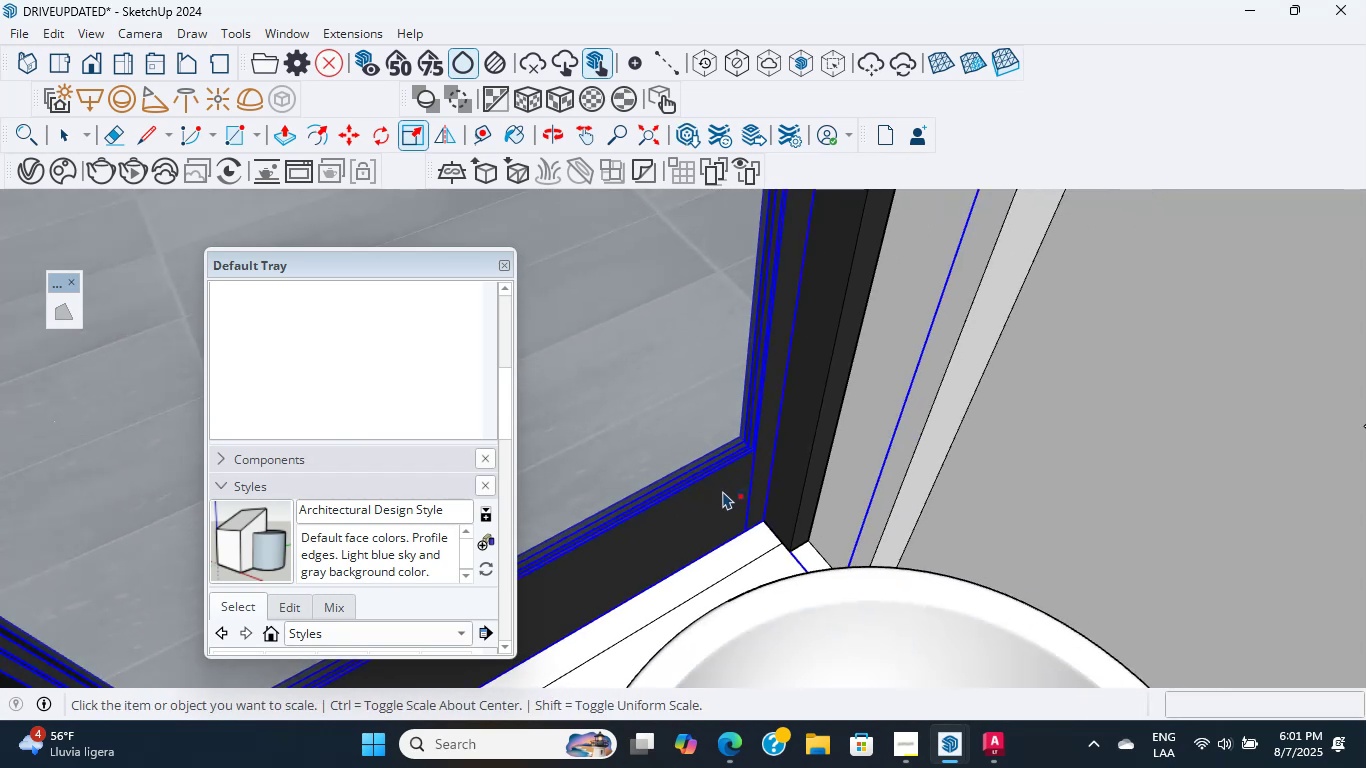 
hold_key(key=ShiftLeft, duration=1.63)
 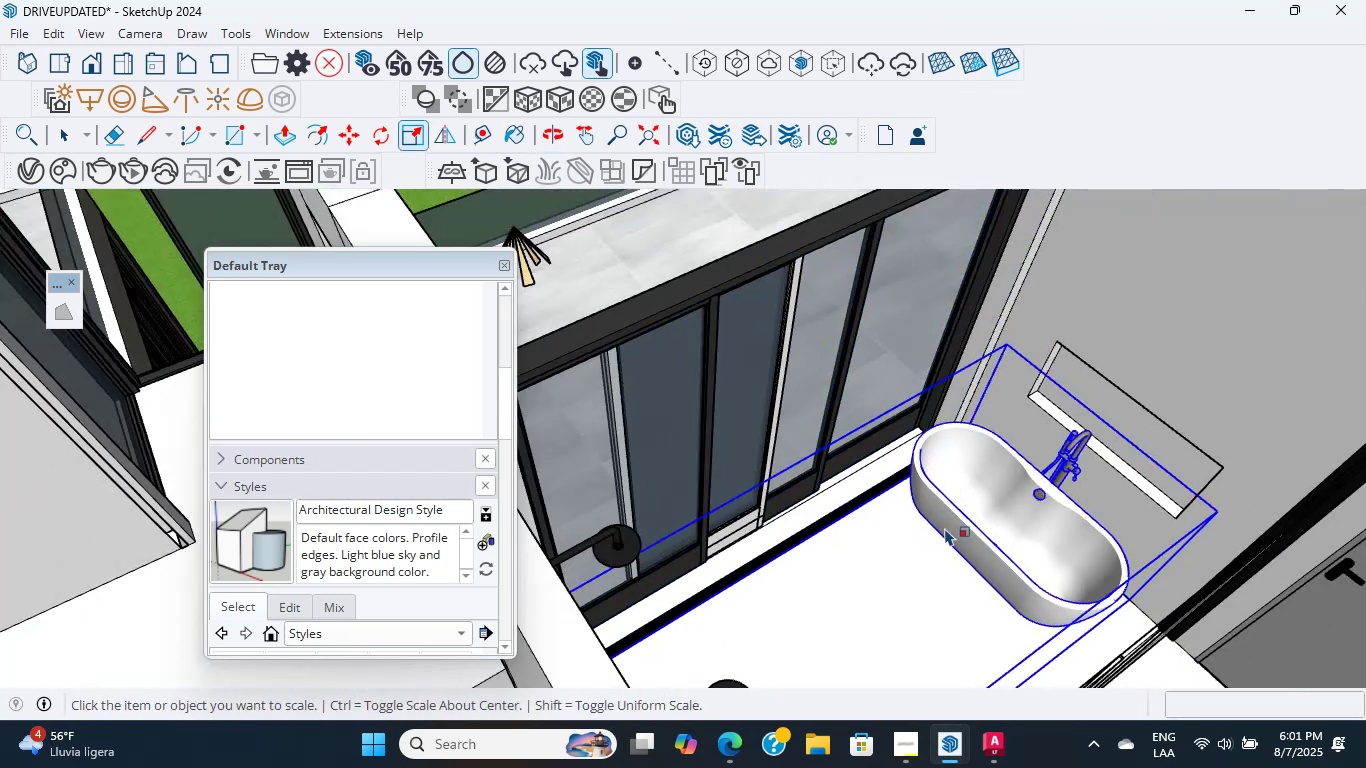 
scroll: coordinate [719, 553], scroll_direction: up, amount: 5.0
 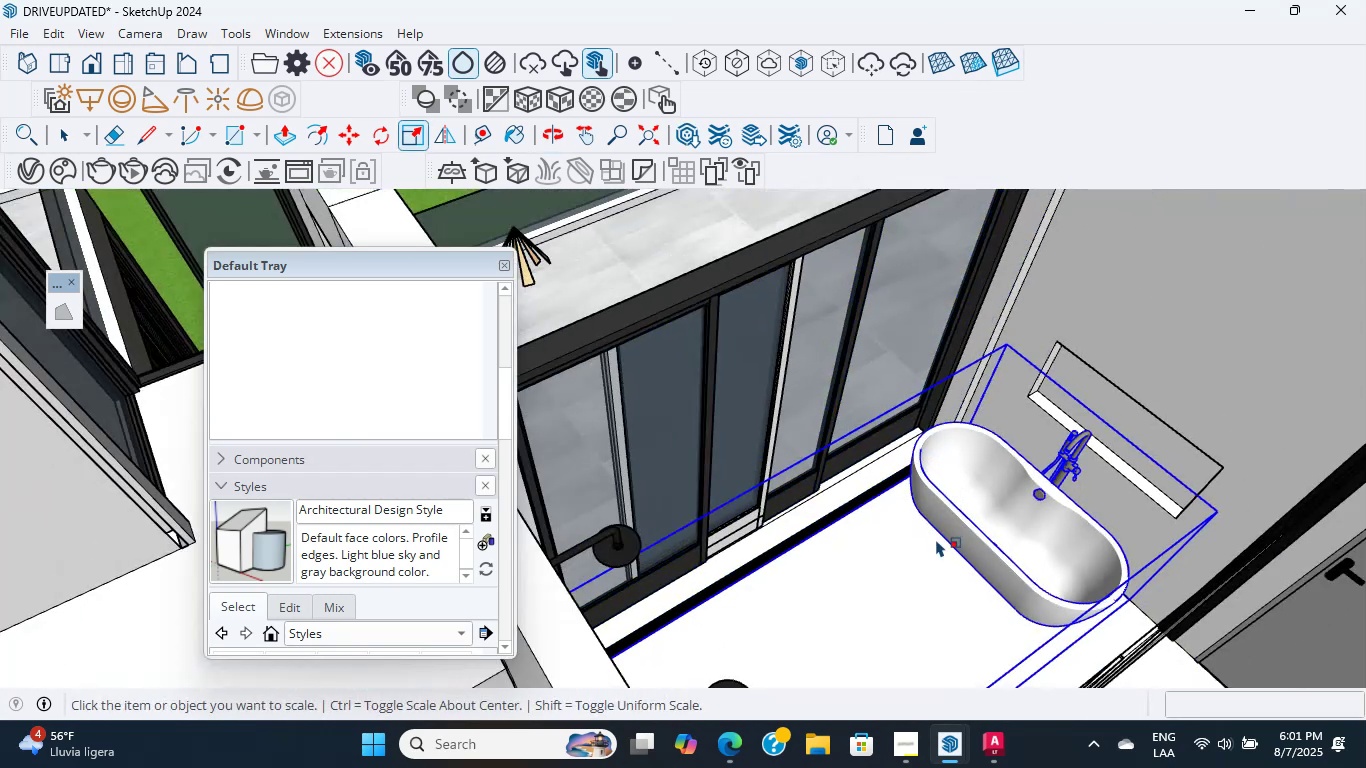 
hold_key(key=ShiftLeft, duration=0.68)
 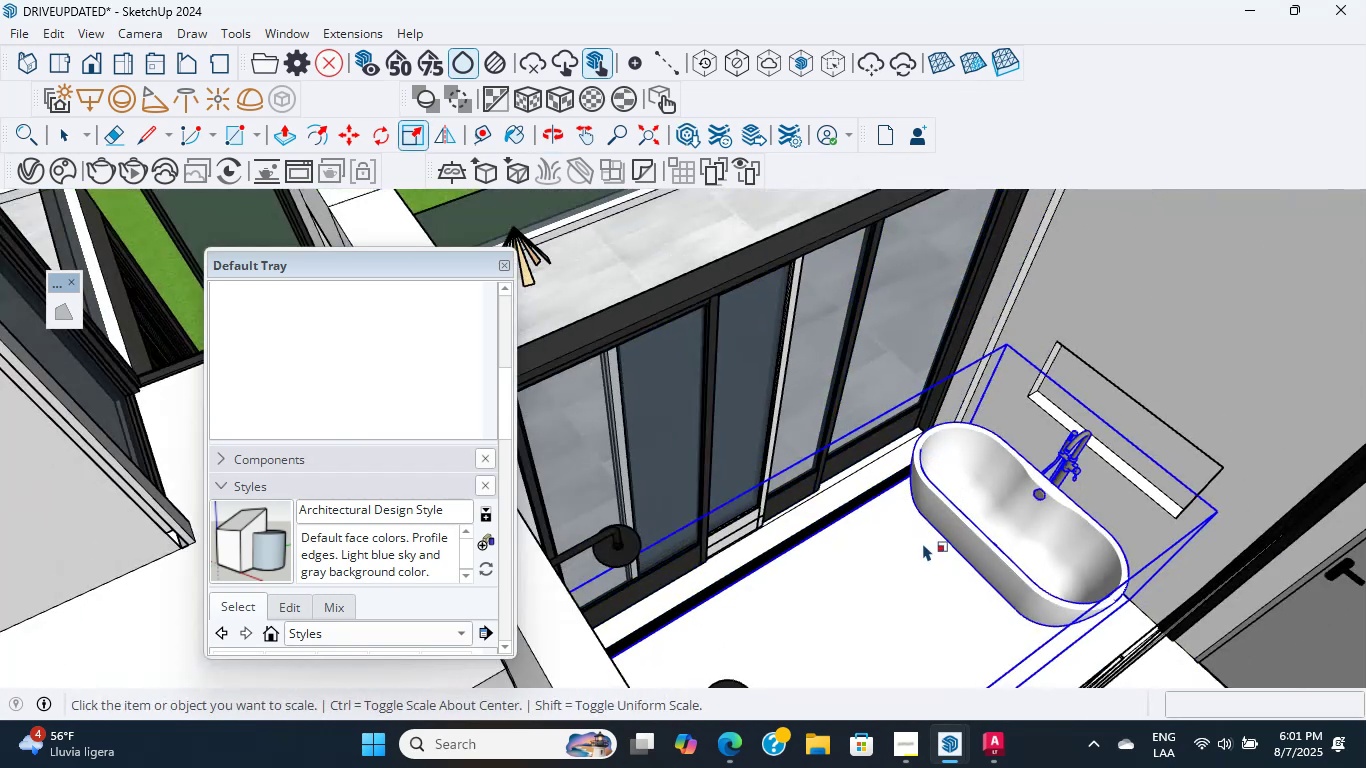 
scroll: coordinate [827, 696], scroll_direction: up, amount: 6.0
 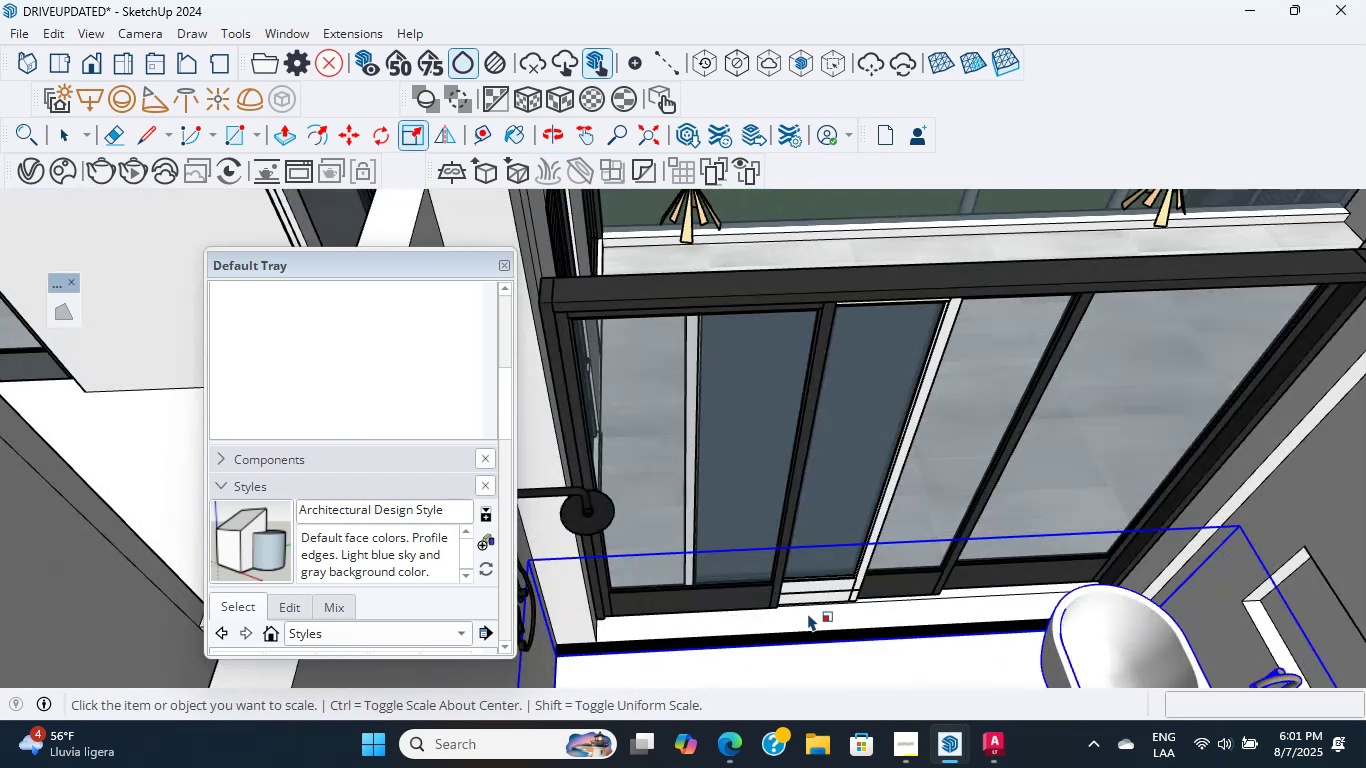 
hold_key(key=ShiftLeft, duration=0.43)
 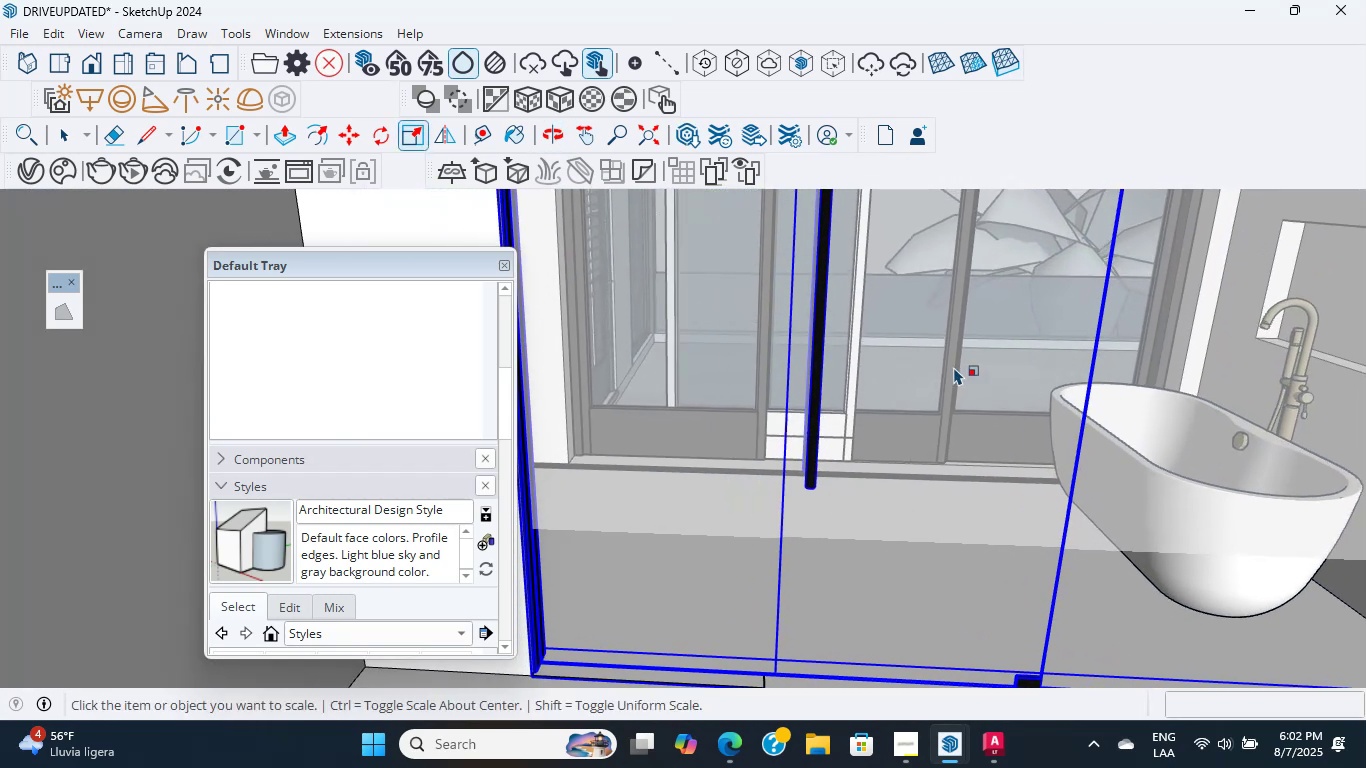 
scroll: coordinate [691, 300], scroll_direction: up, amount: 10.0
 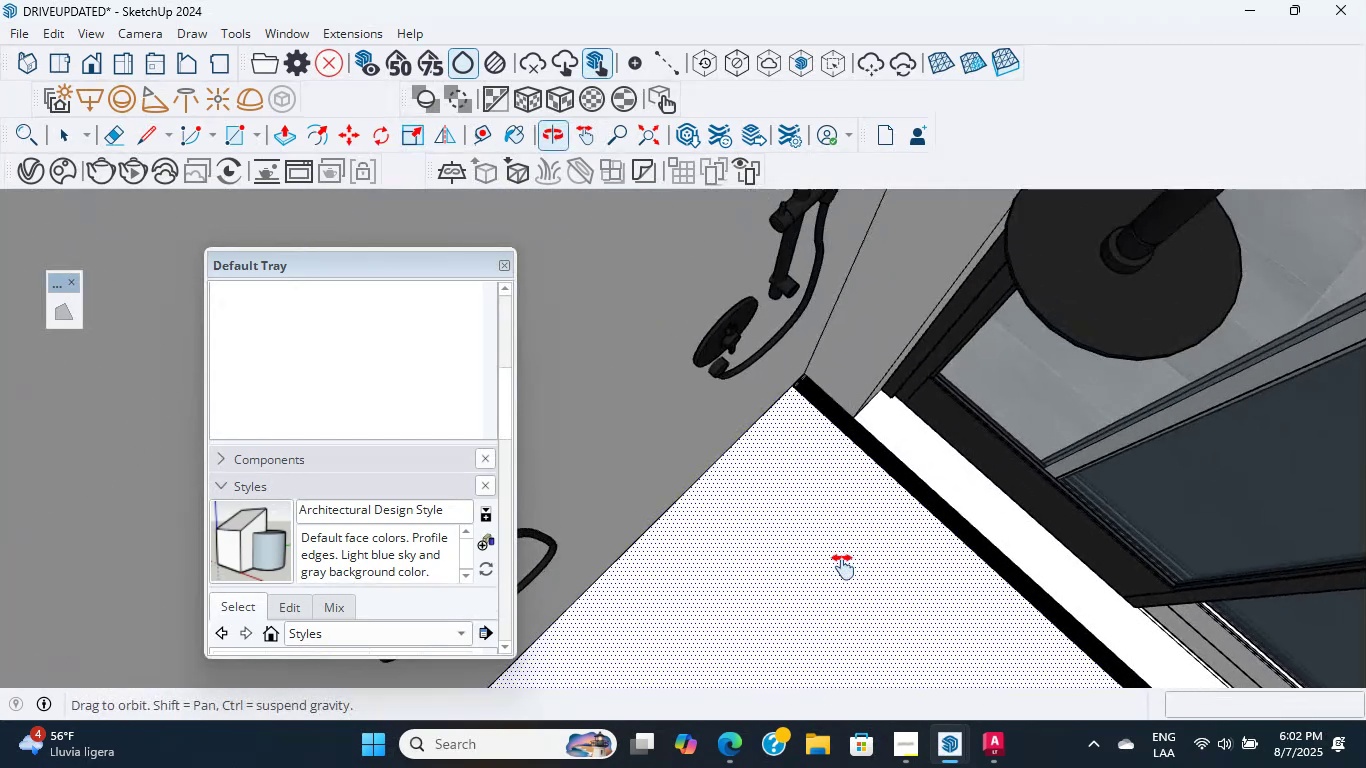 
hold_key(key=ShiftLeft, duration=0.61)
 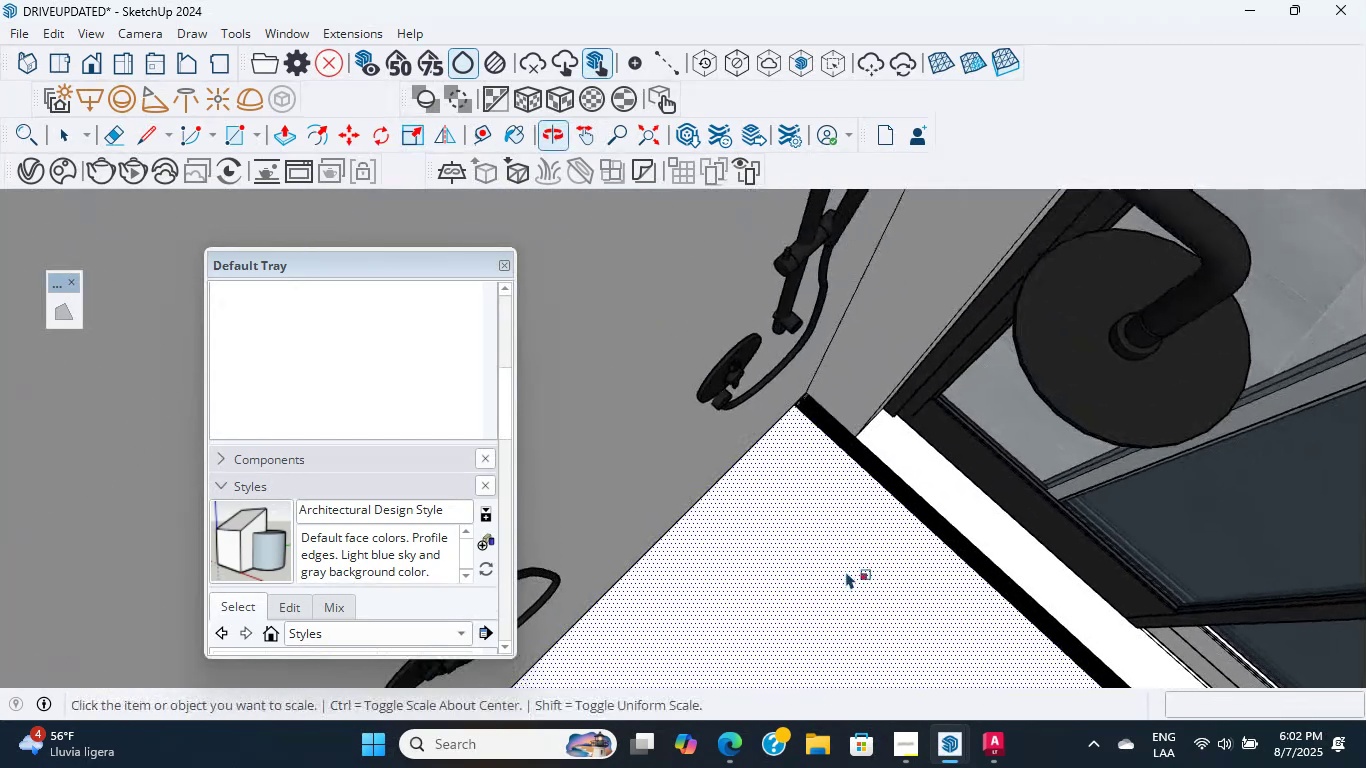 
scroll: coordinate [816, 297], scroll_direction: up, amount: 33.0
 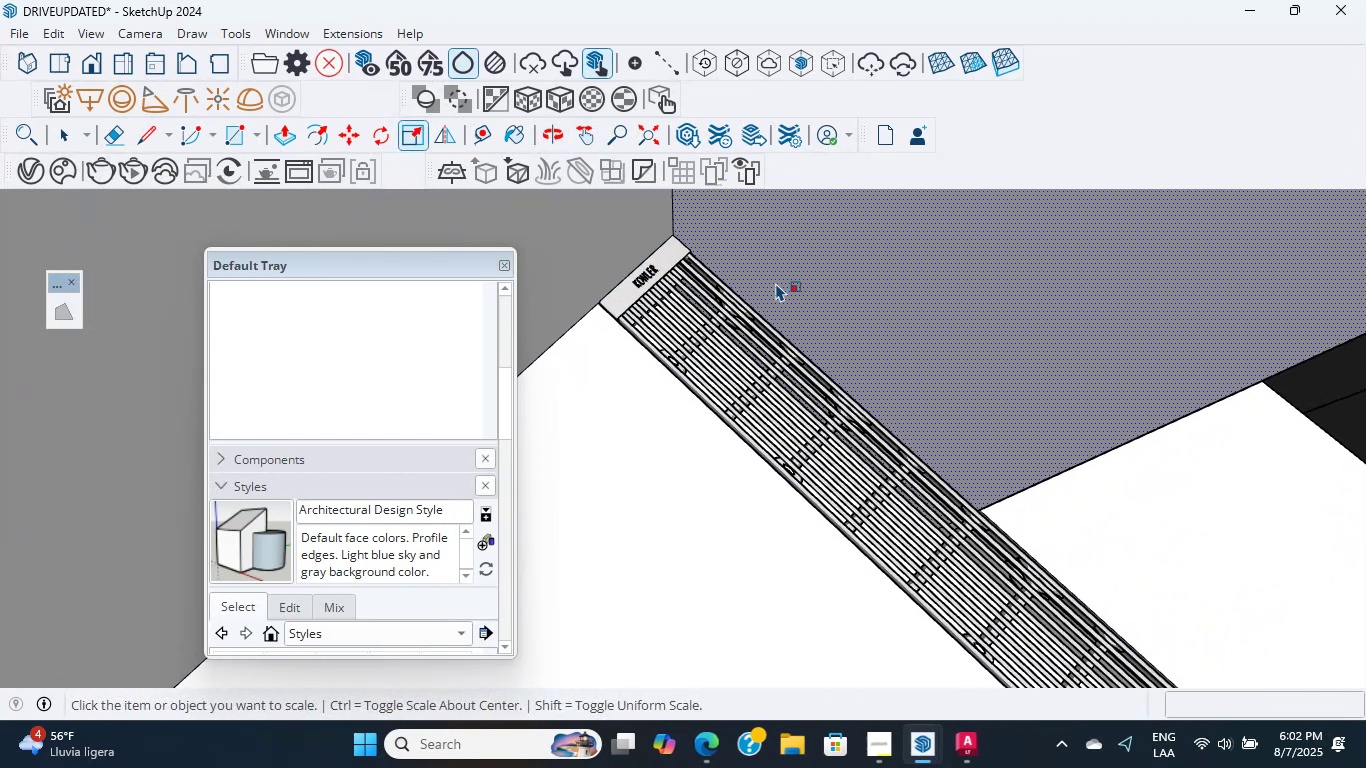 
key(Shift+ShiftLeft)
 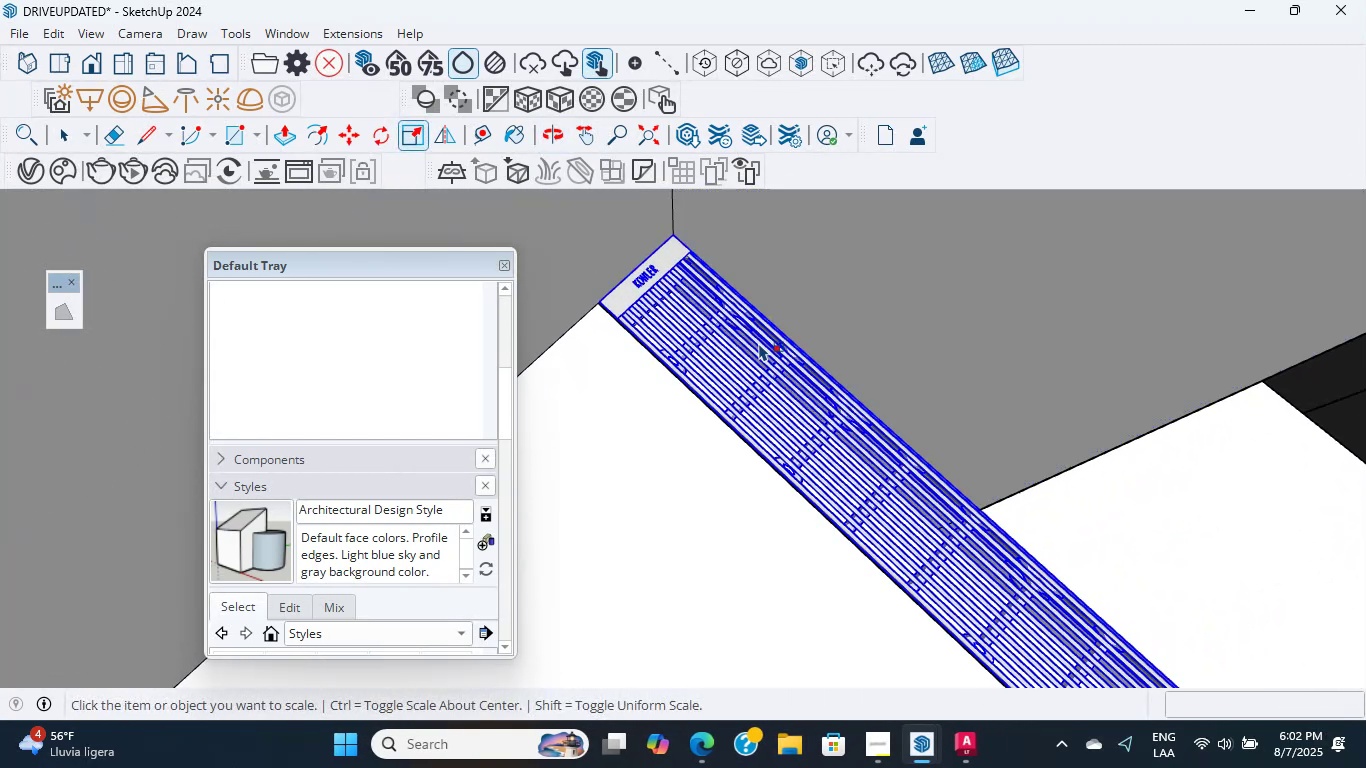 
scroll: coordinate [746, 414], scroll_direction: down, amount: 6.0
 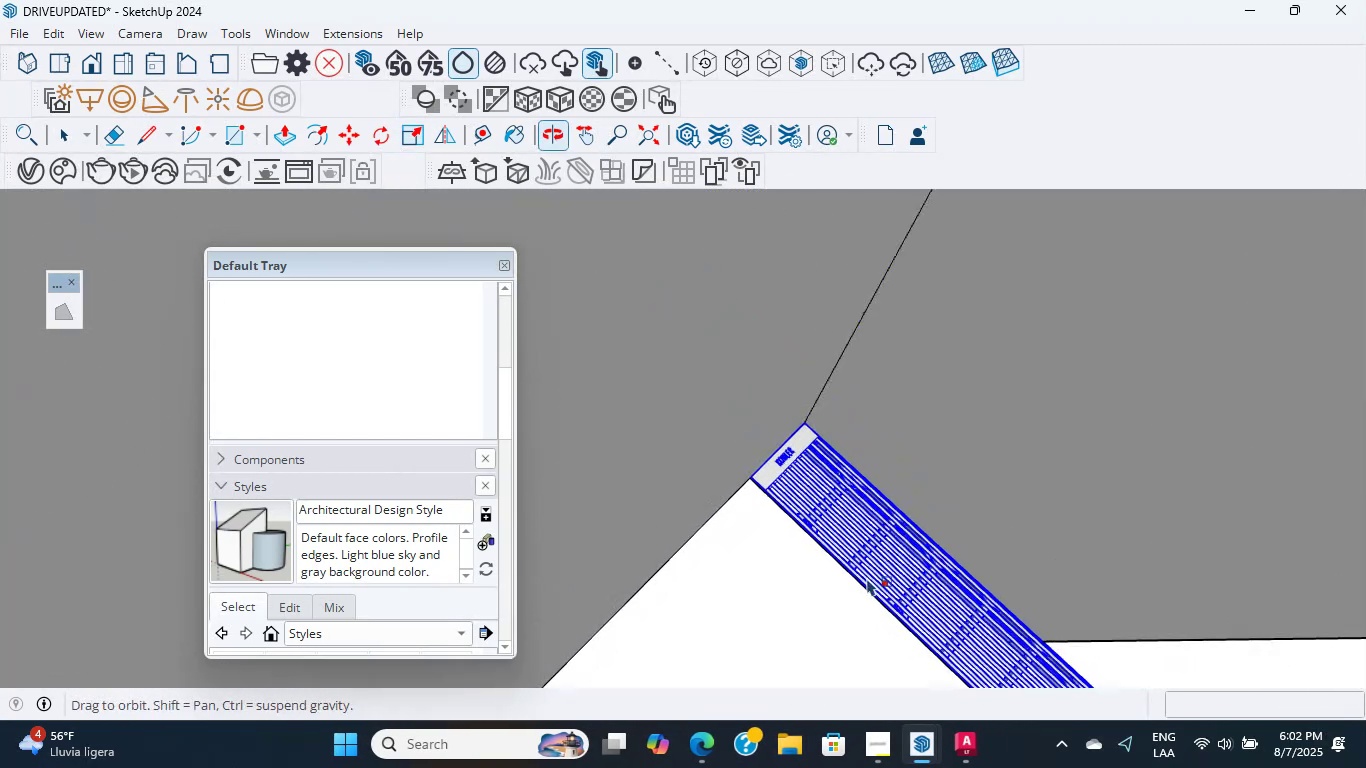 
hold_key(key=ShiftLeft, duration=0.49)
 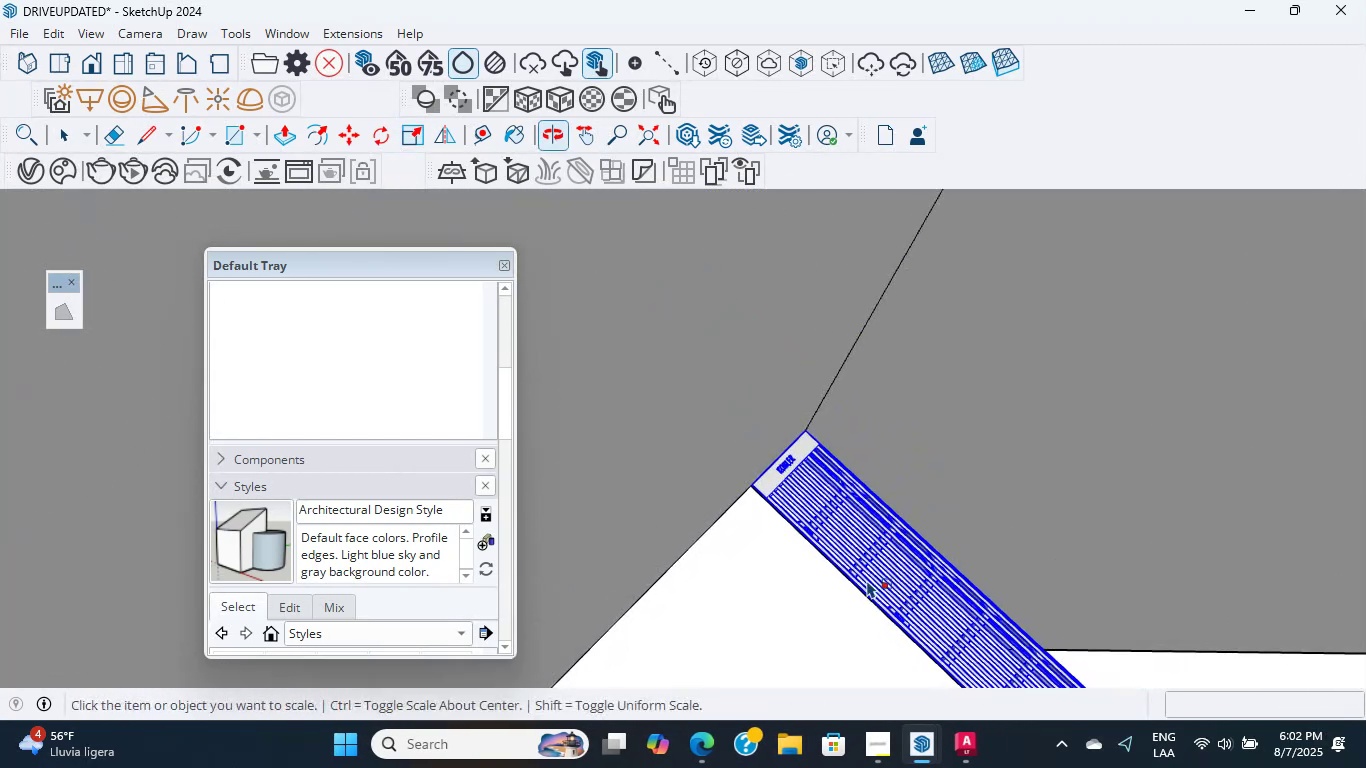 
scroll: coordinate [827, 355], scroll_direction: down, amount: 89.0
 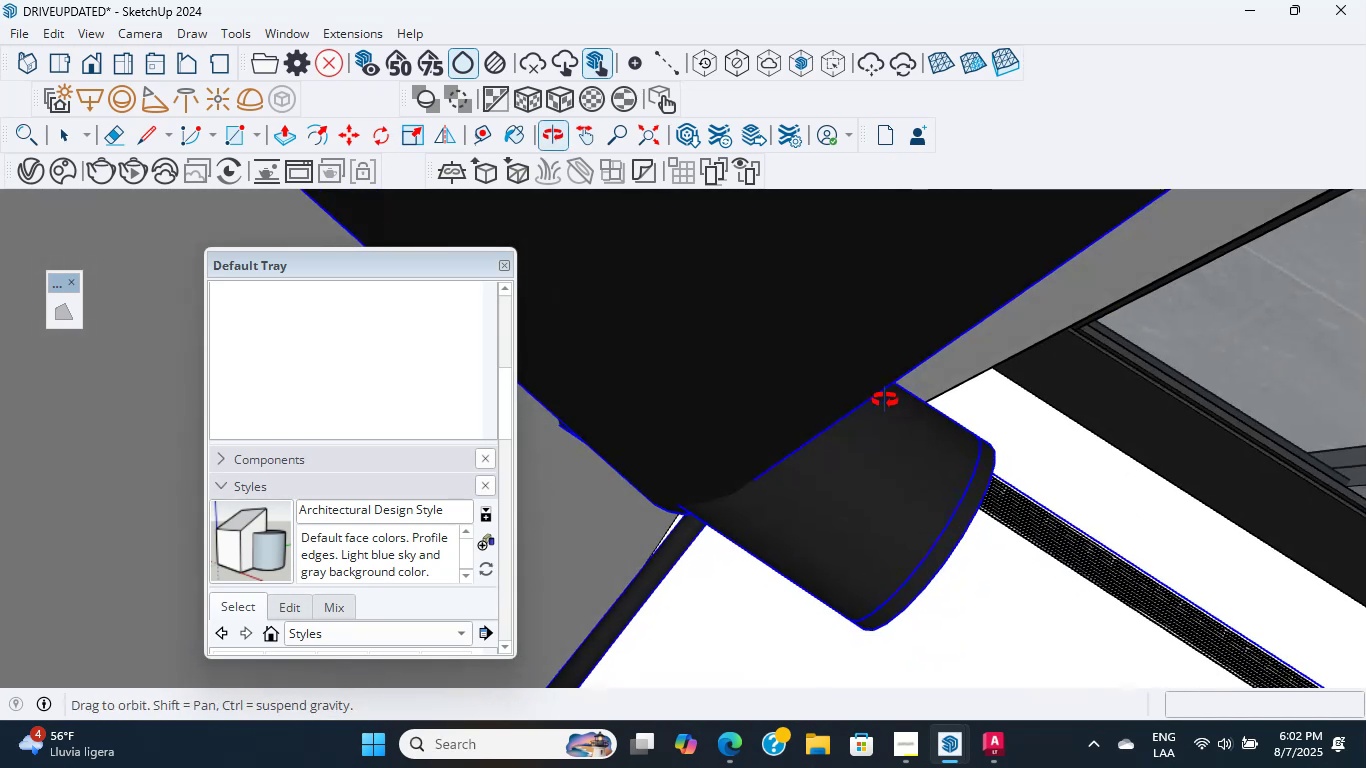 
hold_key(key=ShiftLeft, duration=0.48)
 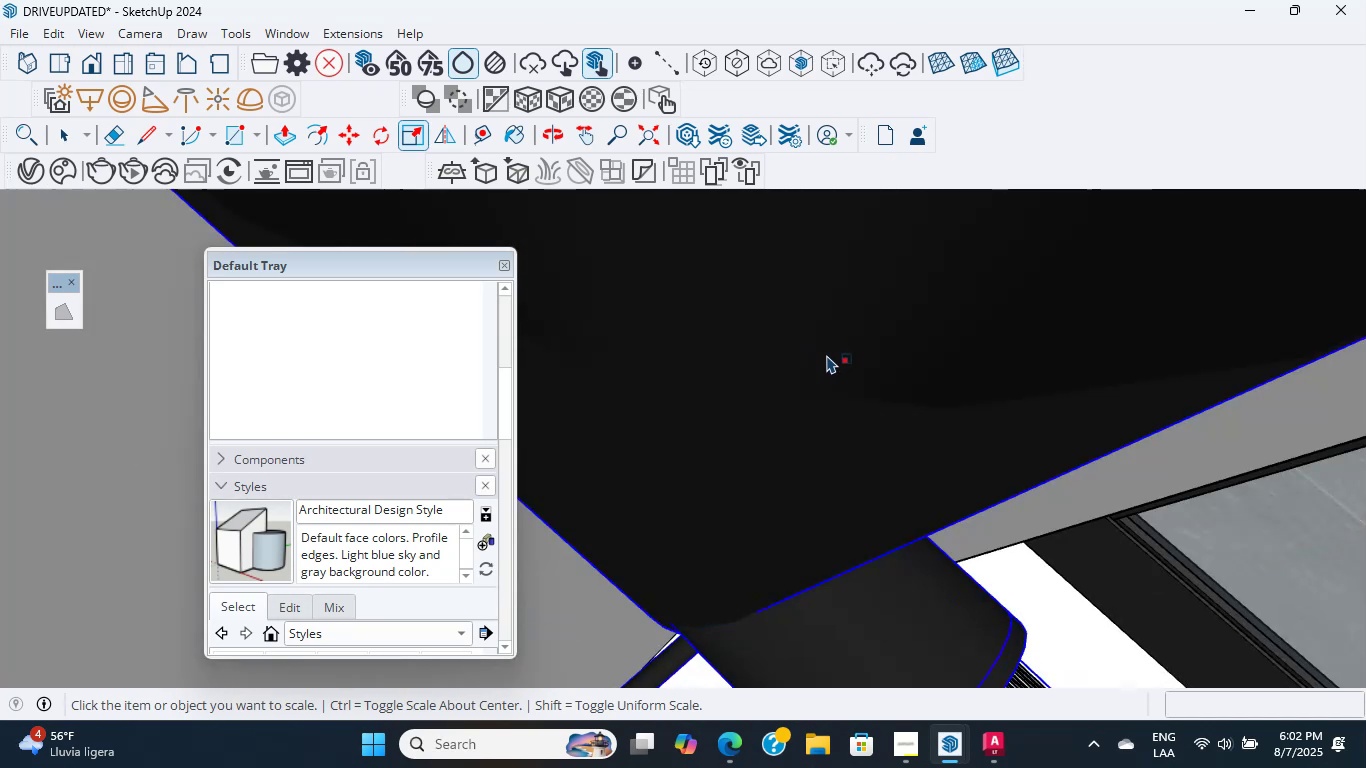 
hold_key(key=ShiftLeft, duration=0.84)
 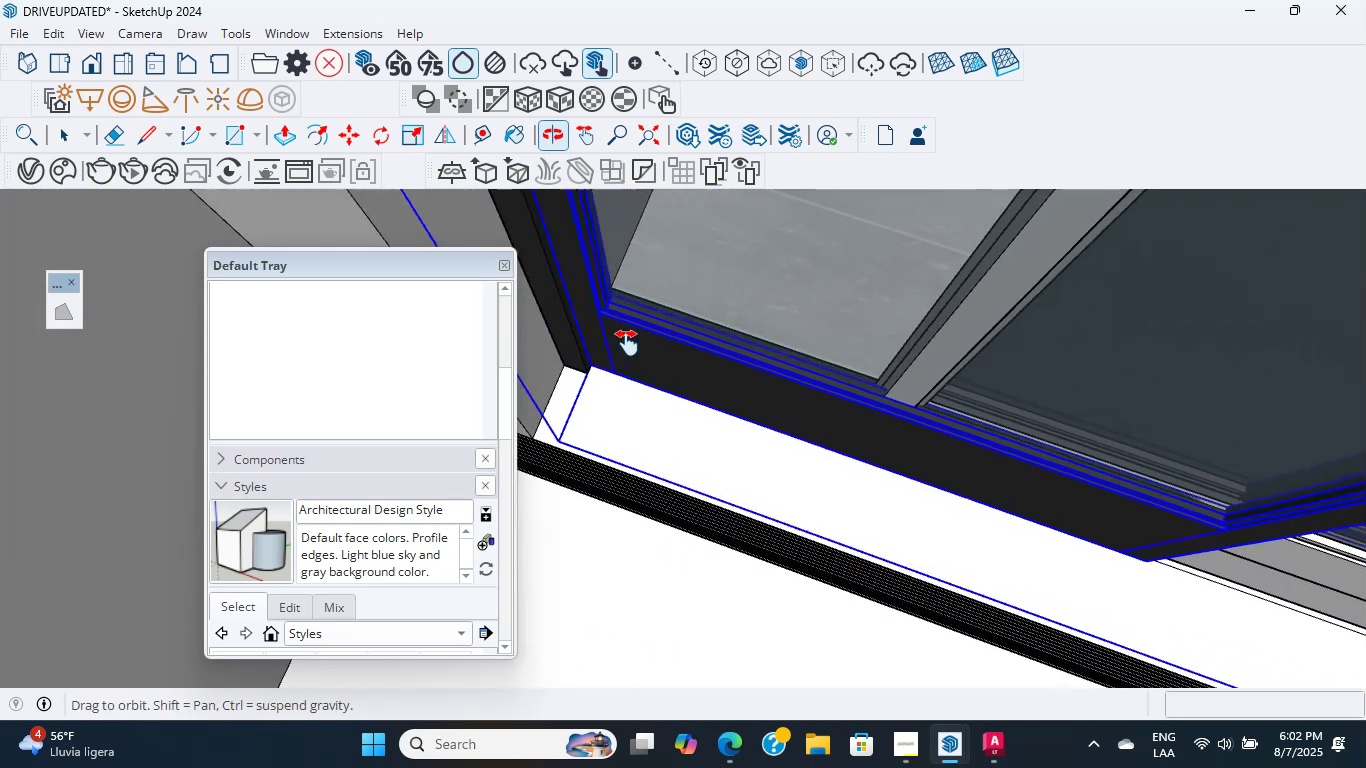 
scroll: coordinate [971, 510], scroll_direction: down, amount: 46.0
 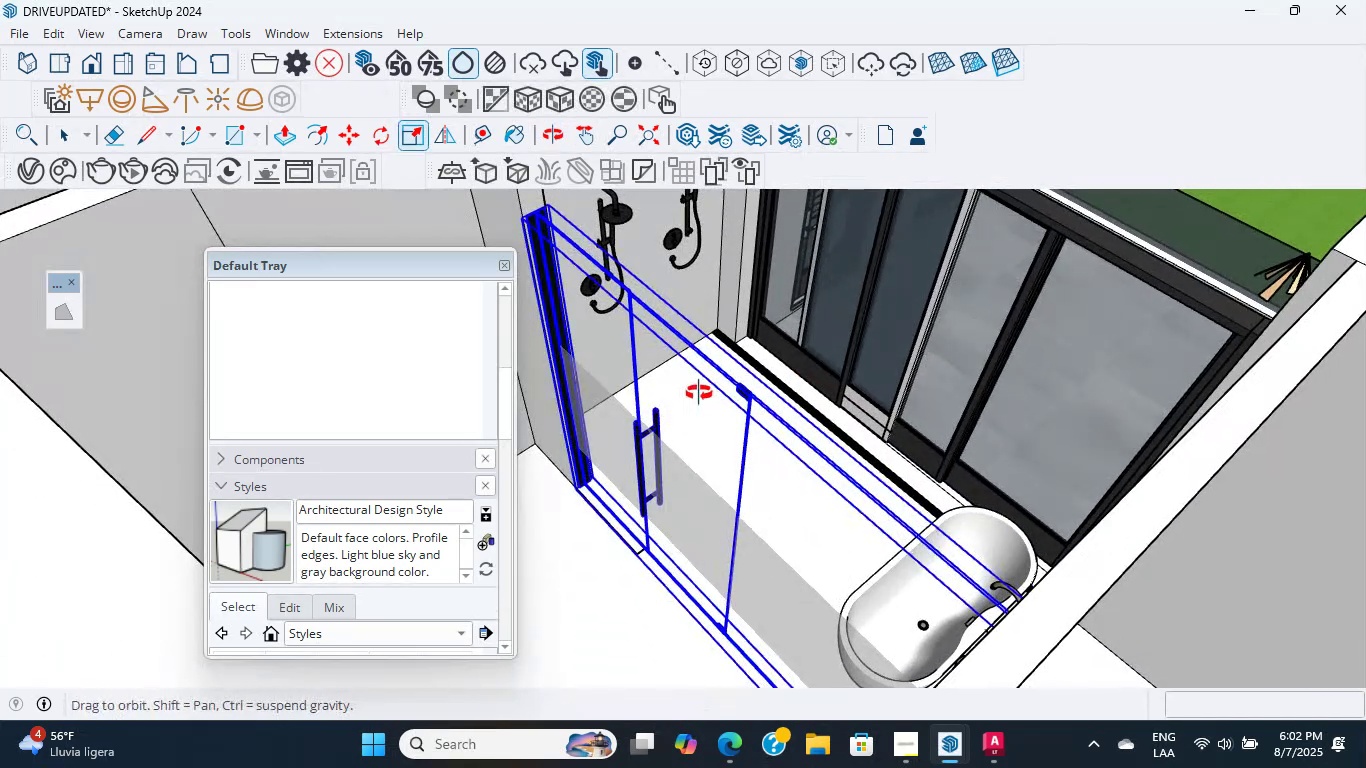 
scroll: coordinate [848, 417], scroll_direction: up, amount: 7.0
 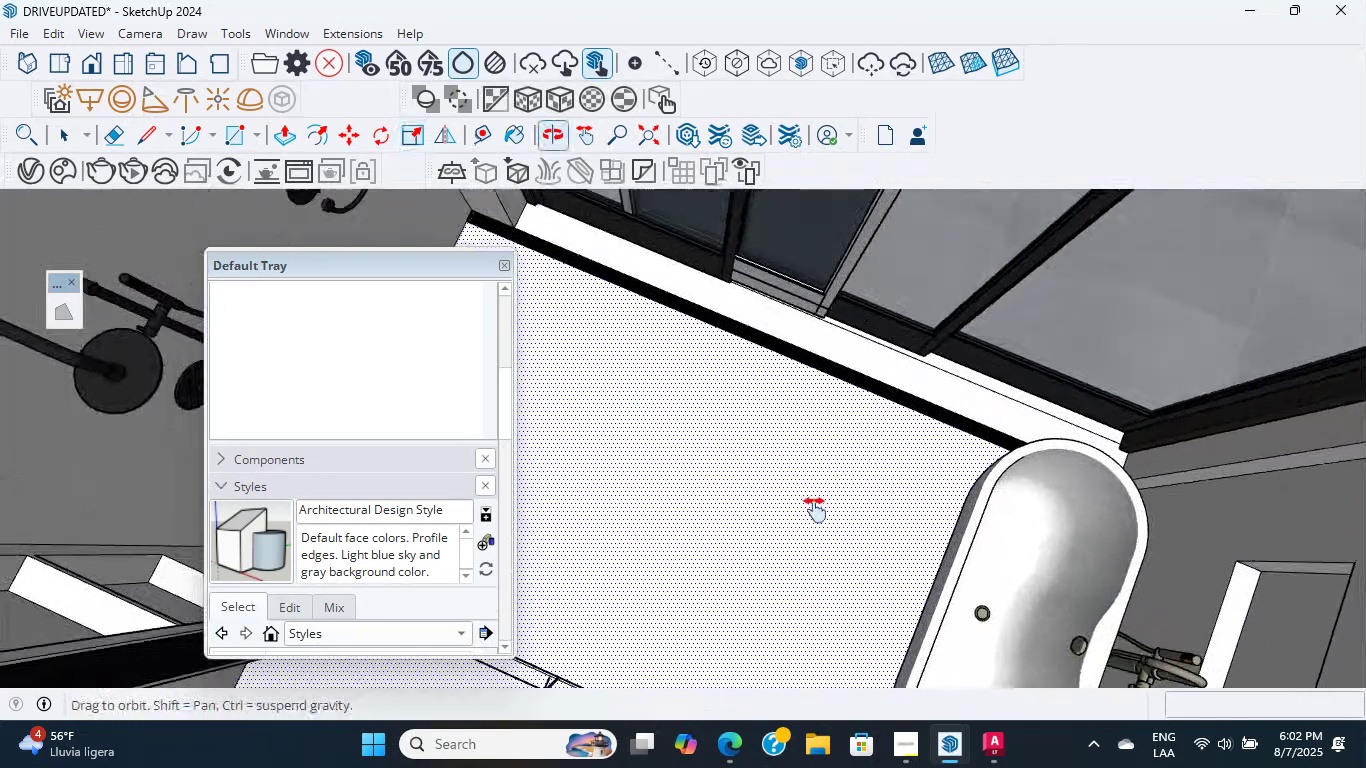 
hold_key(key=ShiftLeft, duration=1.74)
 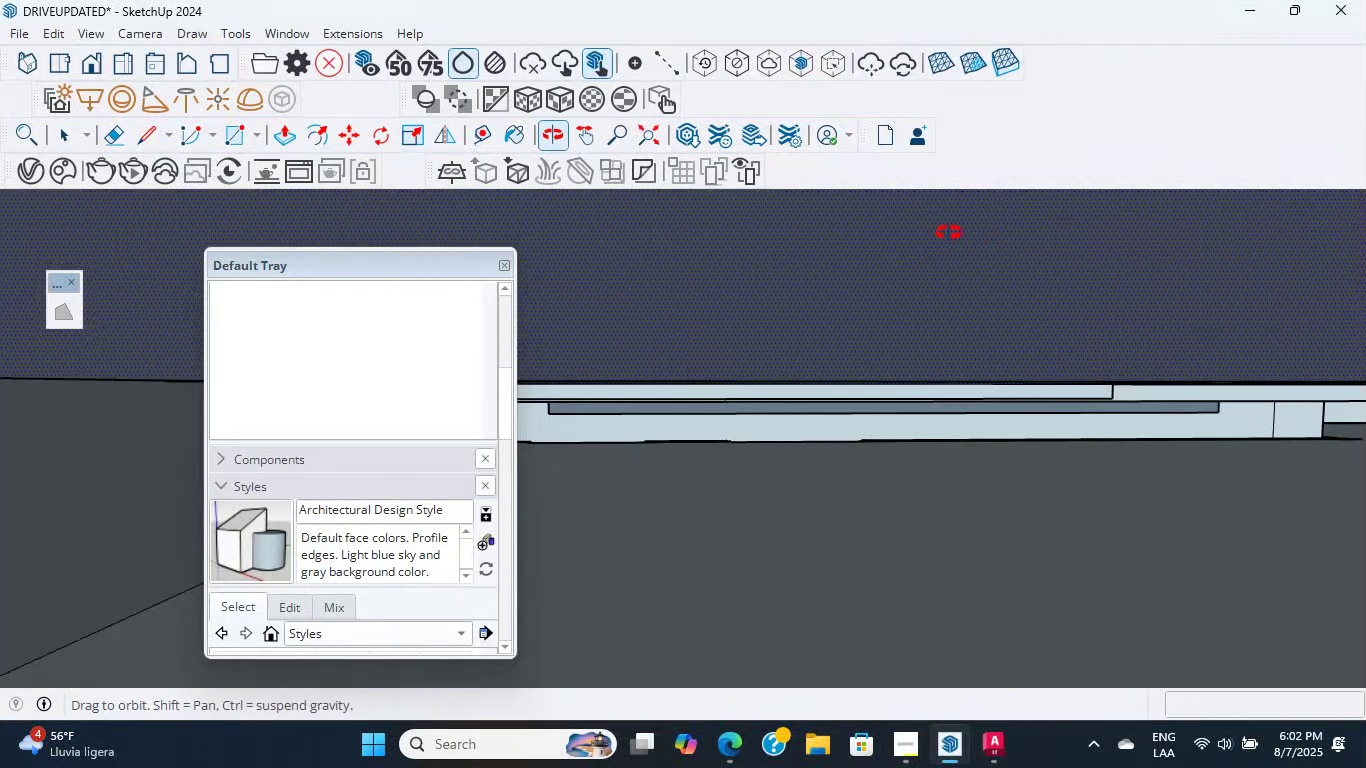 
scroll: coordinate [851, 408], scroll_direction: down, amount: 10.0
 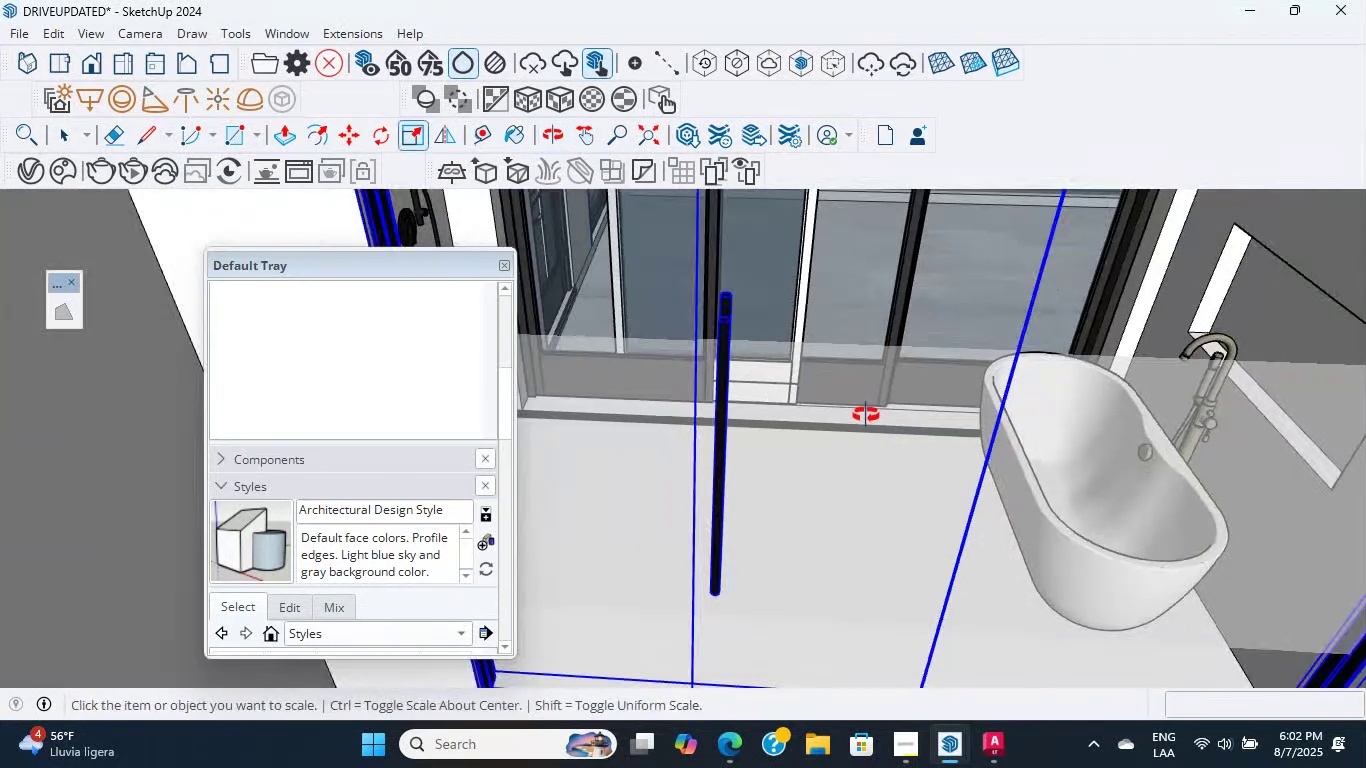 
hold_key(key=ShiftLeft, duration=2.4)
 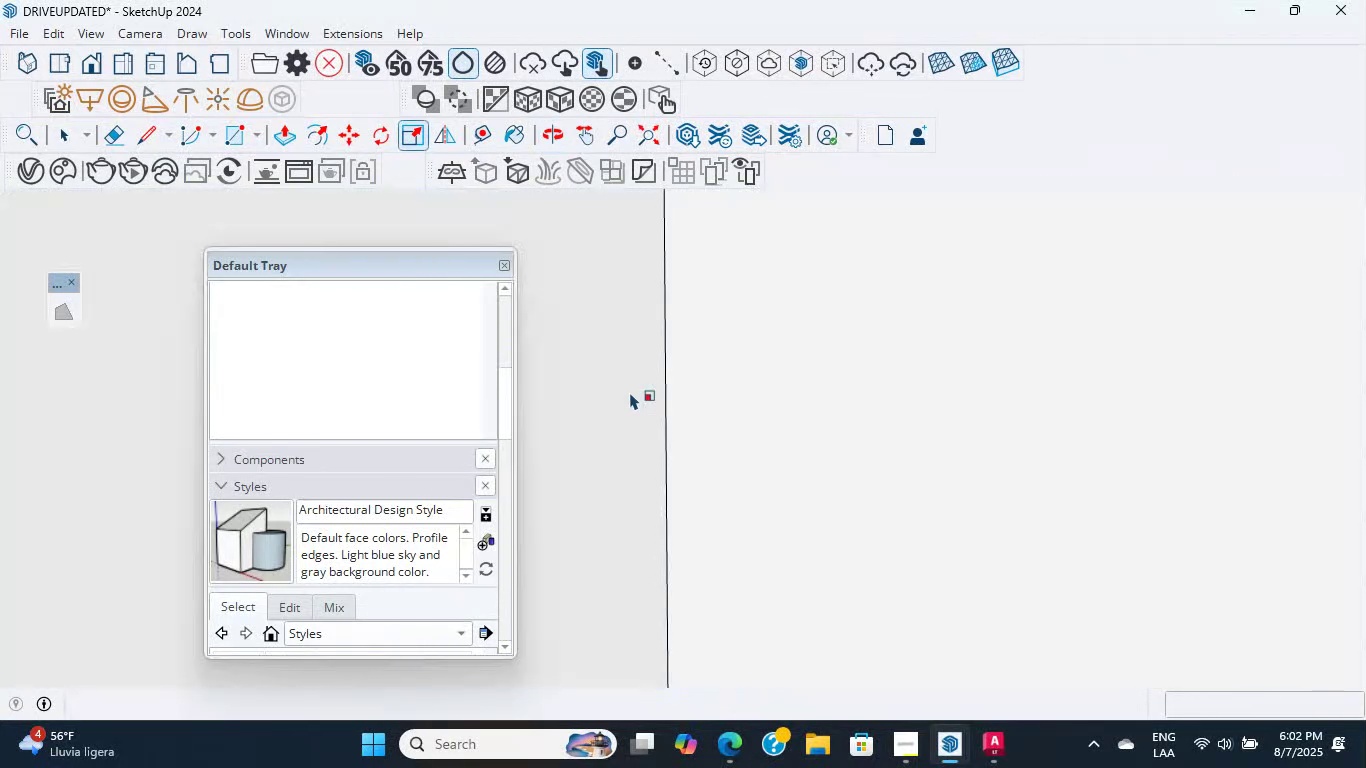 
hold_key(key=ShiftLeft, duration=1.43)
scroll: coordinate [772, 317], scroll_direction: down, amount: 30.0
 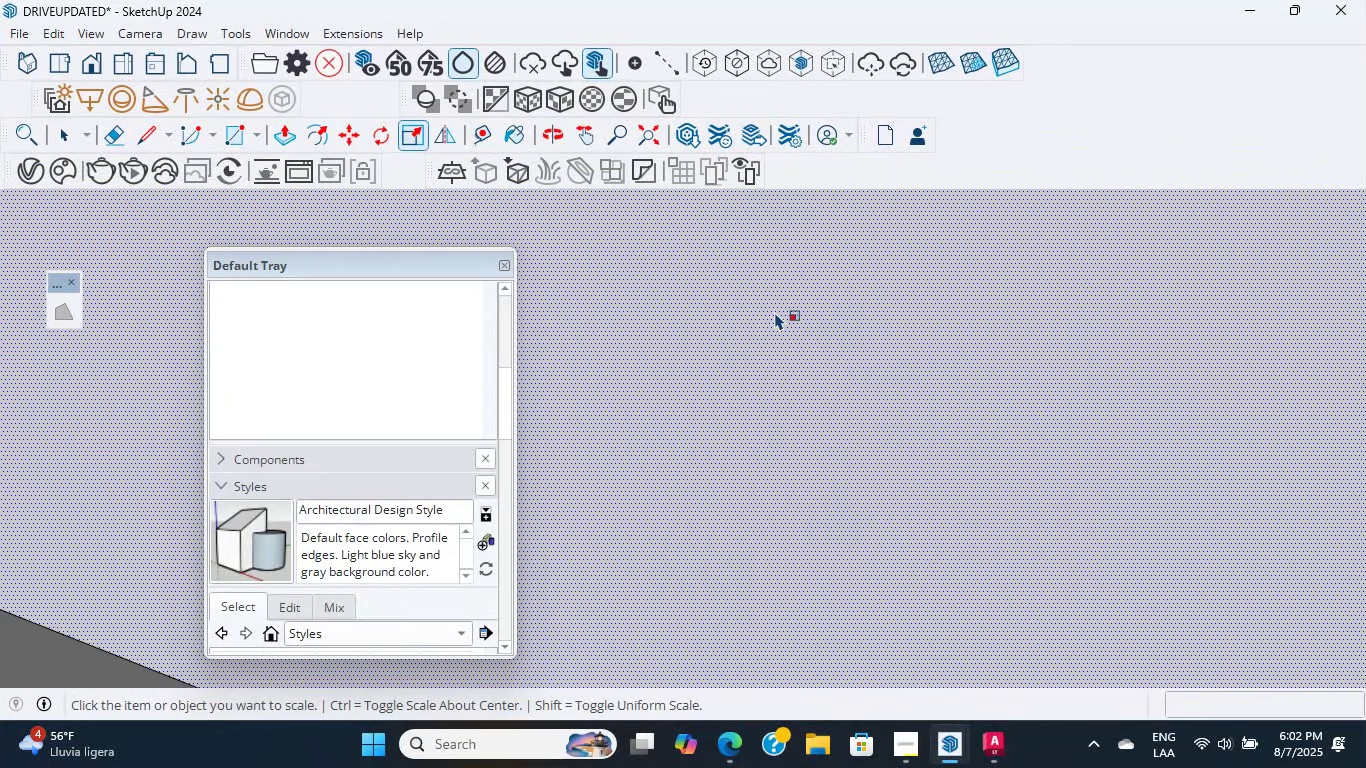 
hold_key(key=ShiftLeft, duration=1.22)
scroll: coordinate [855, 400], scroll_direction: down, amount: 6.0
 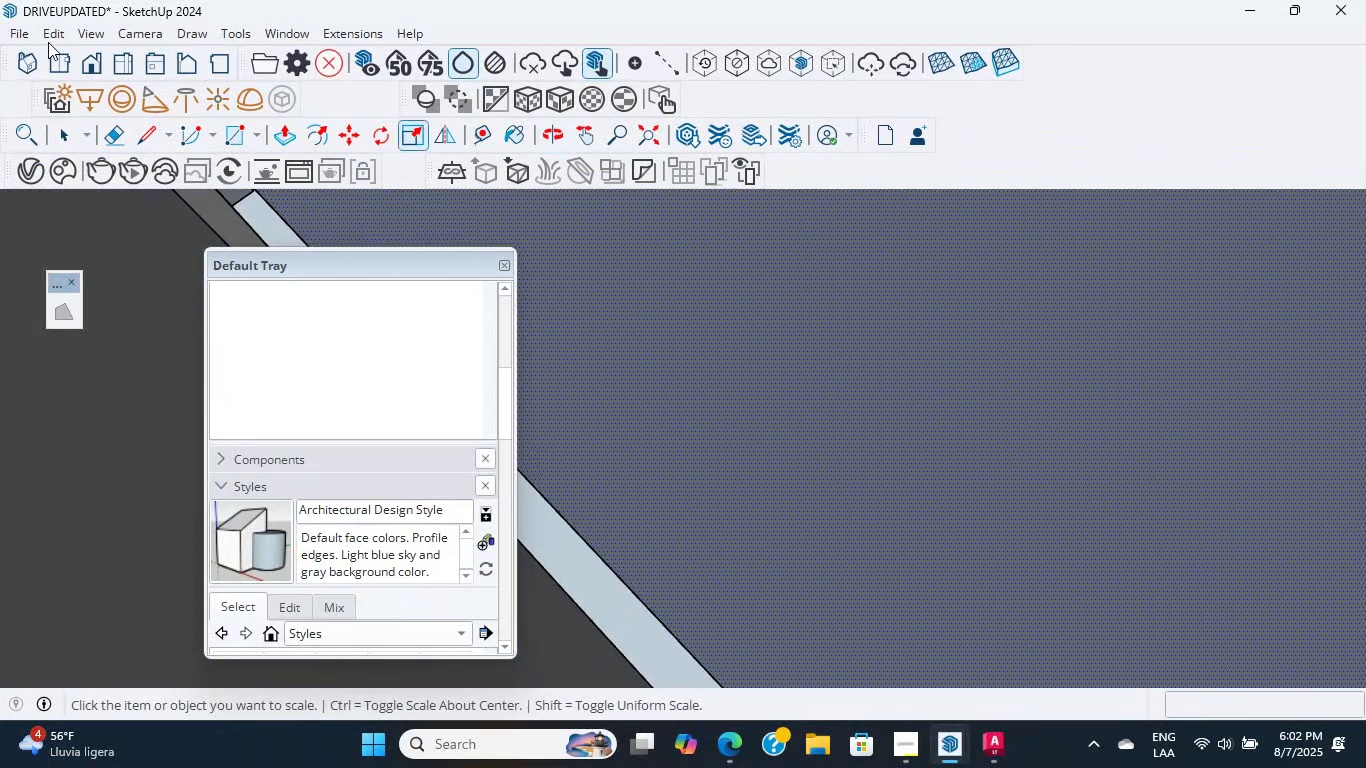 
left_click([84, 64])
 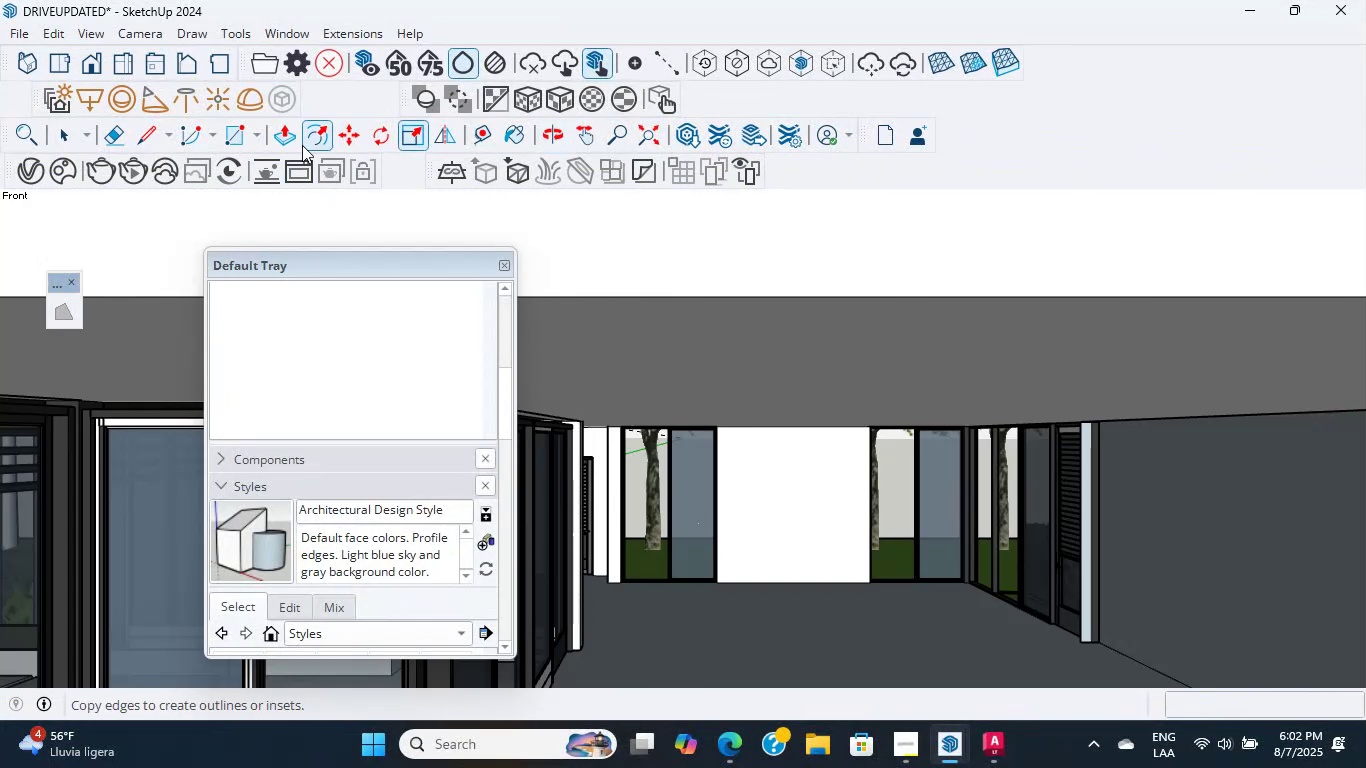 
scroll: coordinate [732, 487], scroll_direction: down, amount: 14.0
 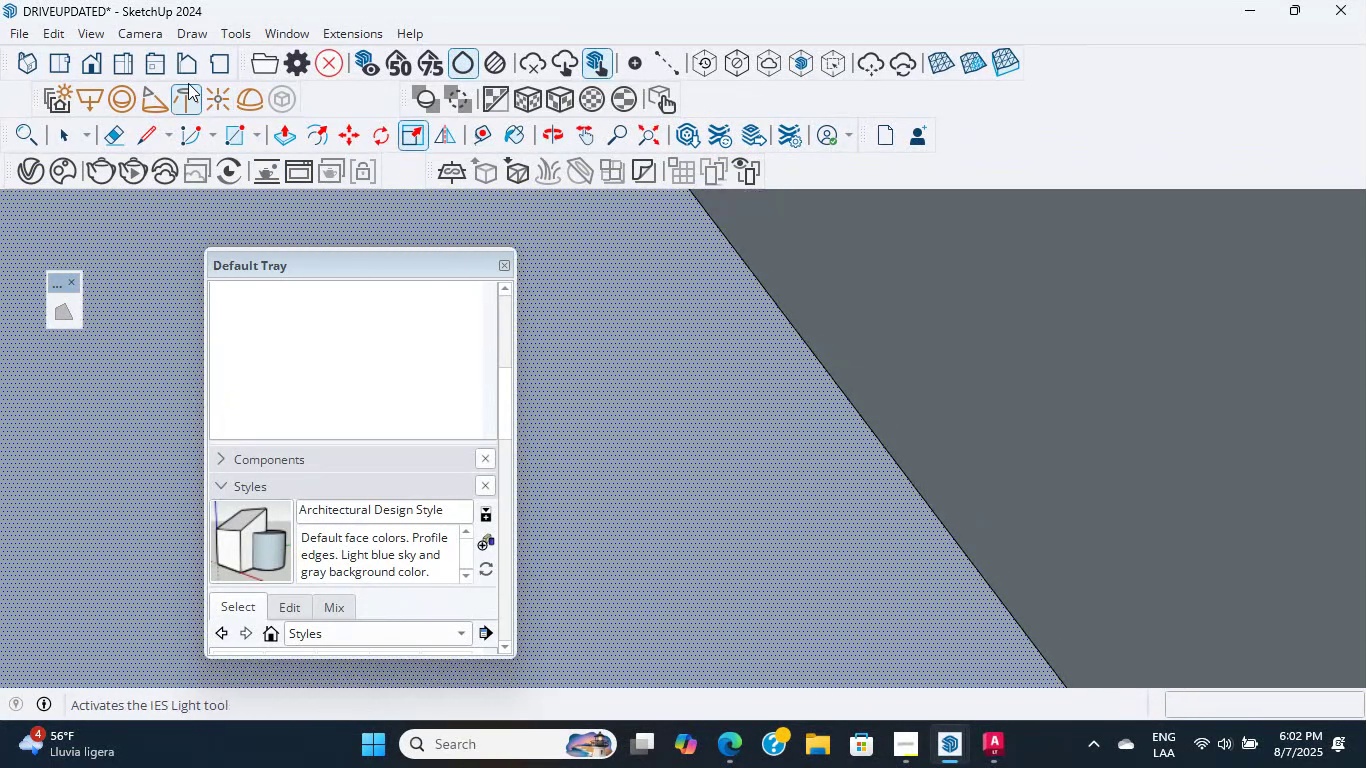 
left_click([166, 62])
 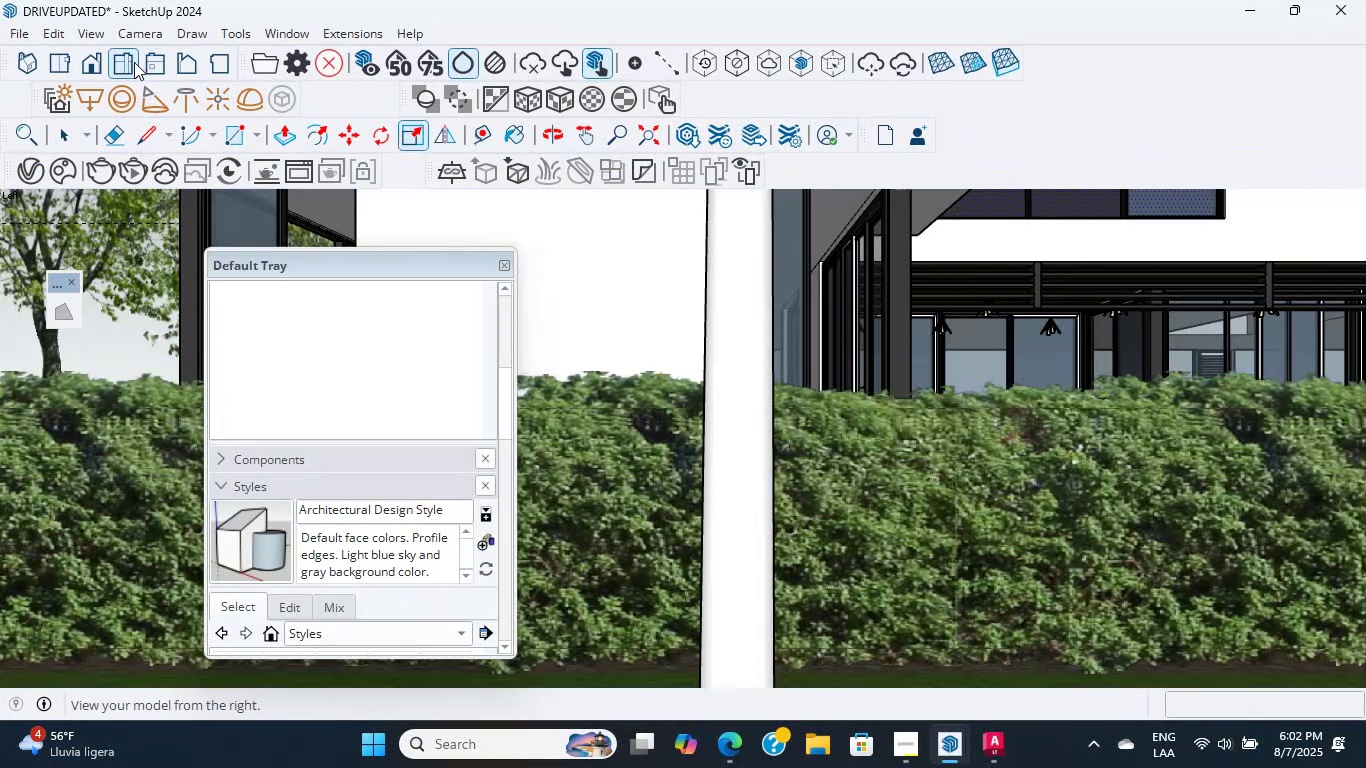 
left_click([99, 55])
 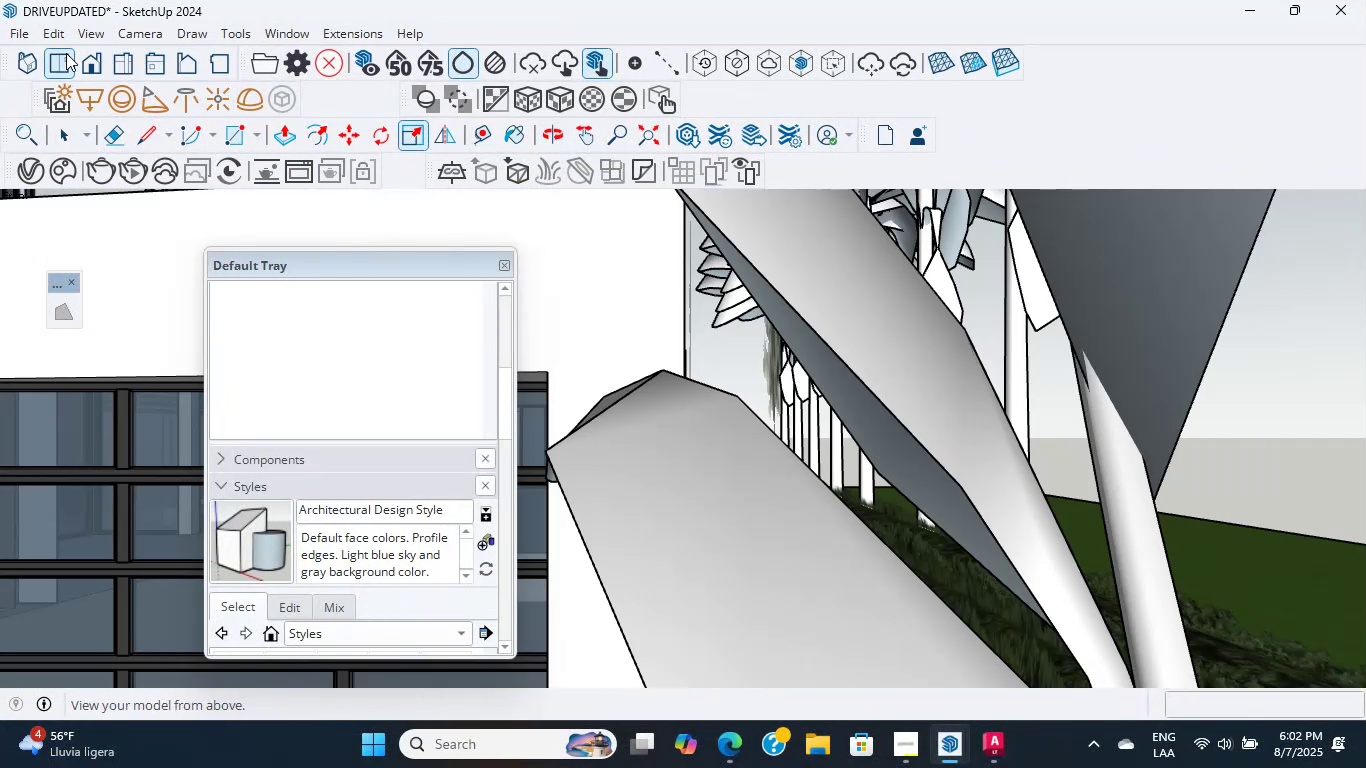 
left_click([47, 57])
 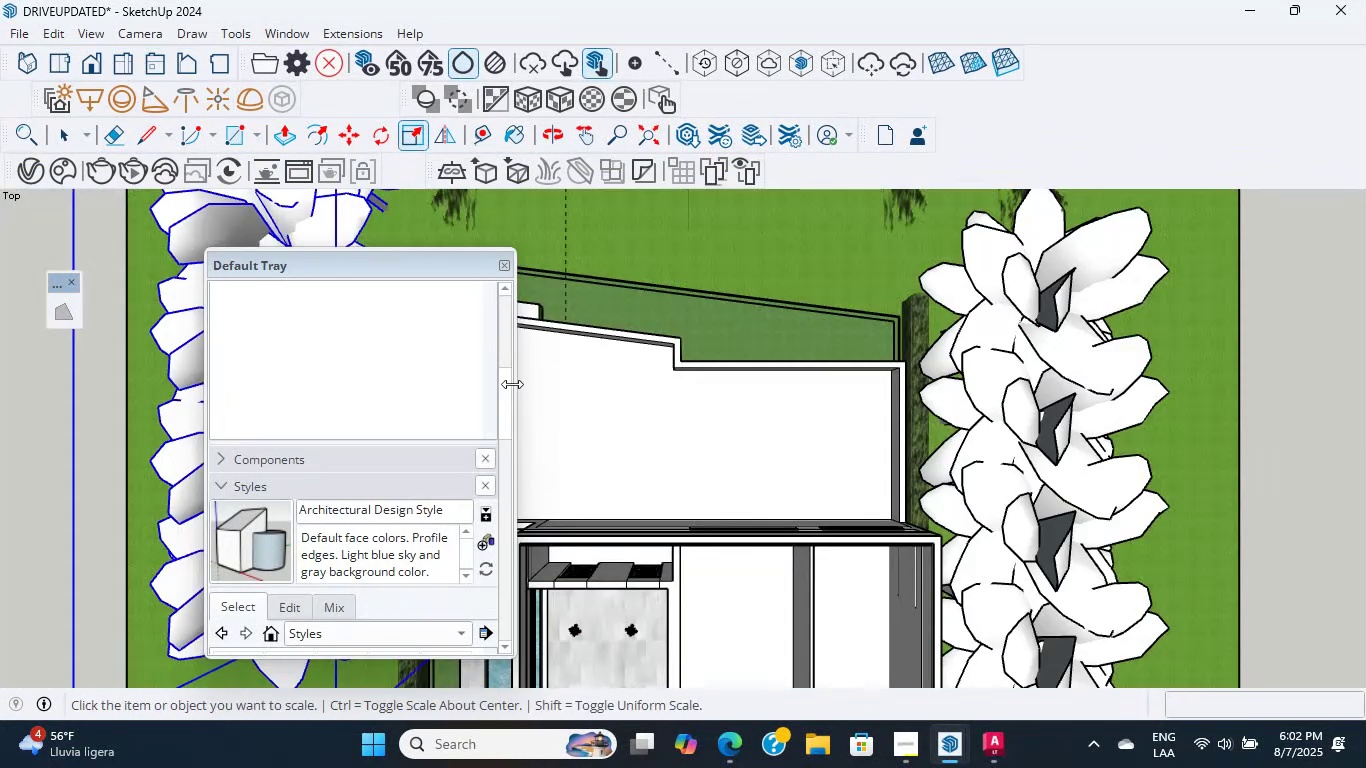 
hold_key(key=ShiftLeft, duration=0.63)
 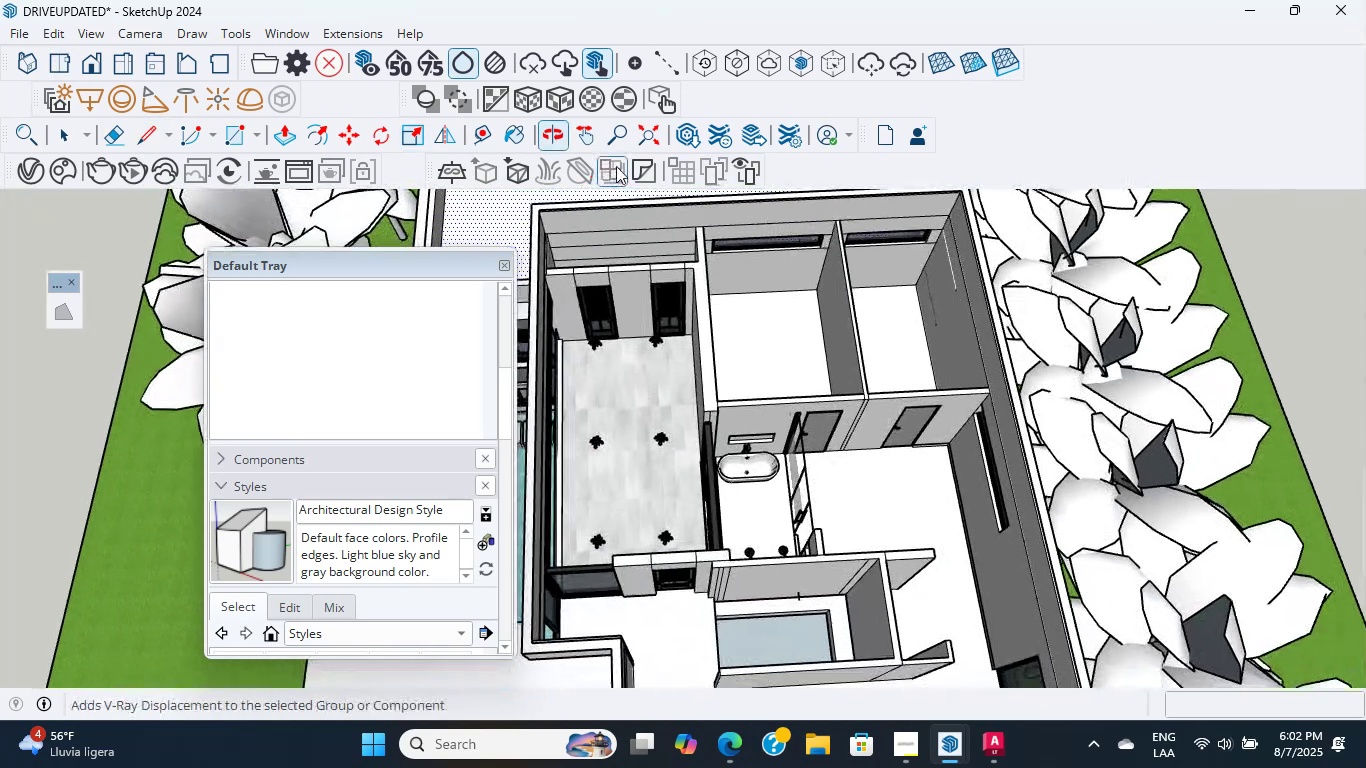 
scroll: coordinate [880, 384], scroll_direction: up, amount: 23.0
 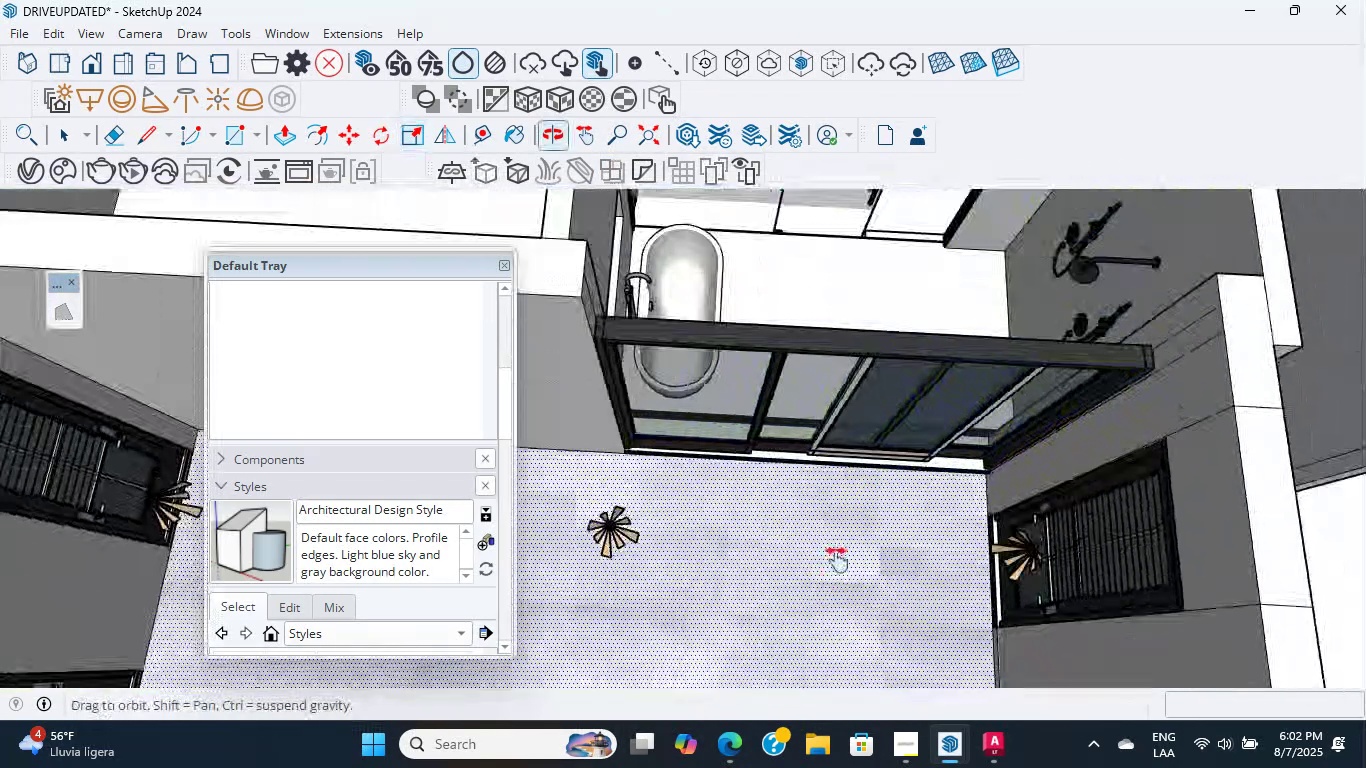 
hold_key(key=ShiftLeft, duration=0.94)
 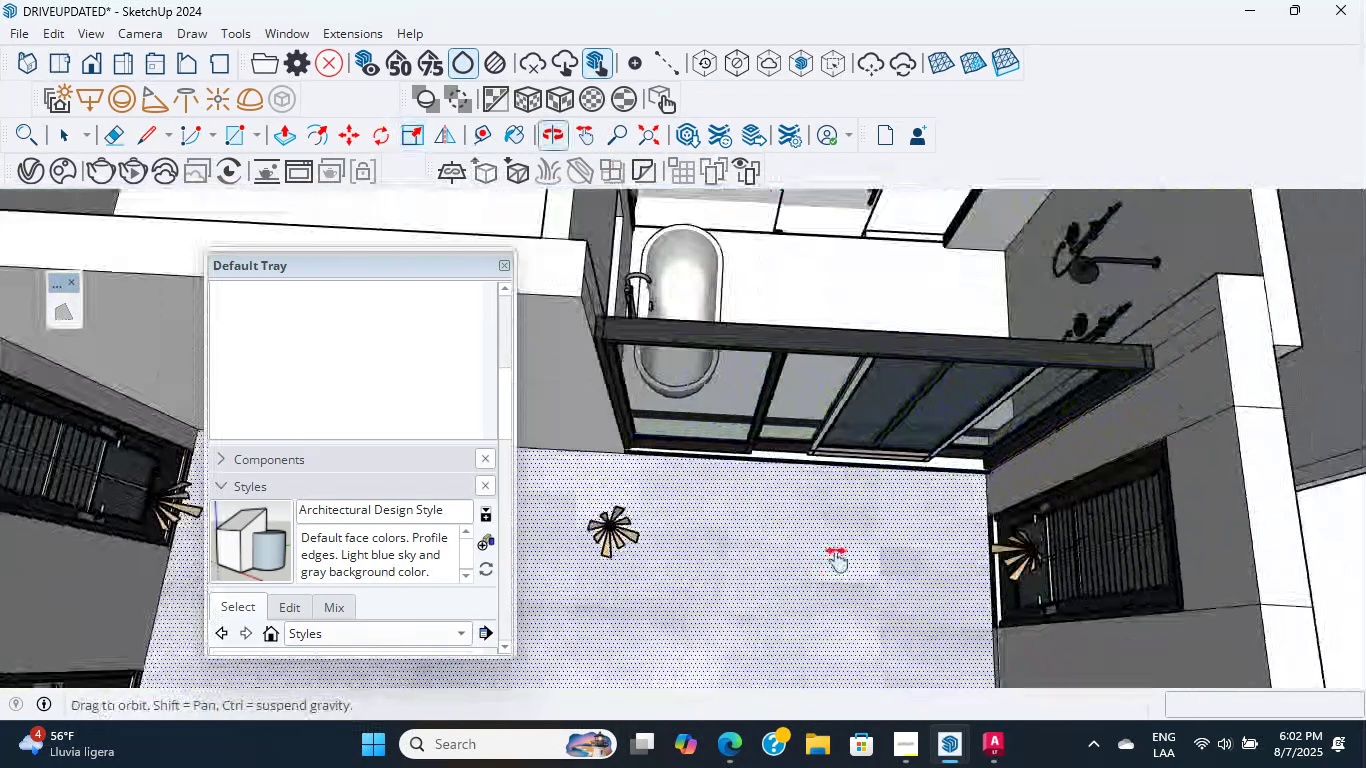 
scroll: coordinate [804, 284], scroll_direction: up, amount: 6.0
 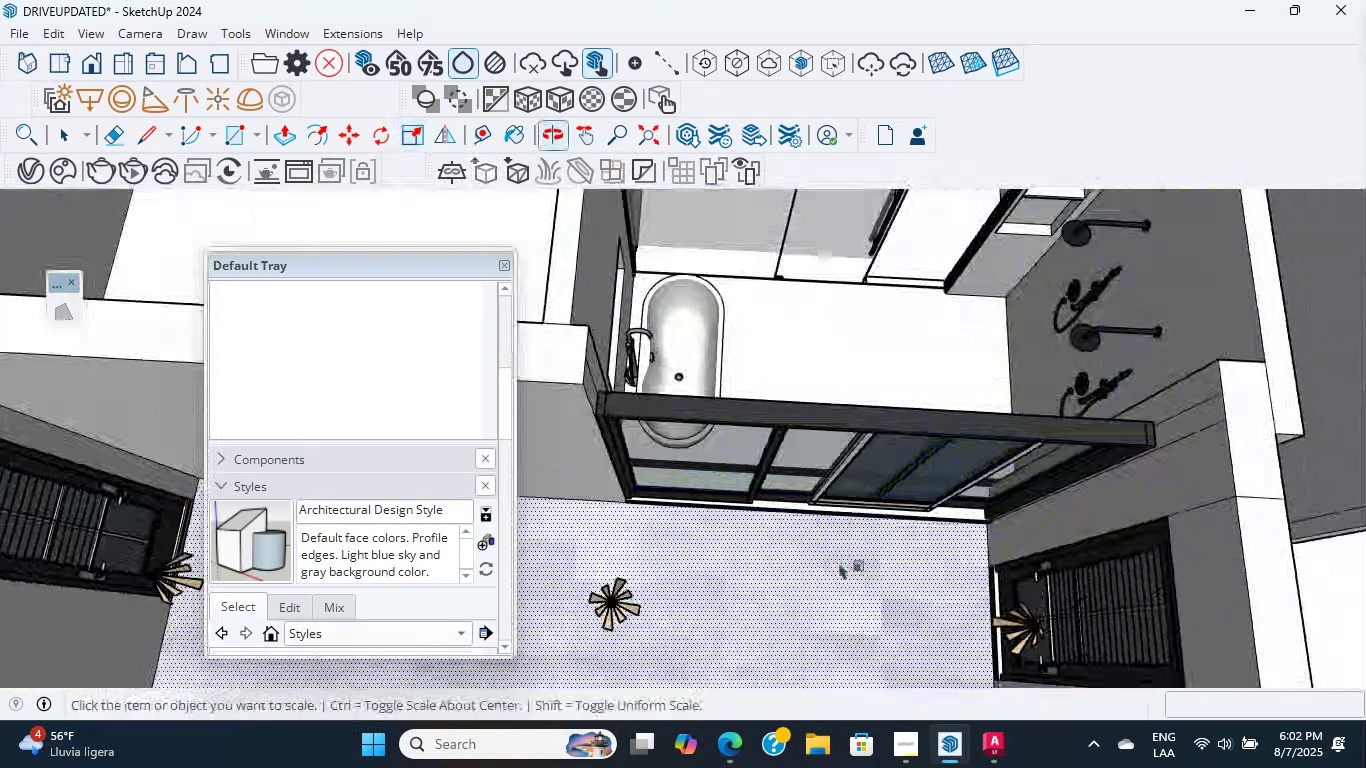 
hold_key(key=ShiftLeft, duration=0.44)
 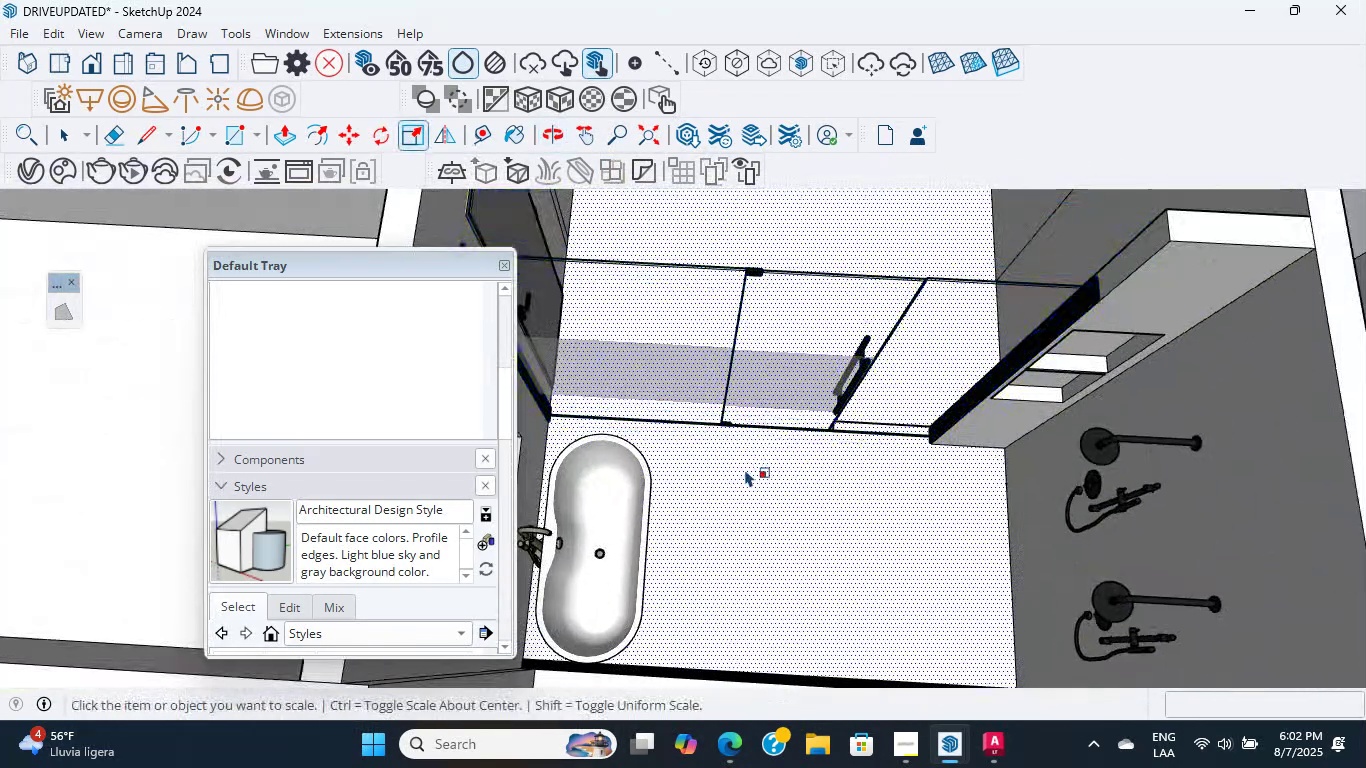 
scroll: coordinate [799, 410], scroll_direction: up, amount: 3.0
 